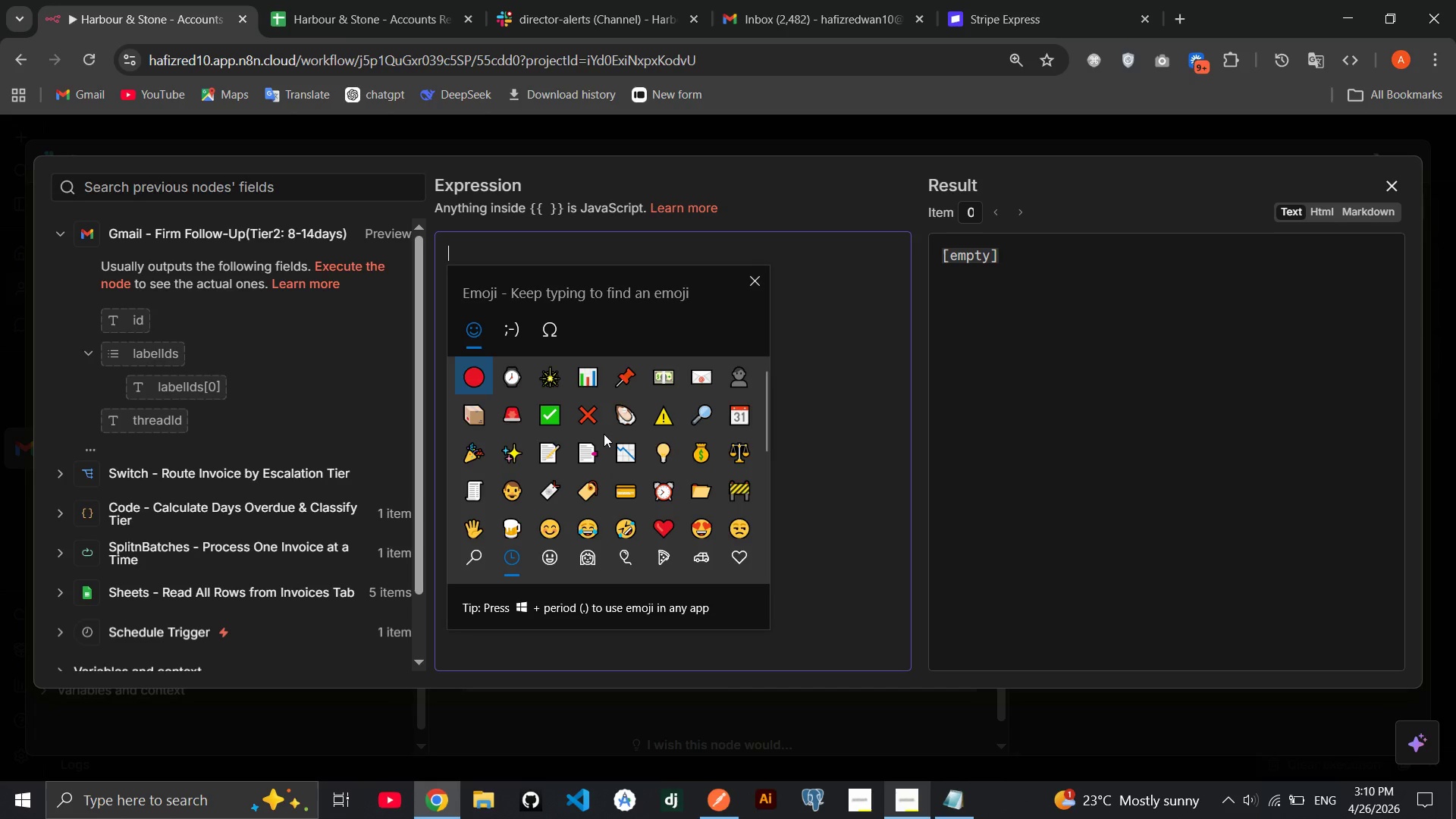 
key(ArrowRight)
 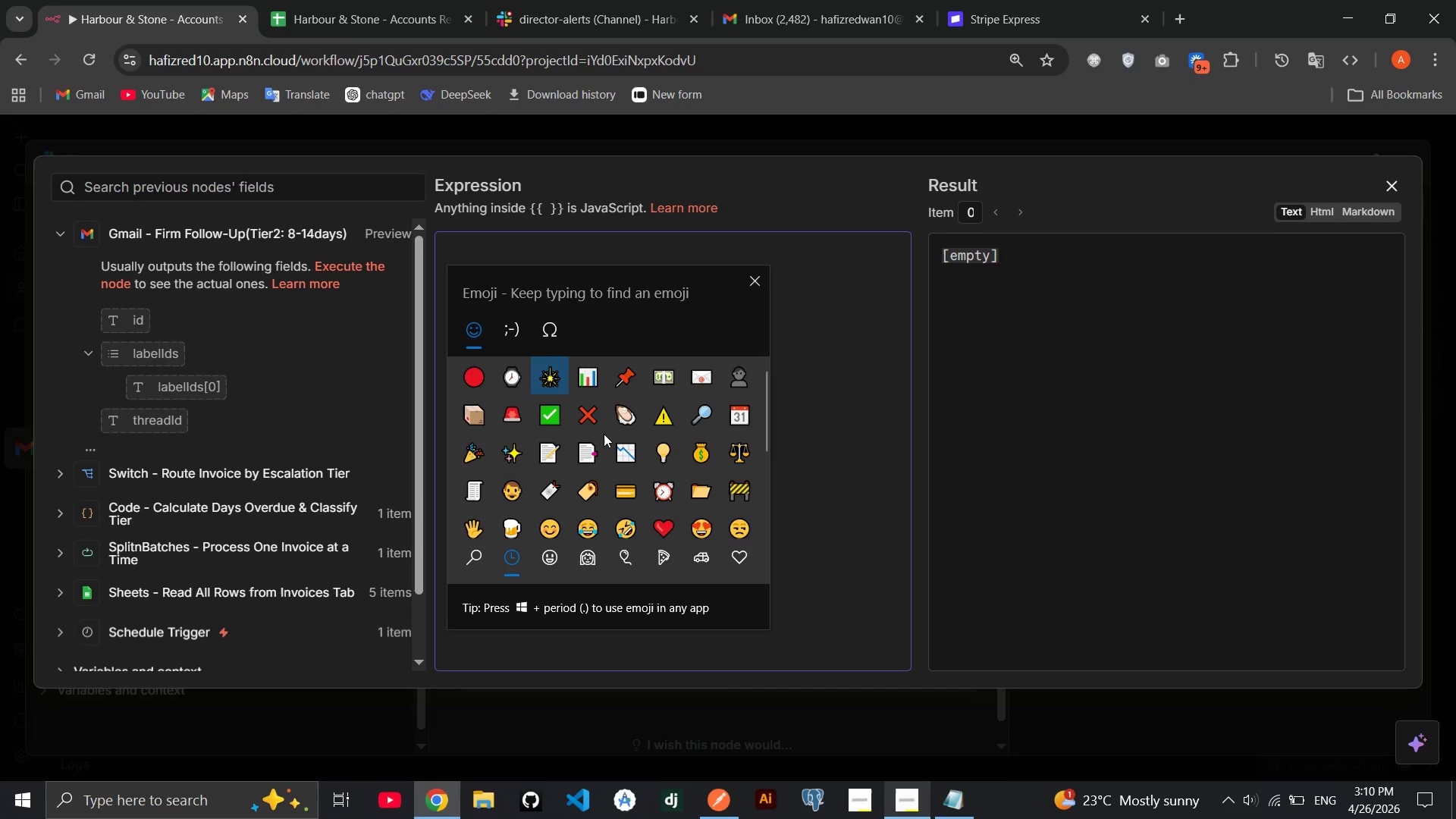 
key(ArrowRight)
 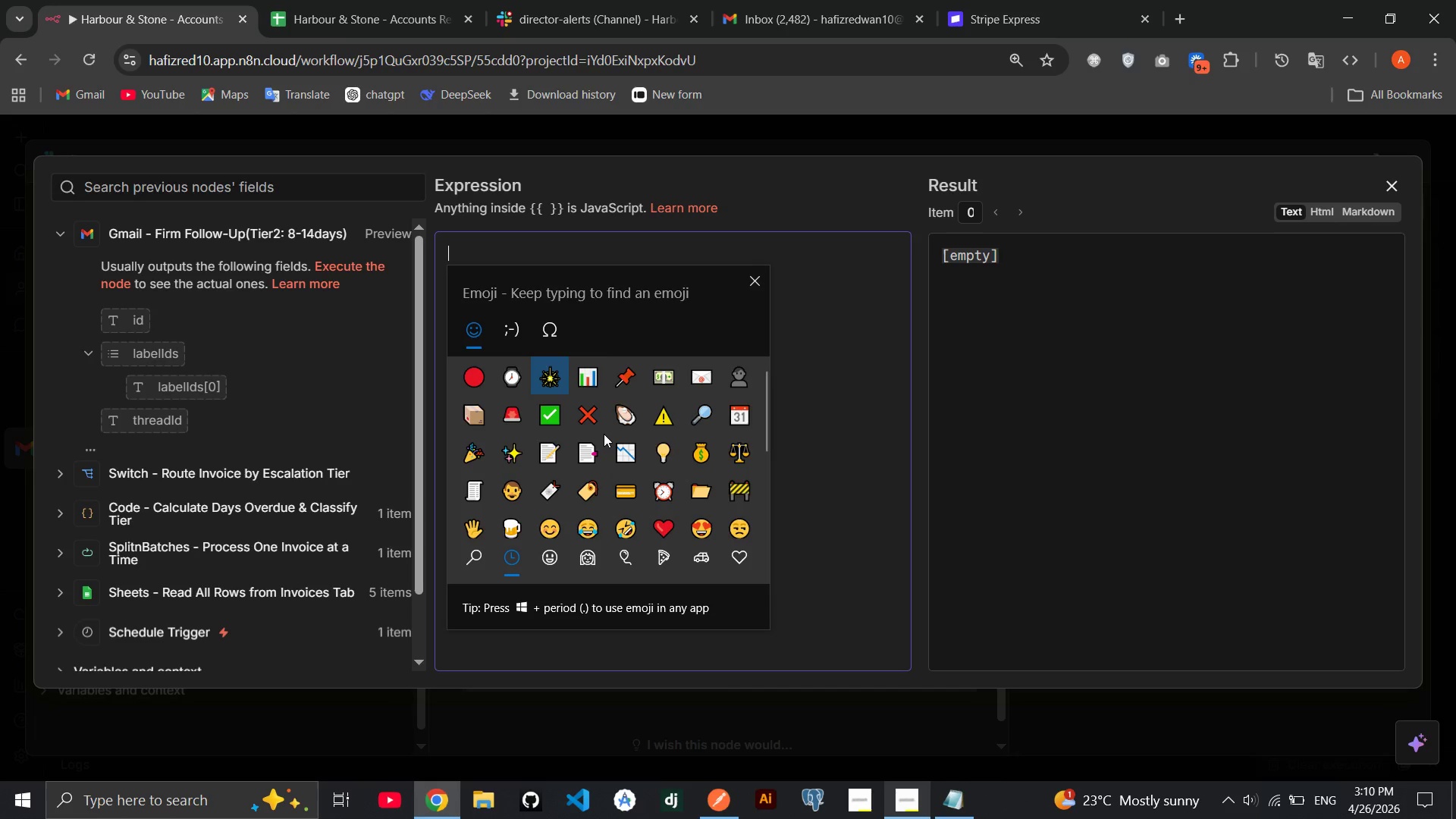 
key(ArrowRight)
 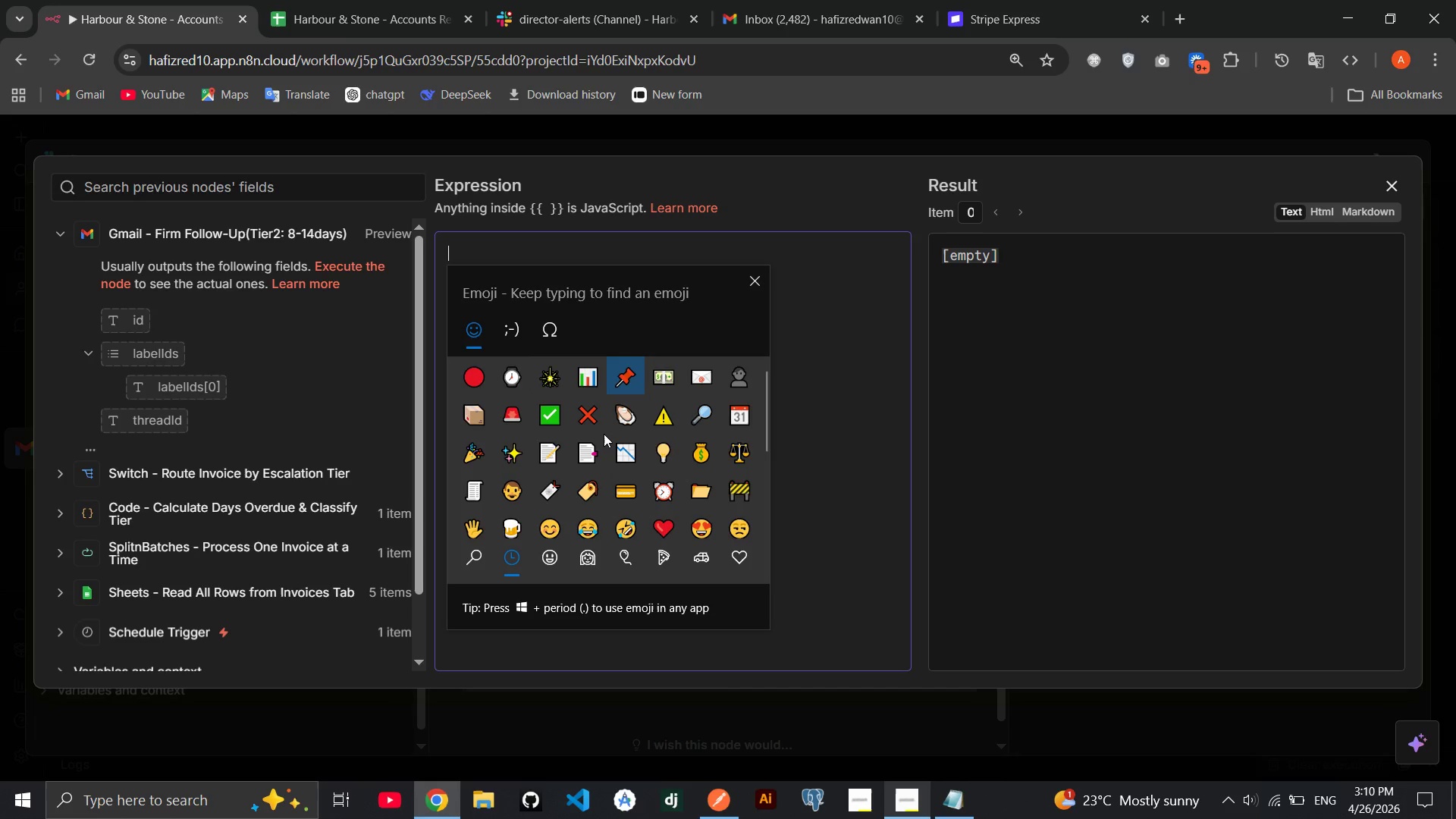 
key(ArrowRight)
 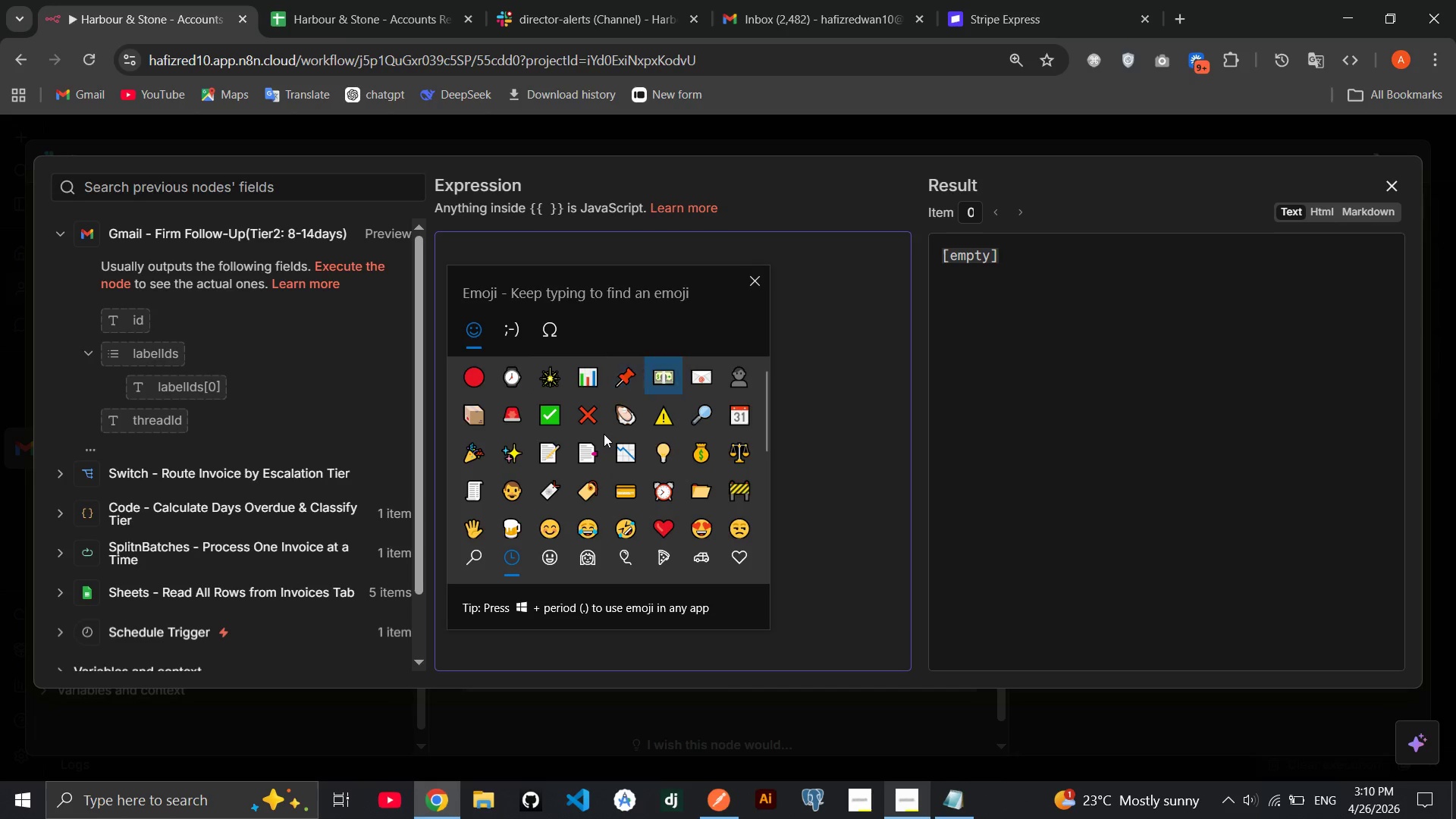 
key(ArrowRight)
 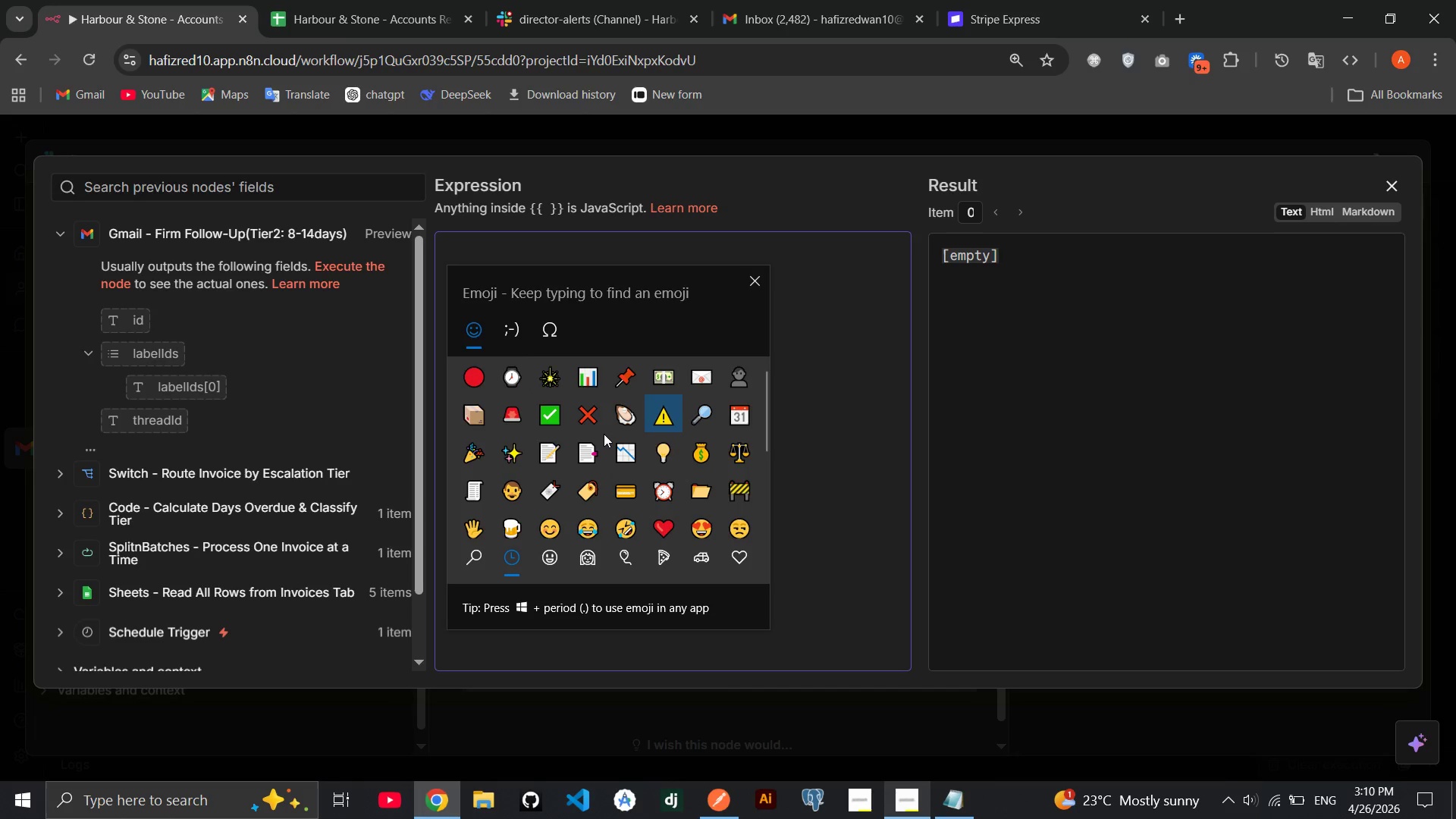 
key(ArrowDown)
 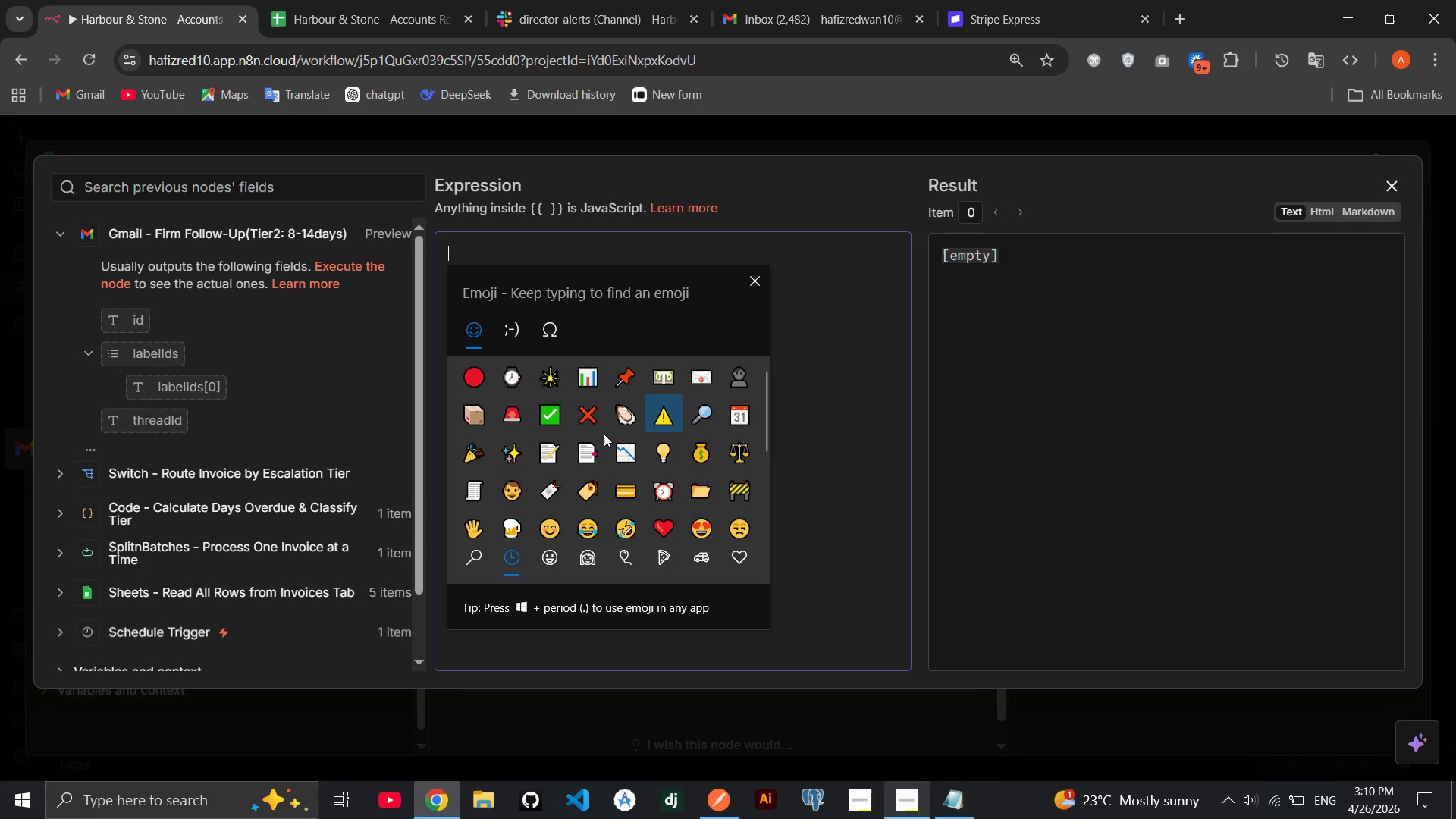 
key(Enter)
 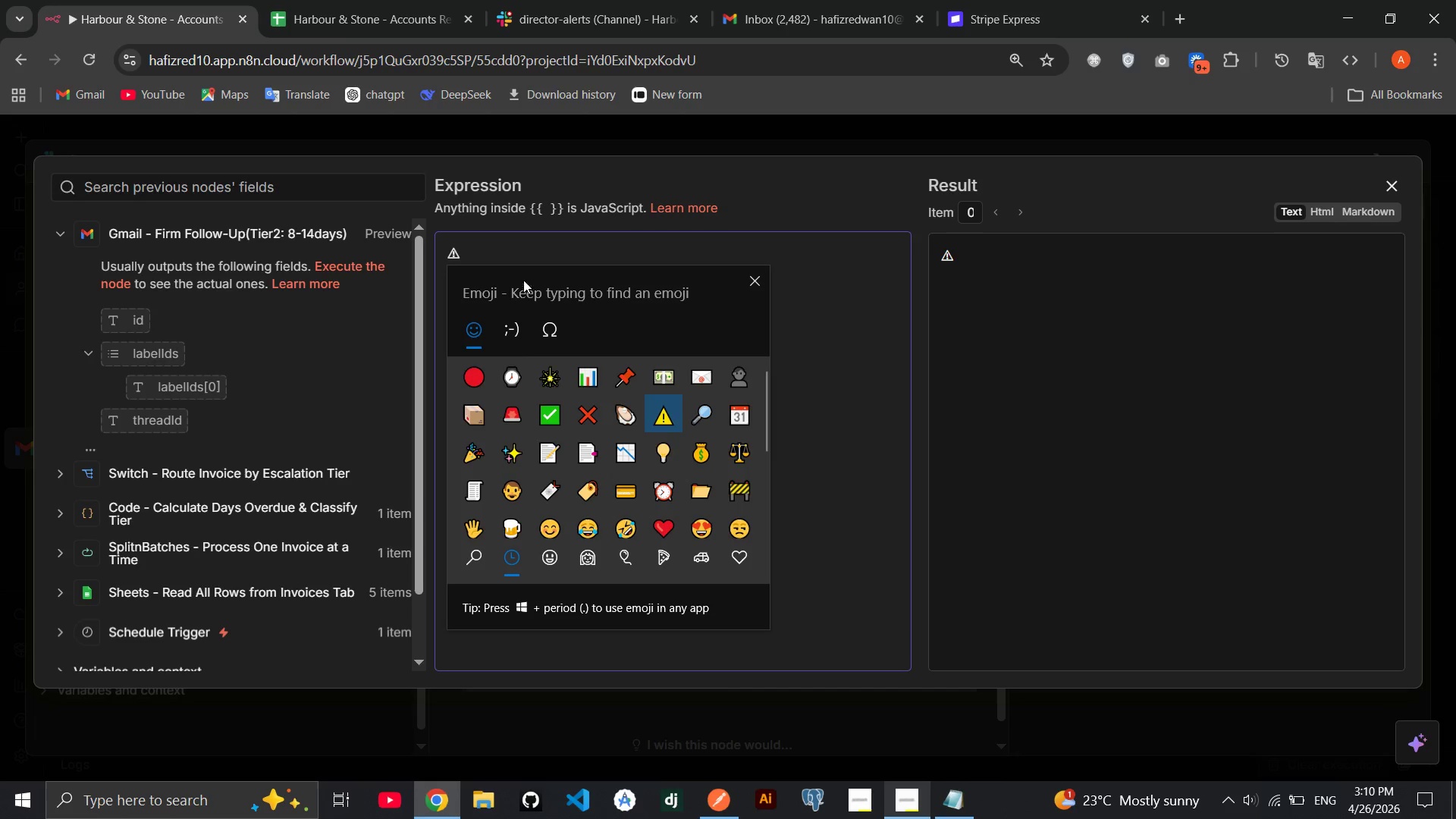 
left_click([504, 253])
 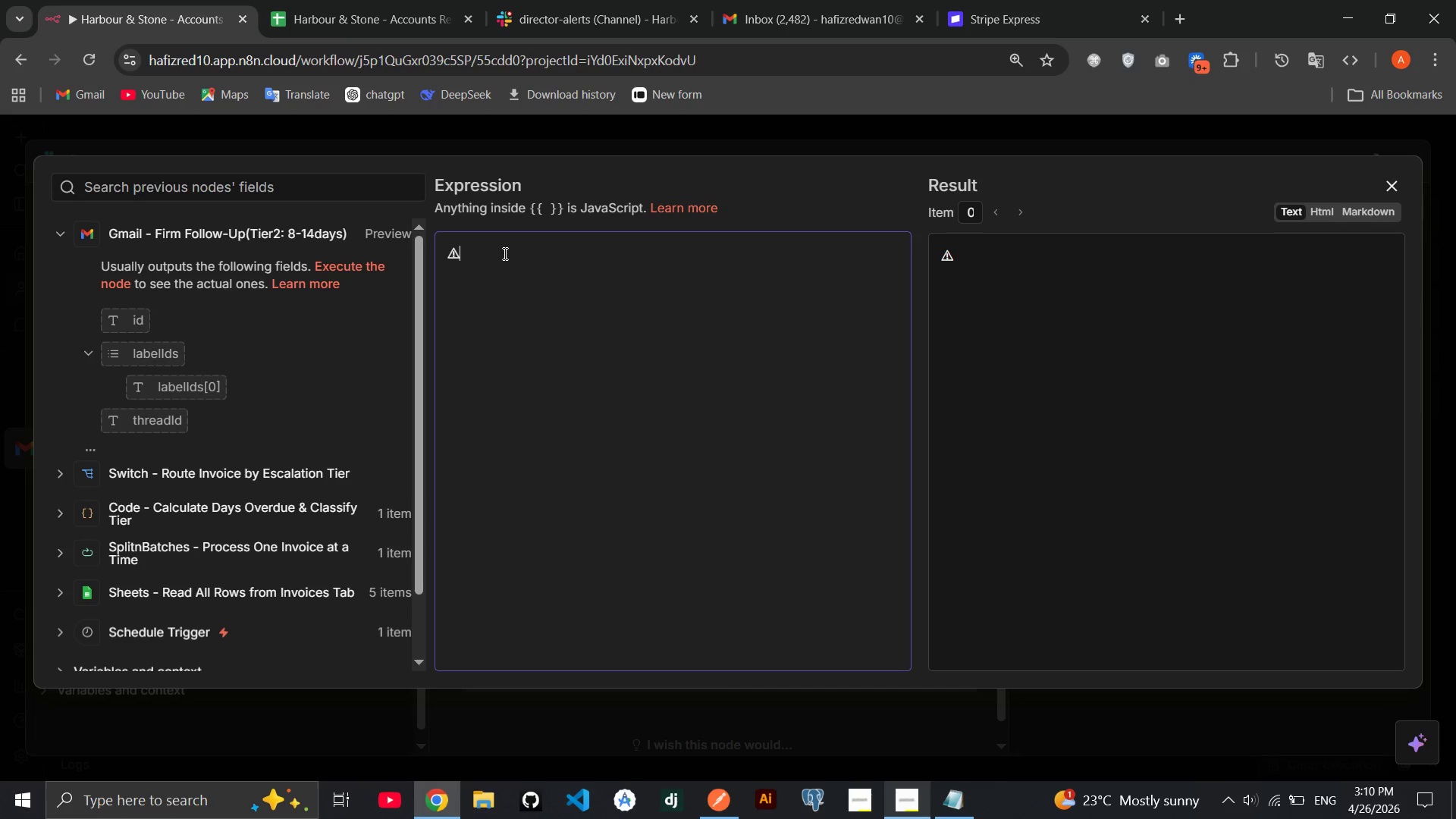 
type( **)
 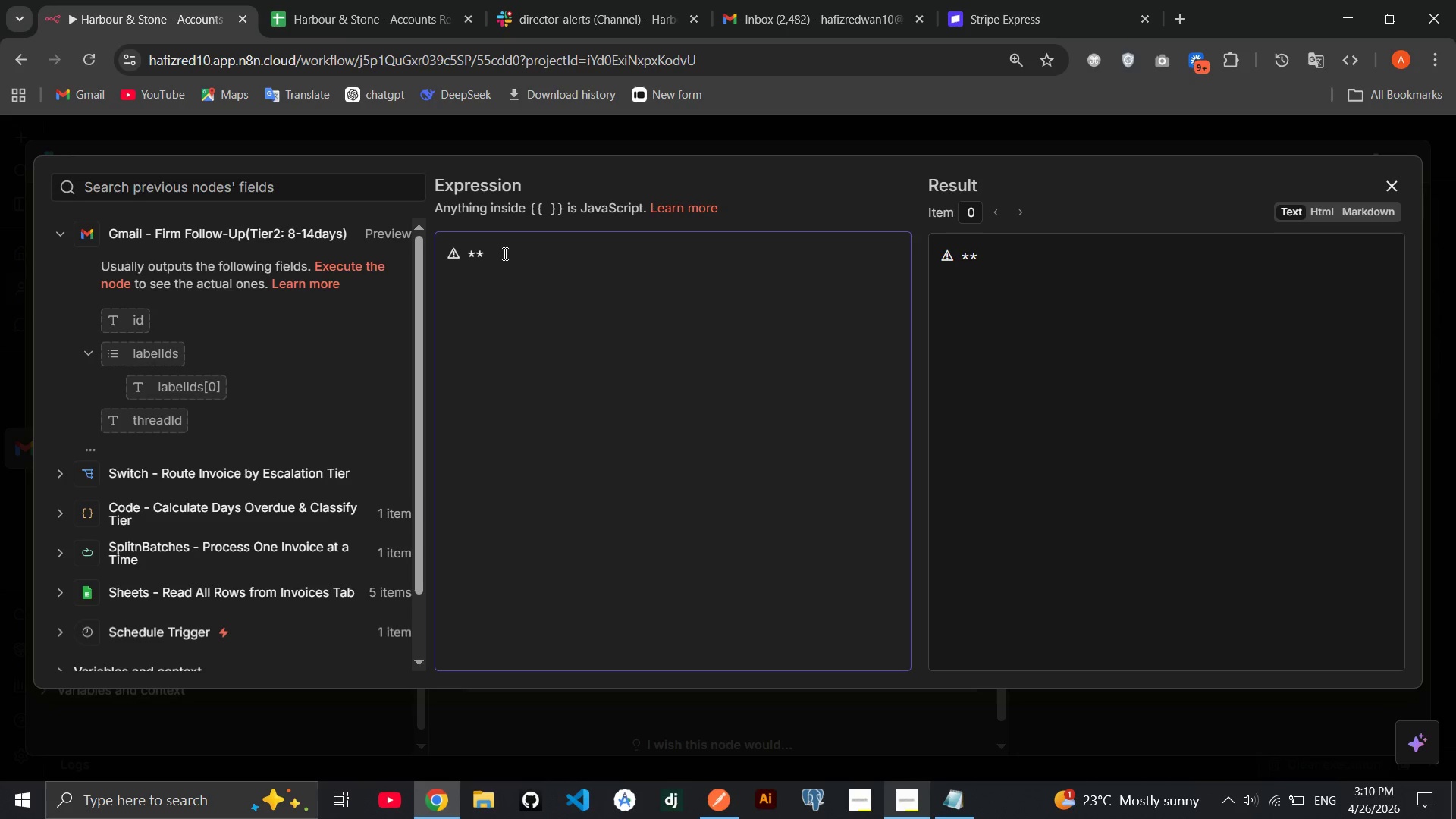 
key(ArrowLeft)
 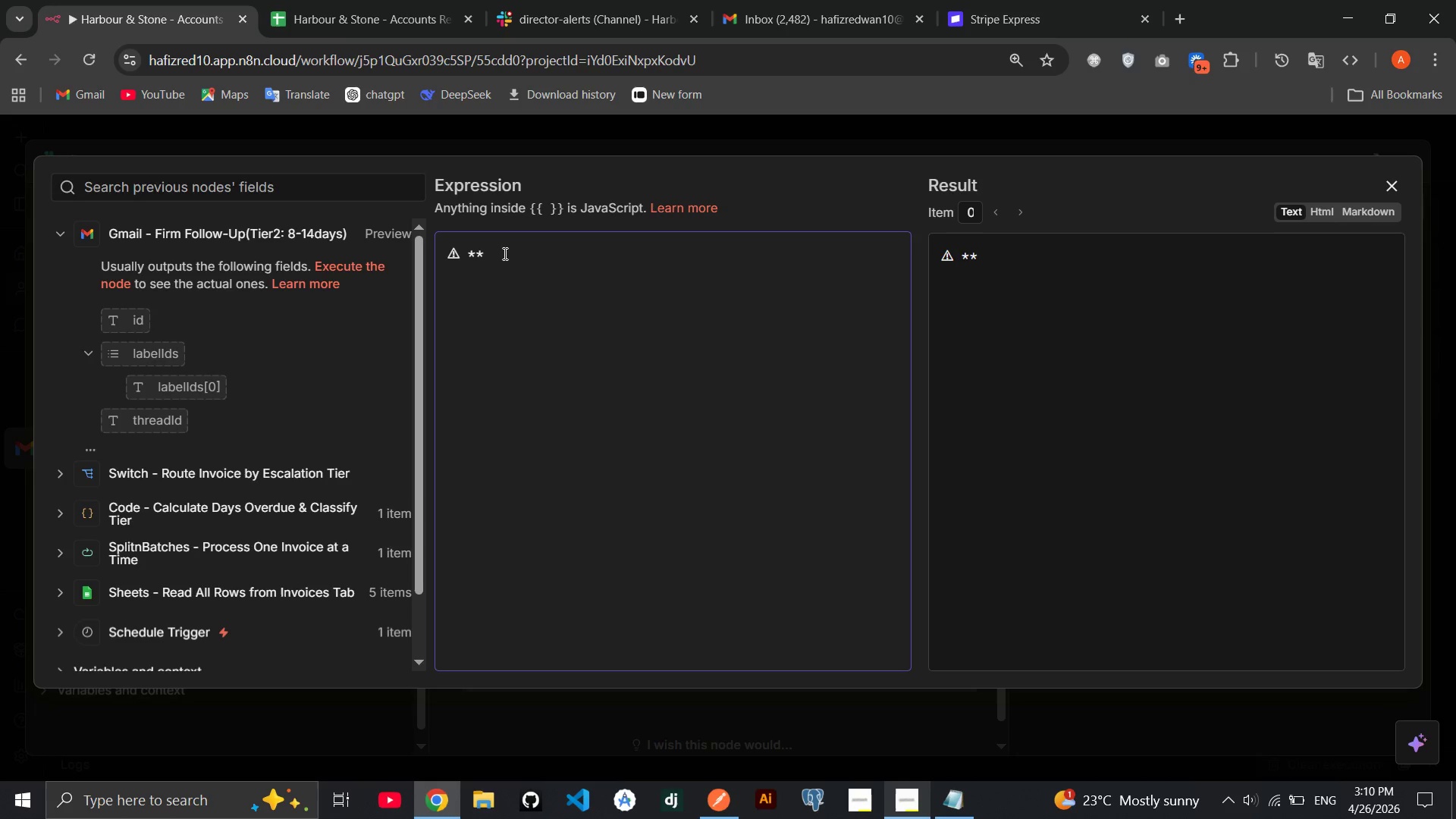 
type(OVERDUE INVOICE - Acco)
 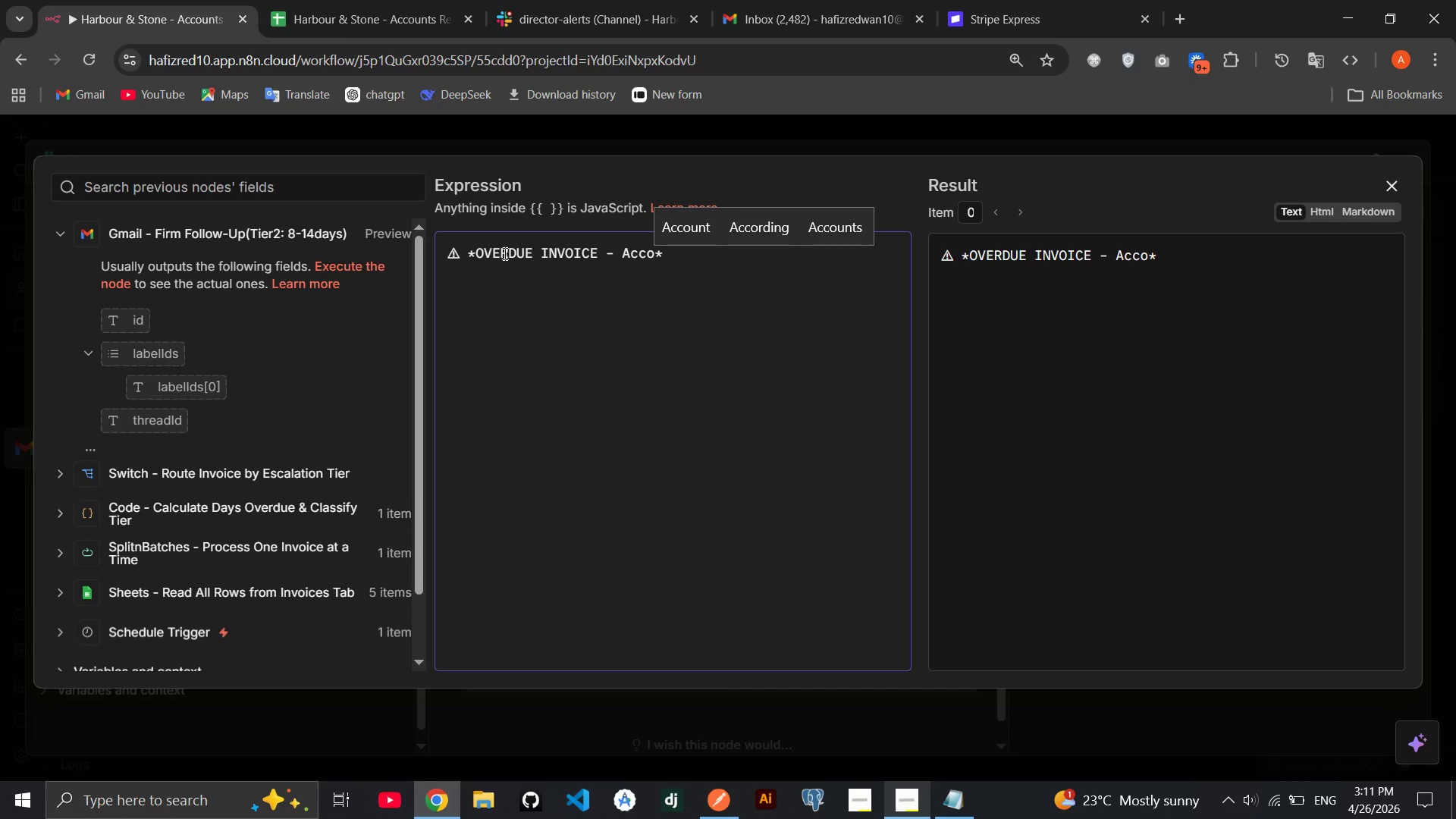 
wait(8.84)
 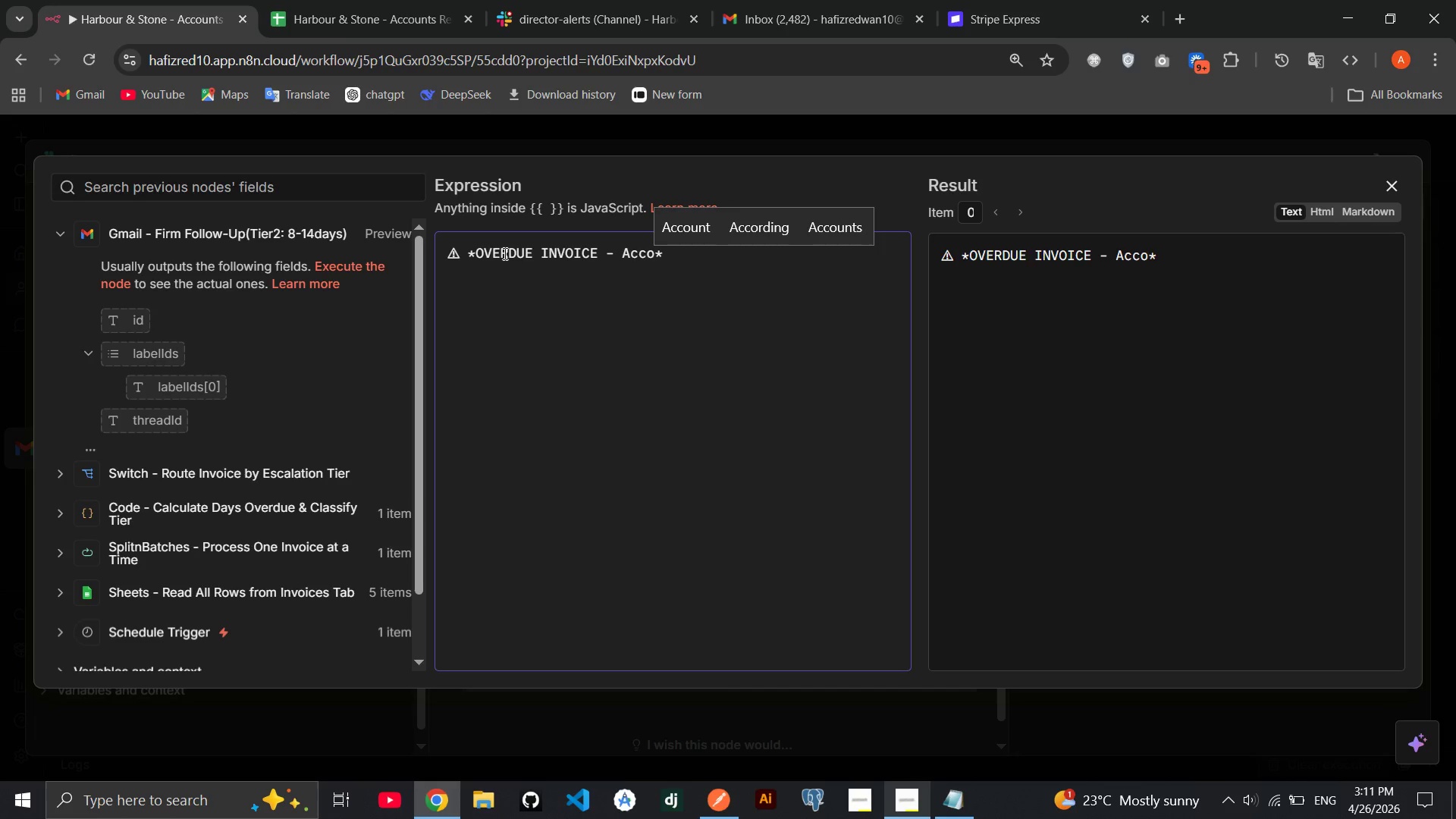 
type(unt Manager Actin Required)
 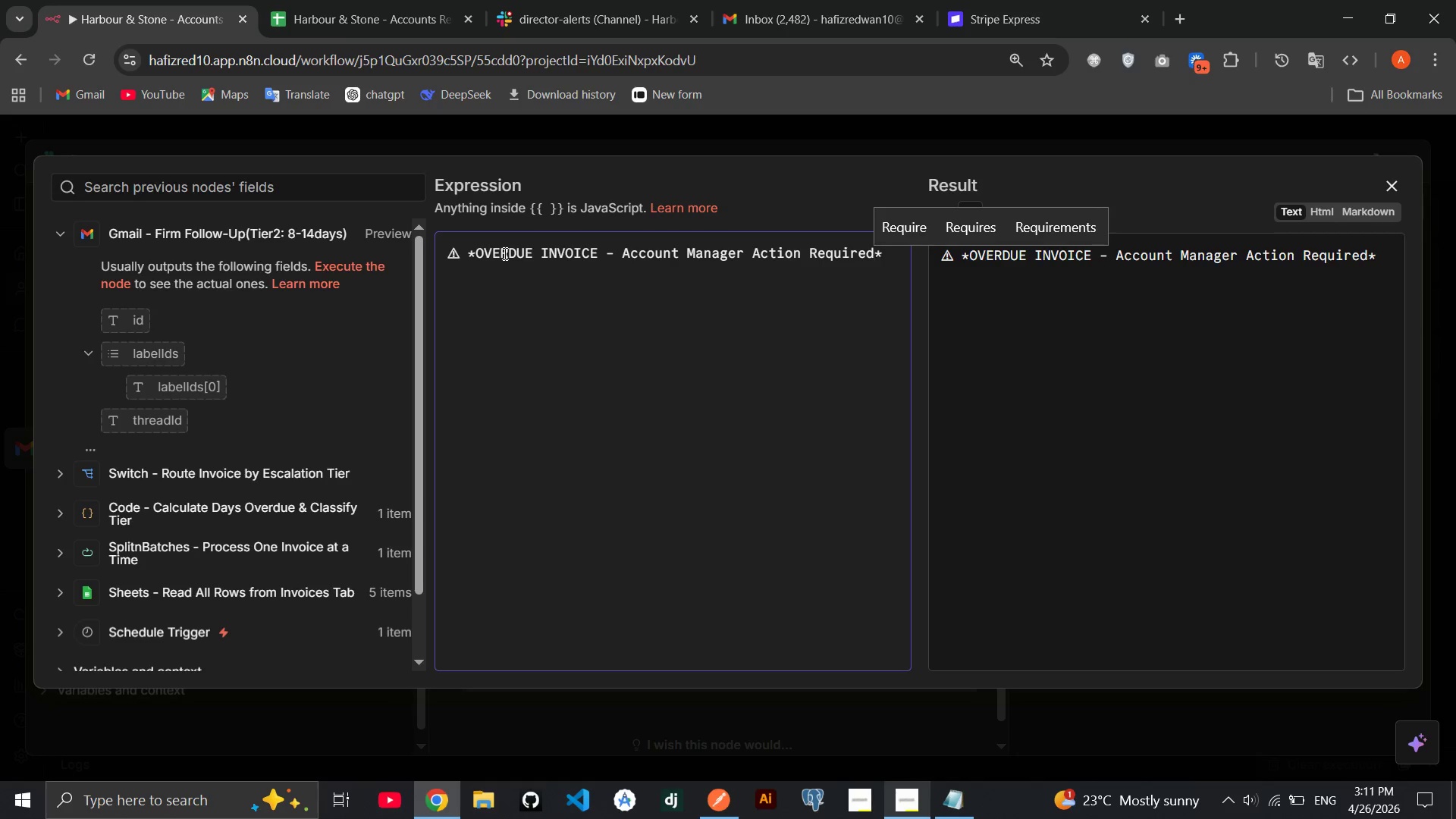 
hold_key(key=O, duration=0.41)
 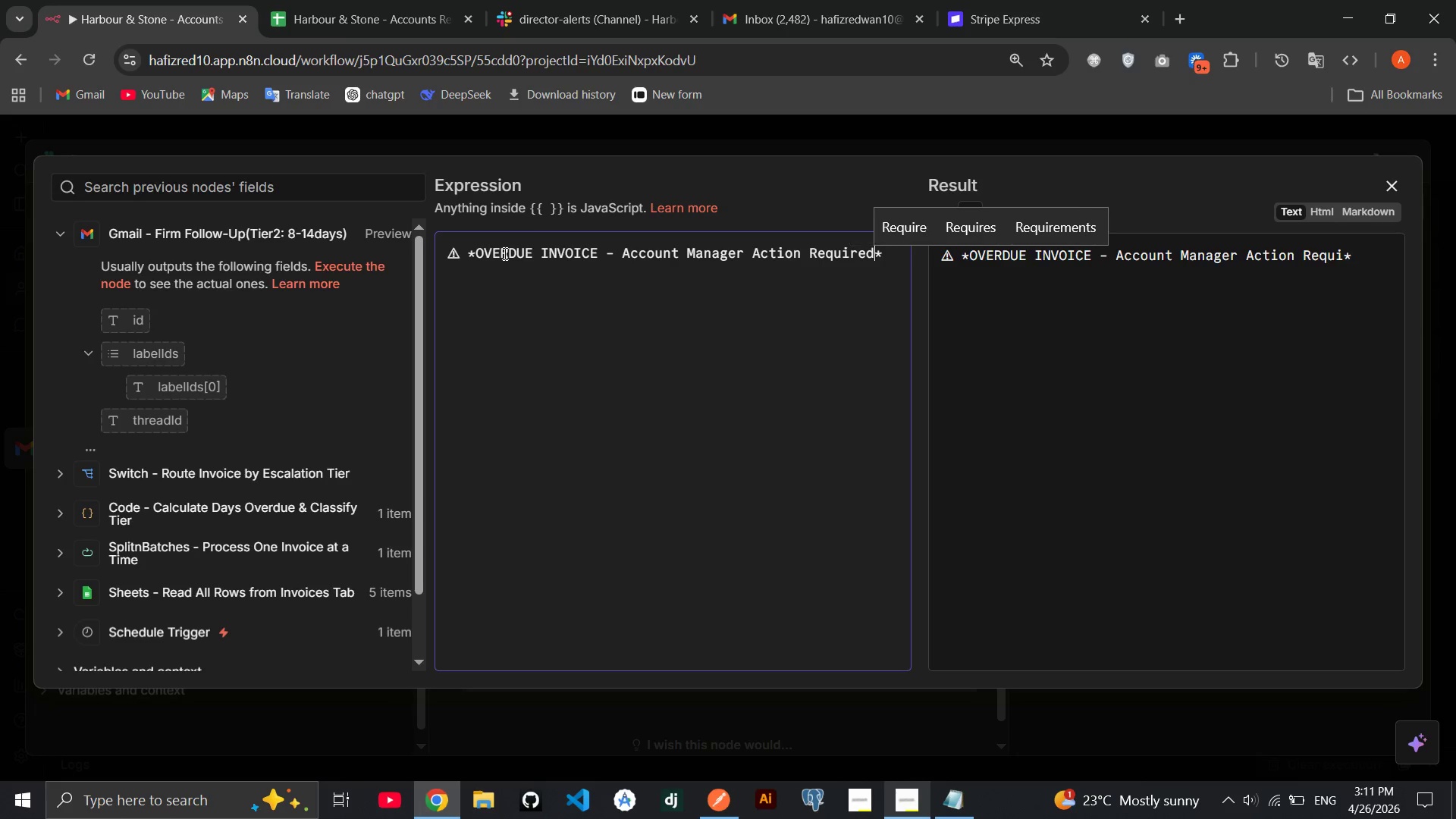 
key(ArrowRight)
 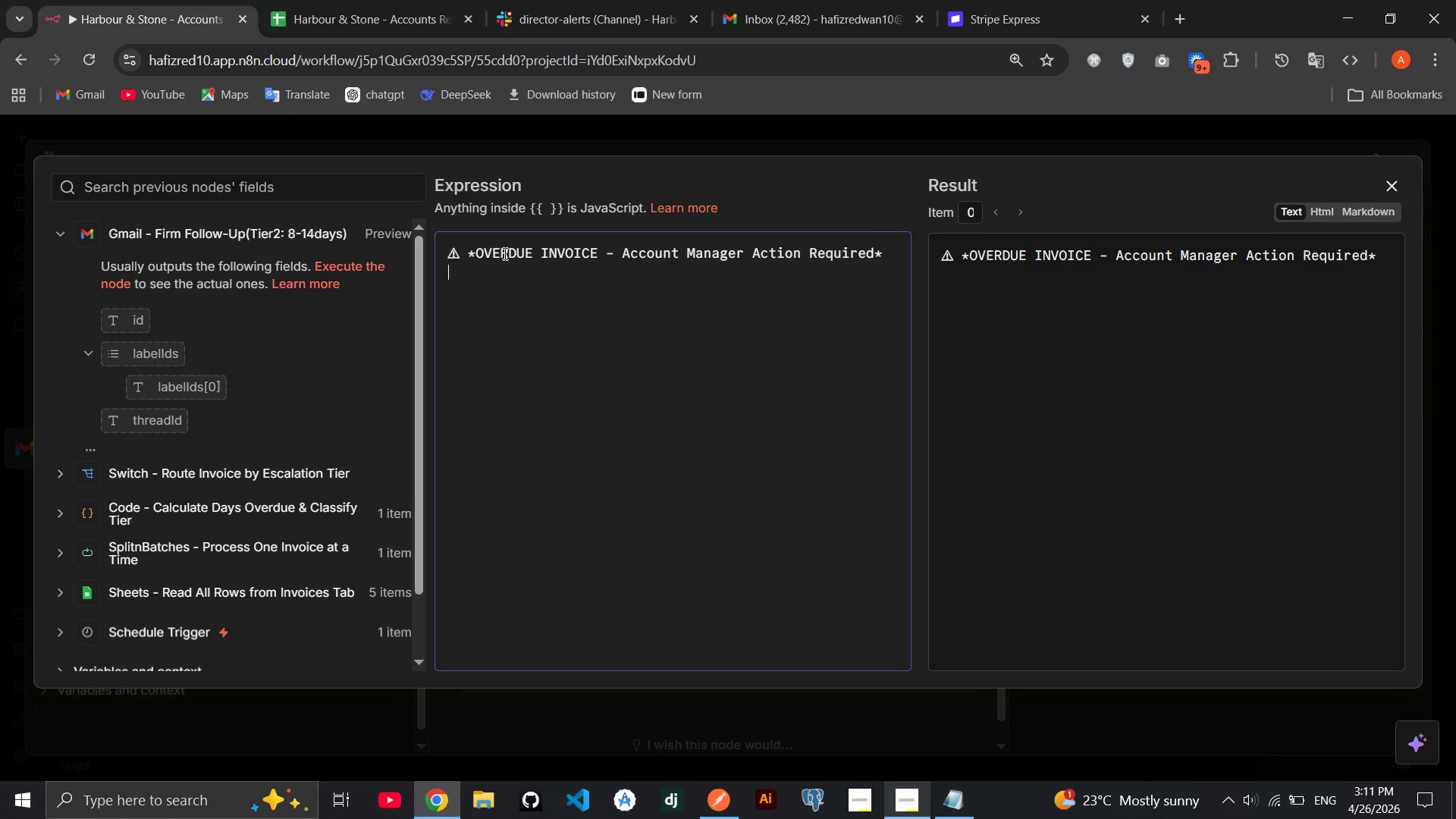 
key(Enter)
 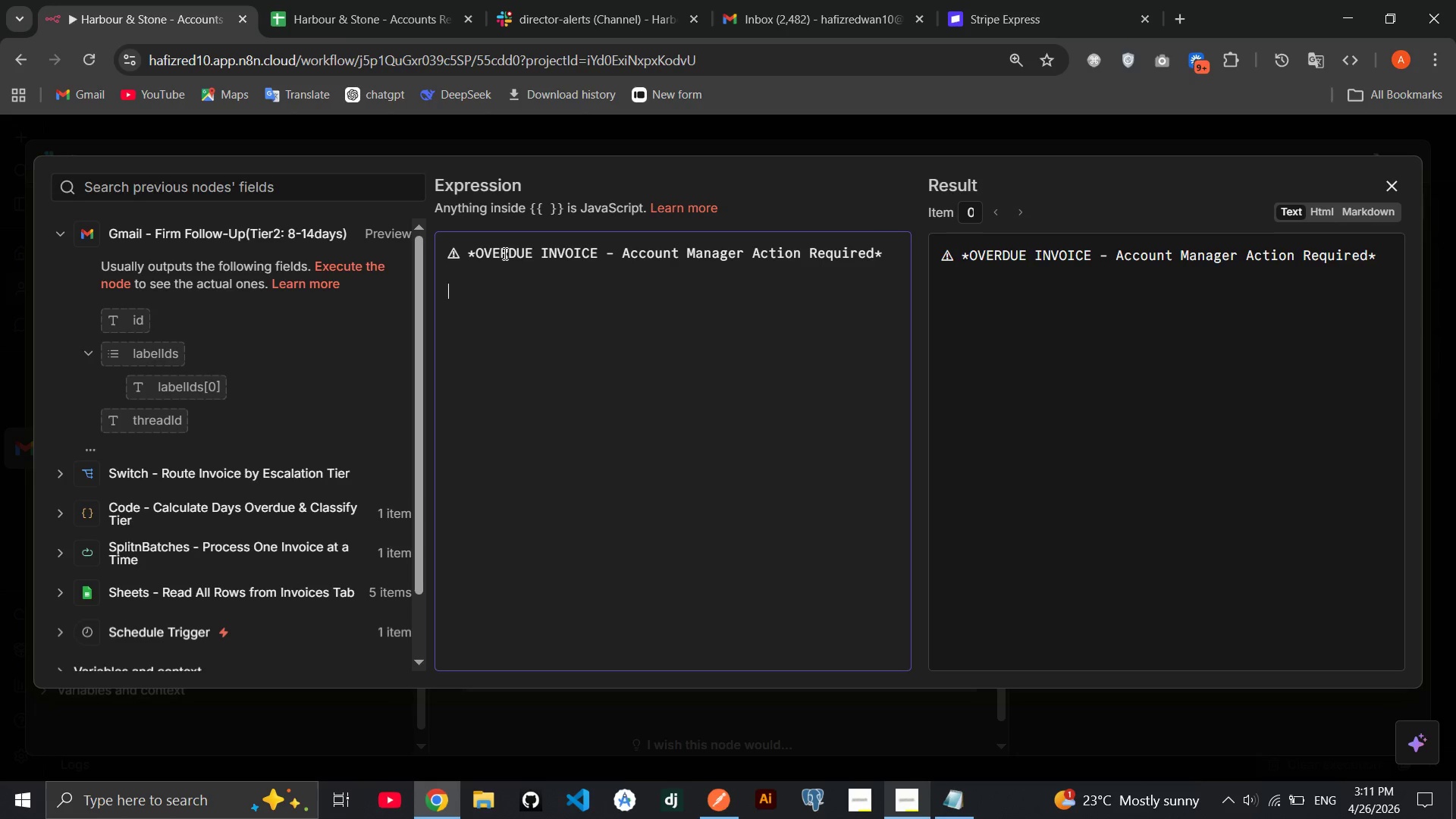 
key(Enter)
 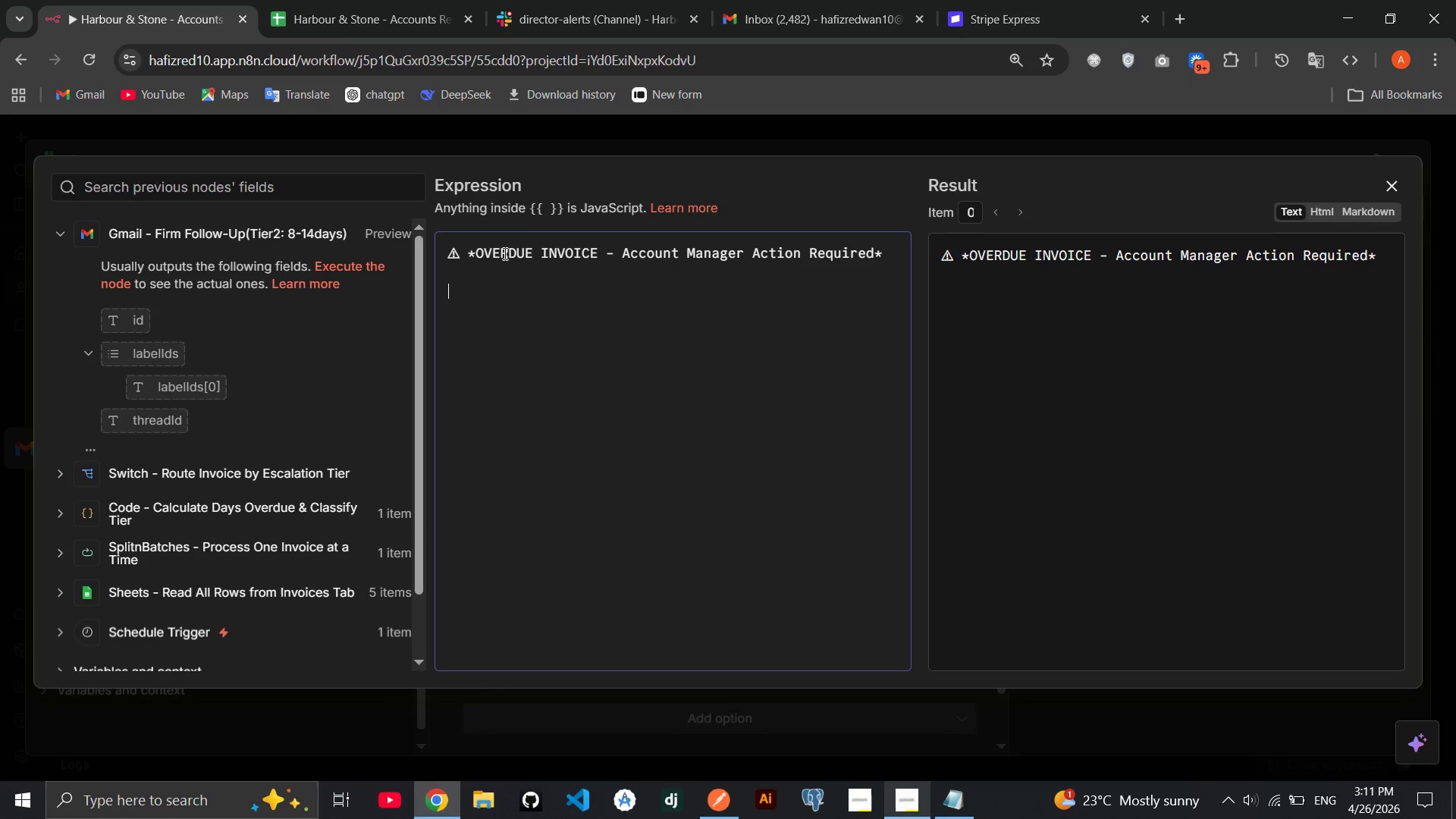 
type(An invoice in your porti)
key(Backspace)
 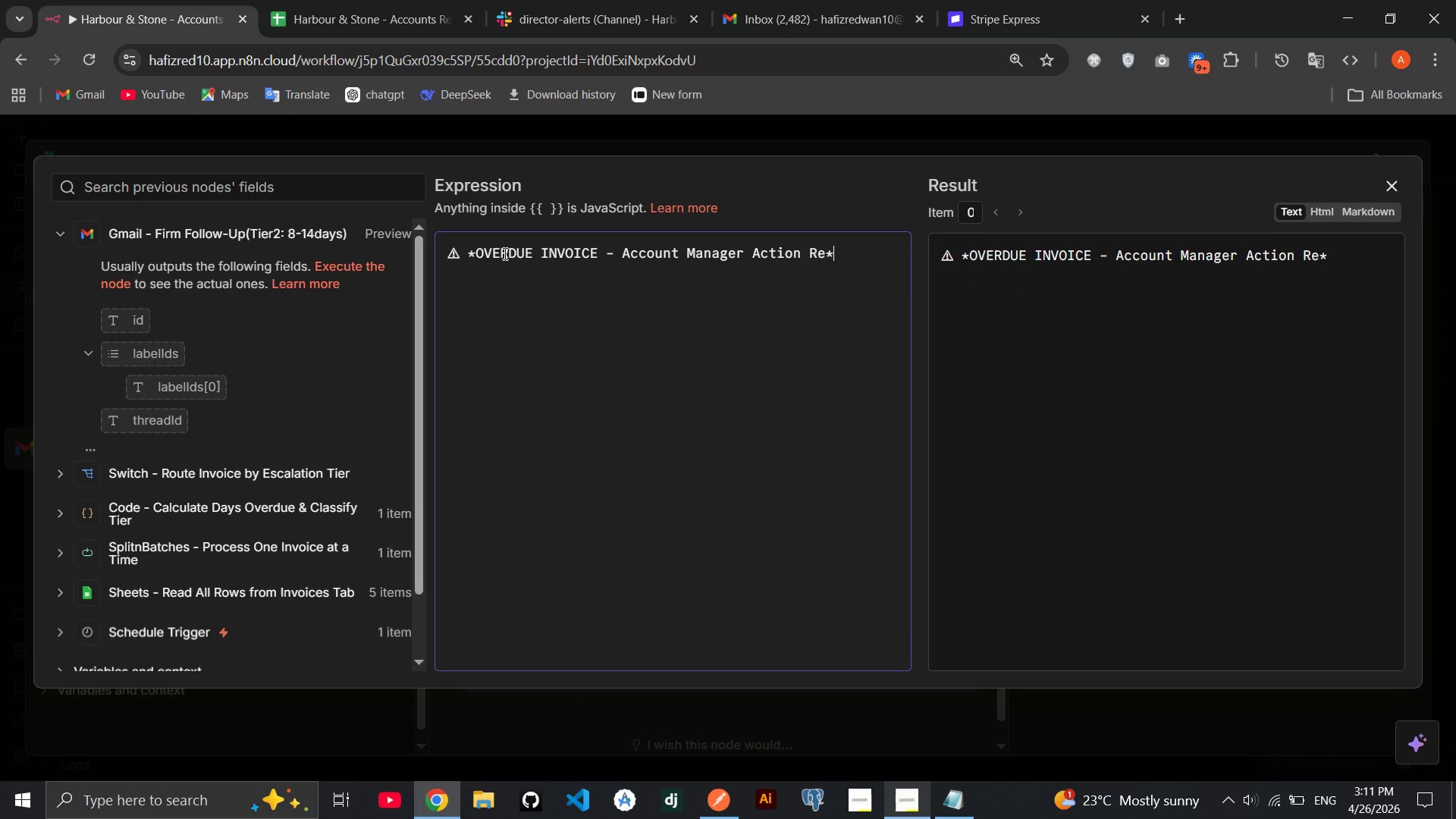 
key(ArrowLeft)
 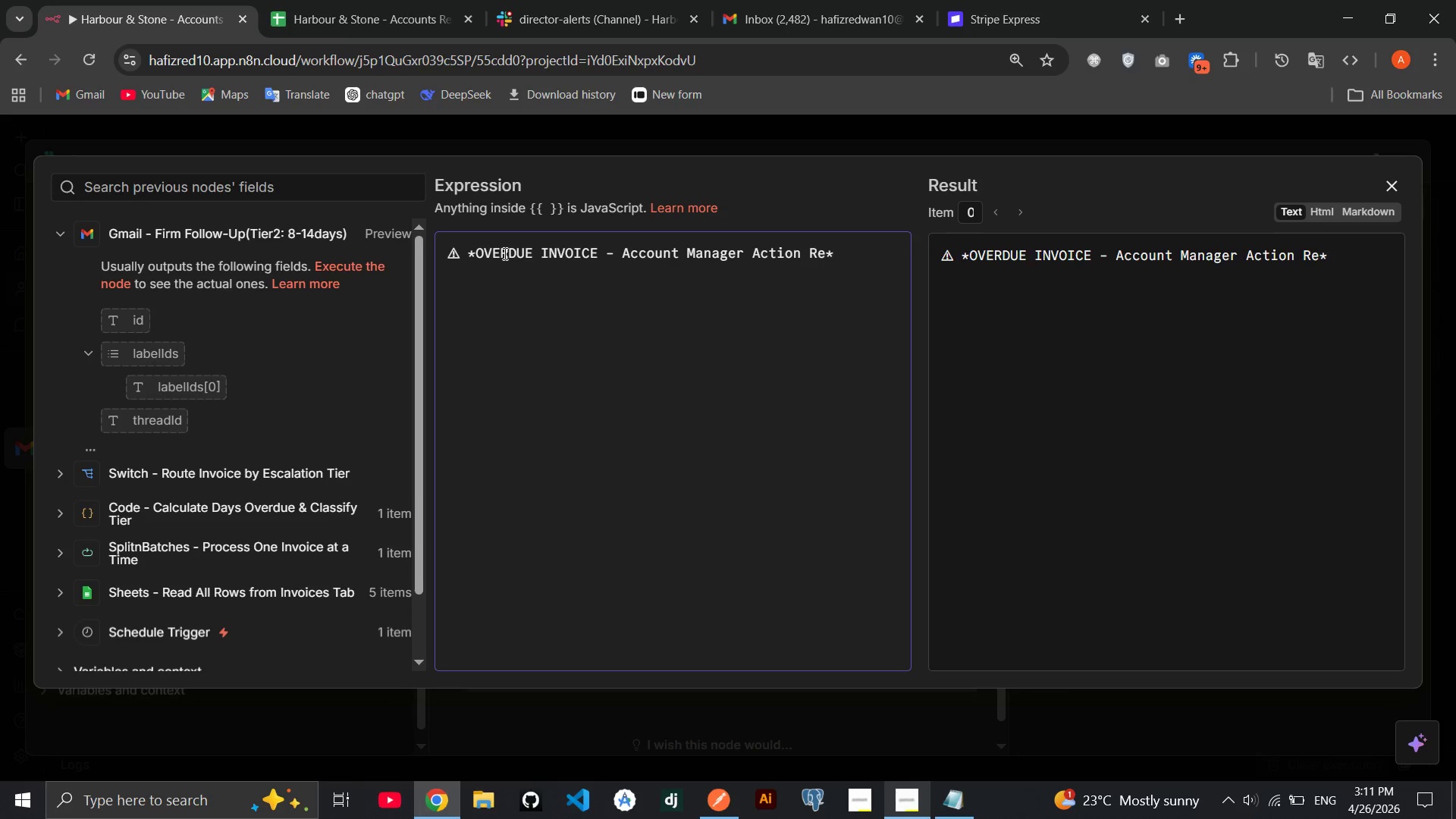 
type(quired)
 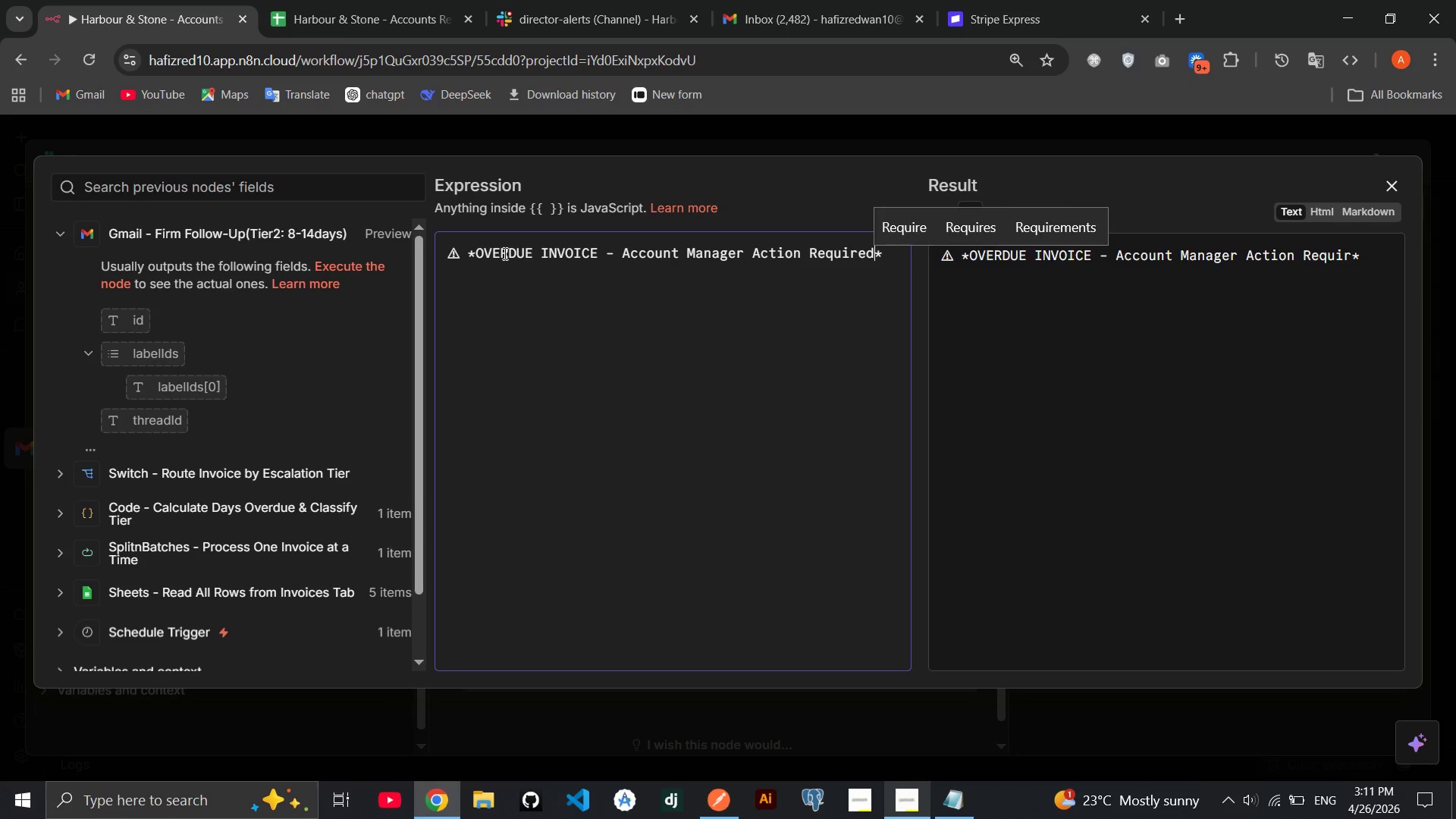 
key(ArrowRight)
 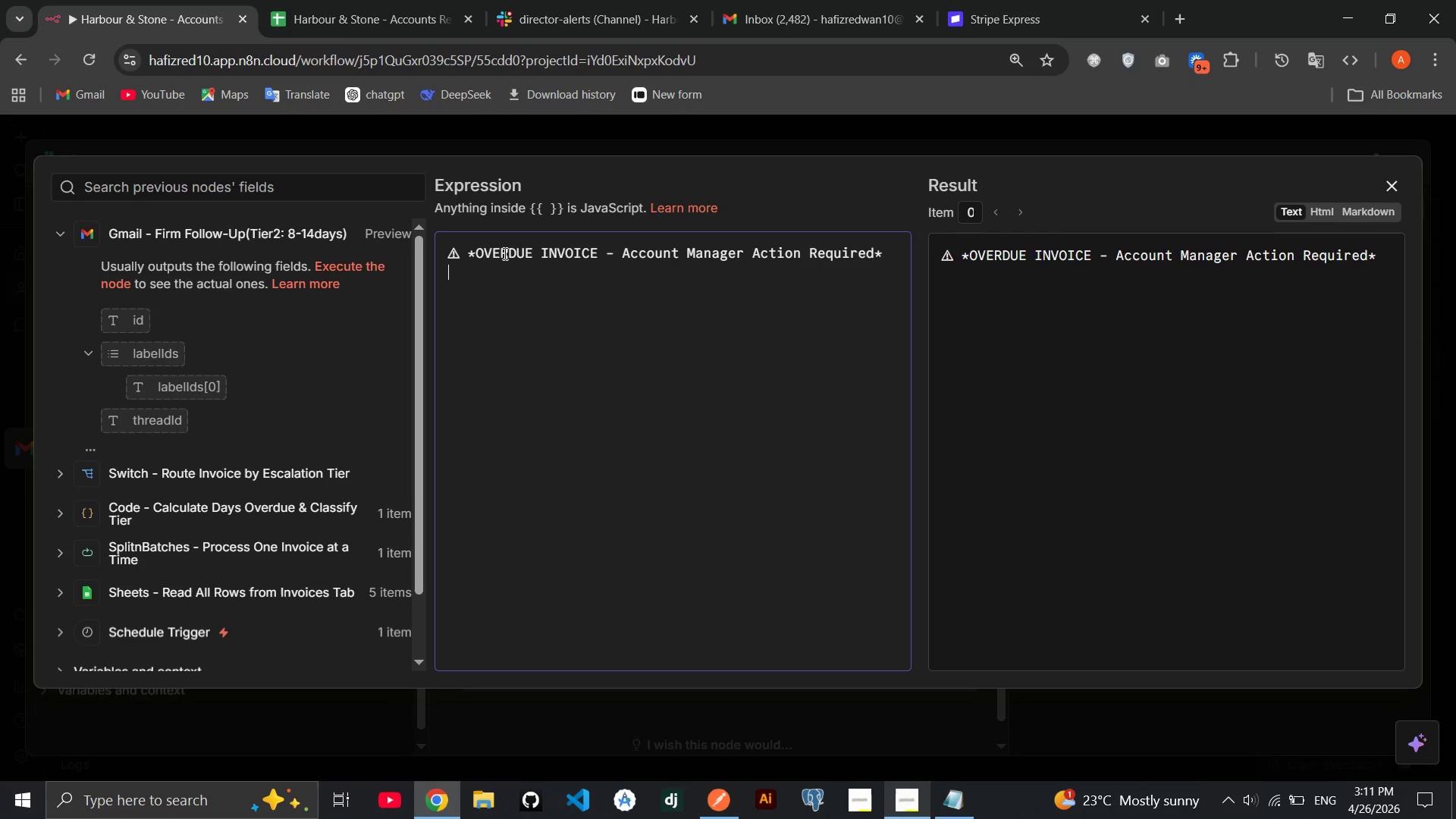 
key(Enter)
 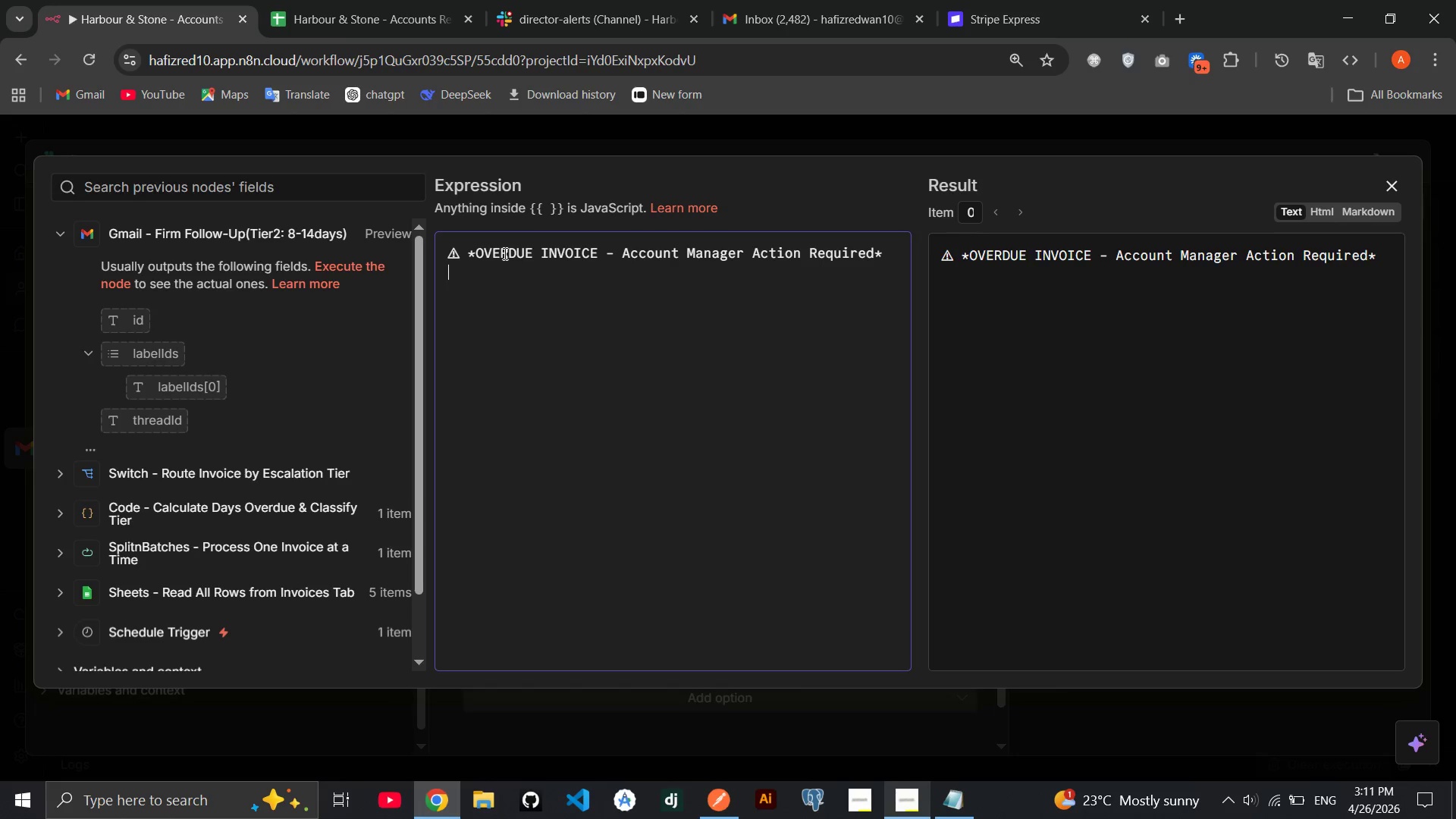 
key(Enter)
 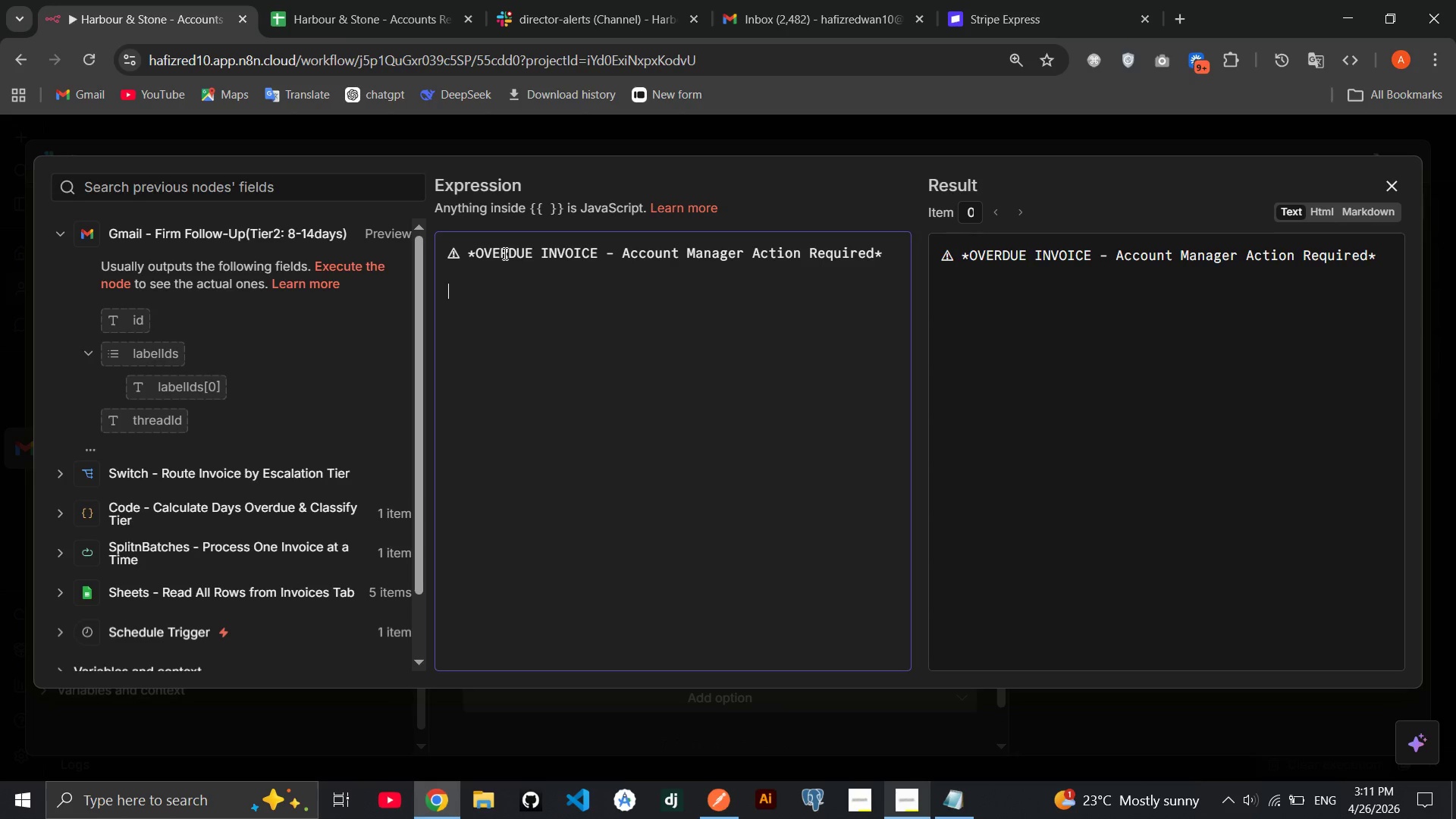 
type(An invoice in yout)
key(Backspace)
type(r potfolio is now significantly overdue ans)
key(Backspace)
type(d requires your personal follow-up.)
 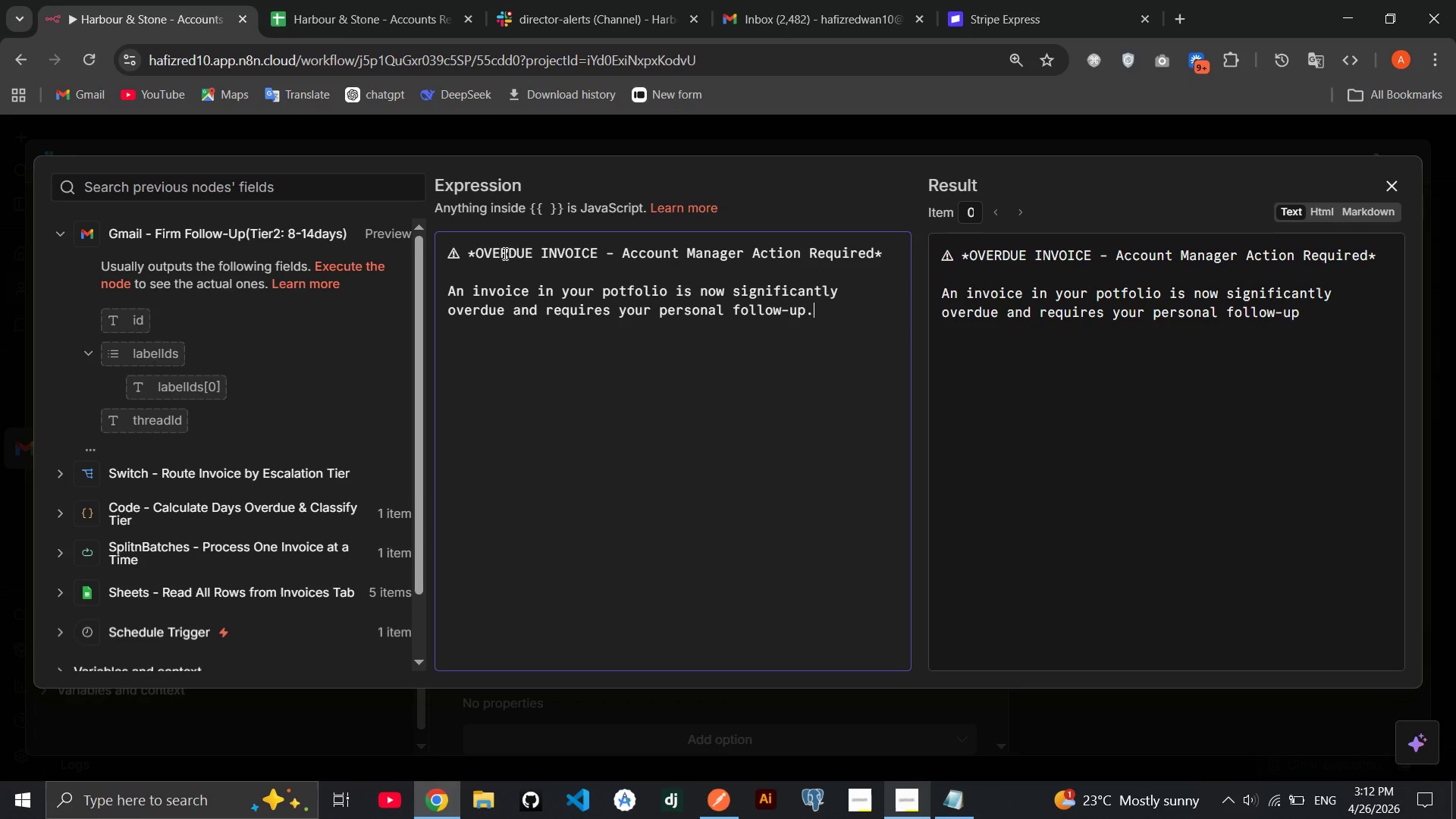 
key(Enter)
 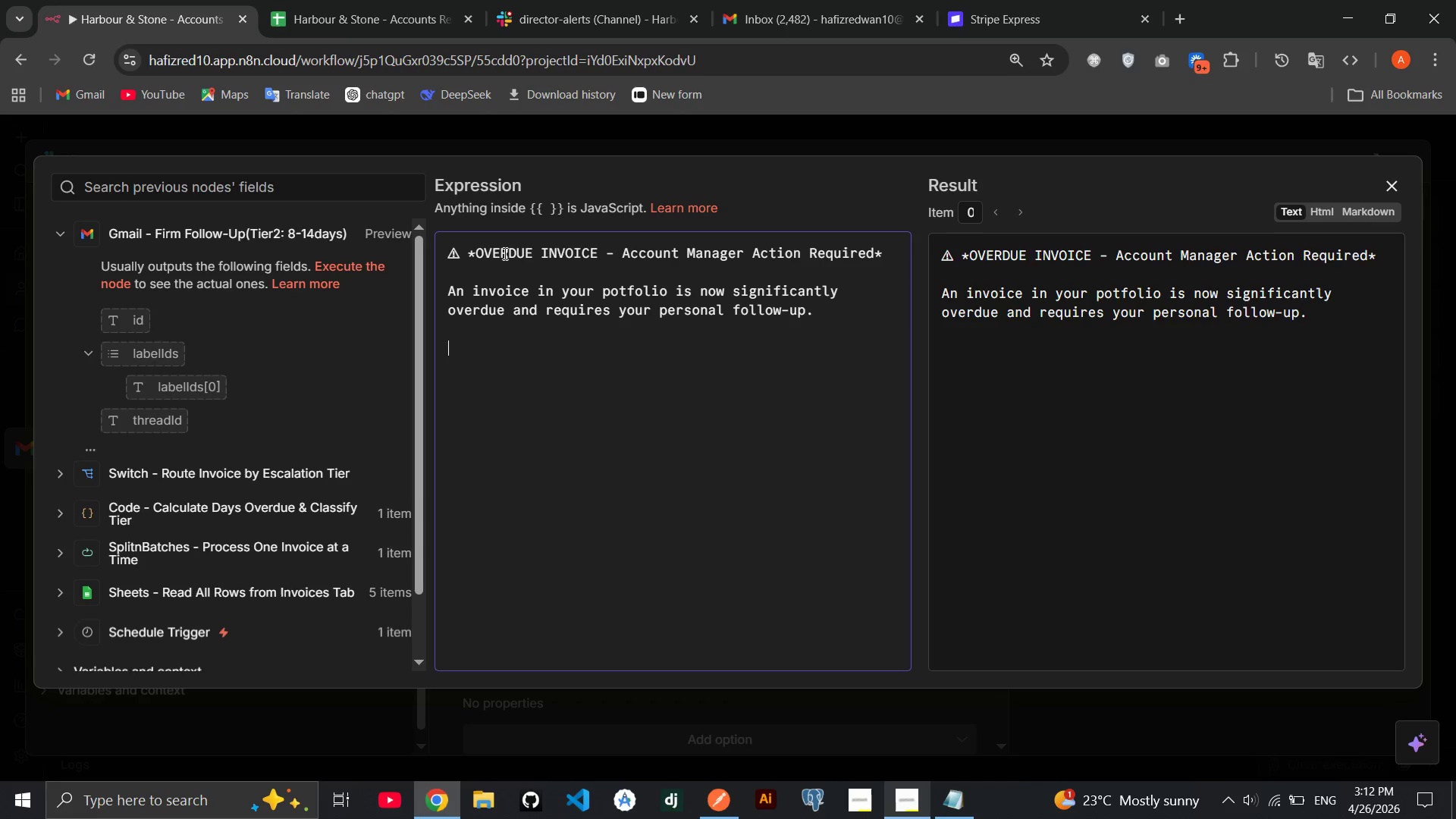 
key(Enter)
 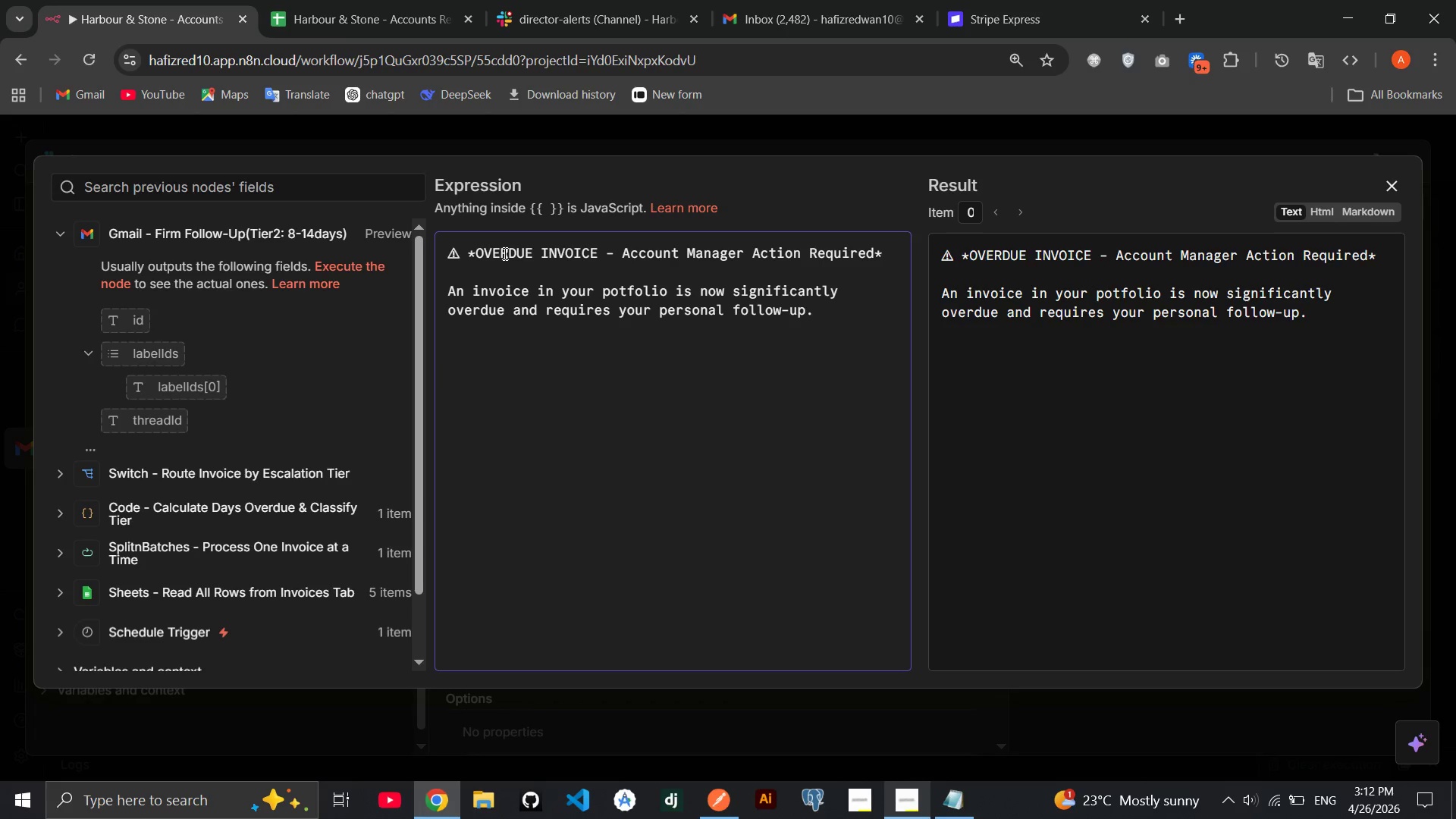 
key(Meta+Period)
 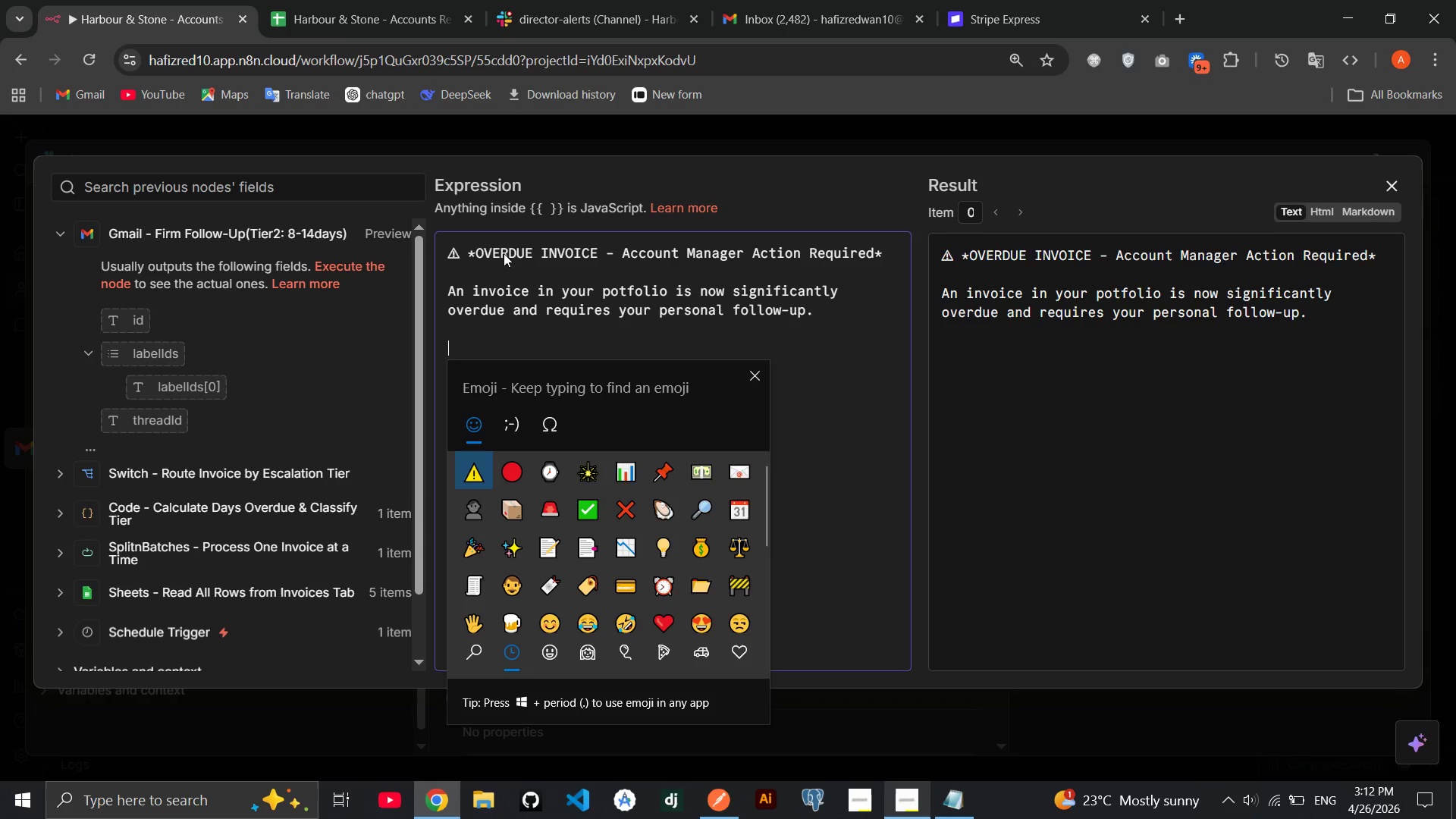 
key(ArrowDown)
 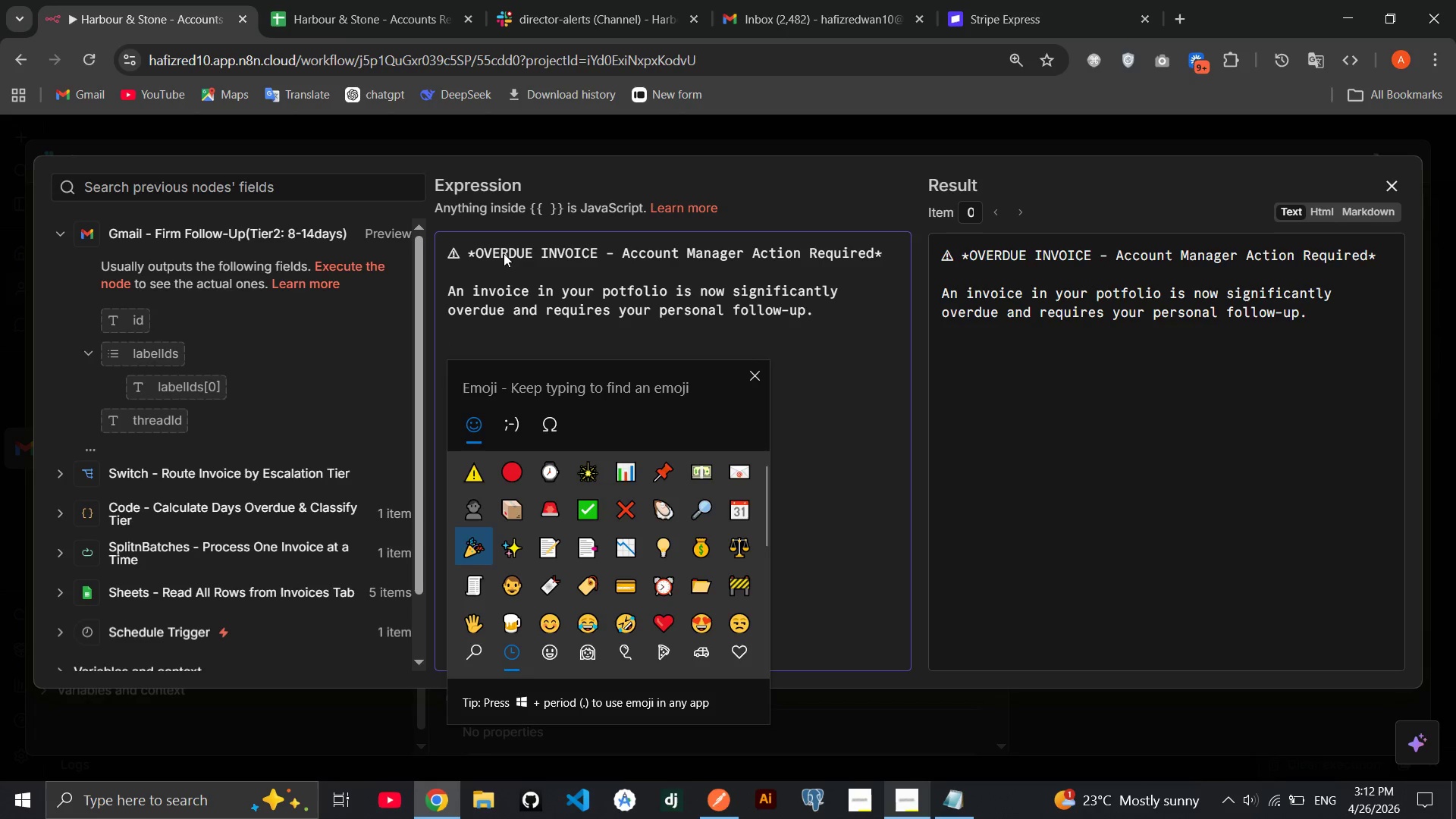 
key(ArrowDown)
 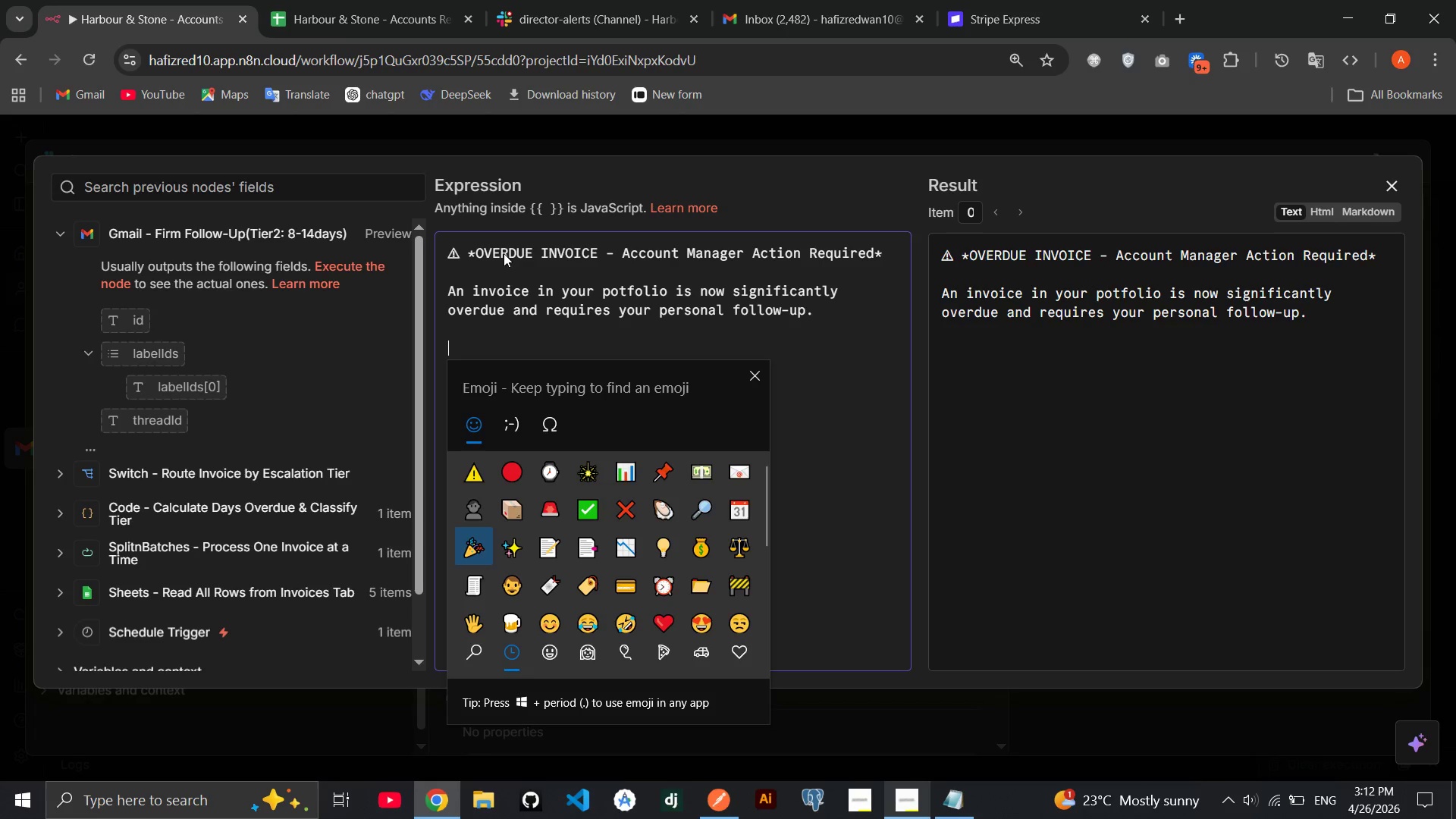 
key(ArrowRight)
 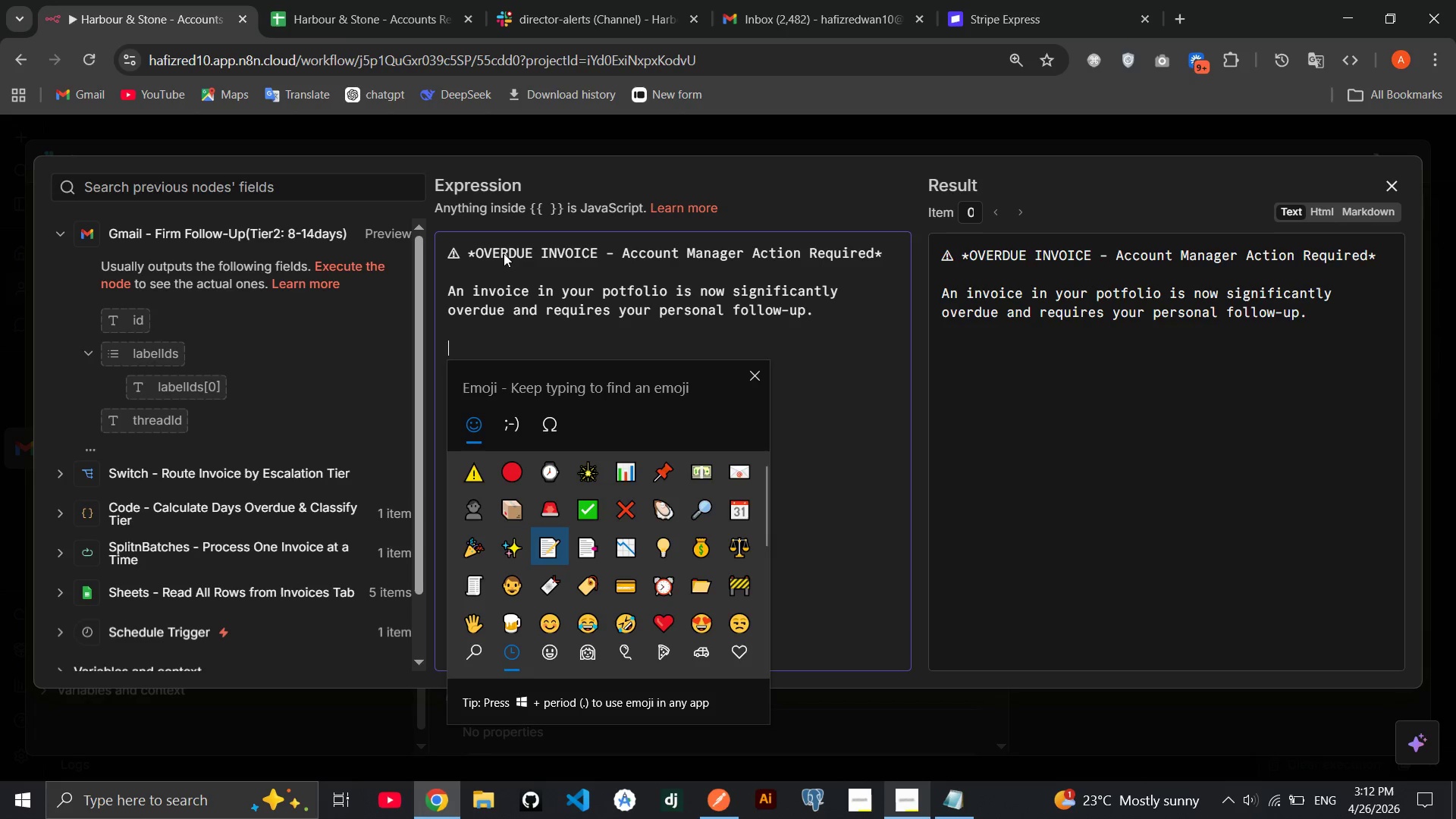 
hold_key(key=ArrowRight, duration=0.38)
 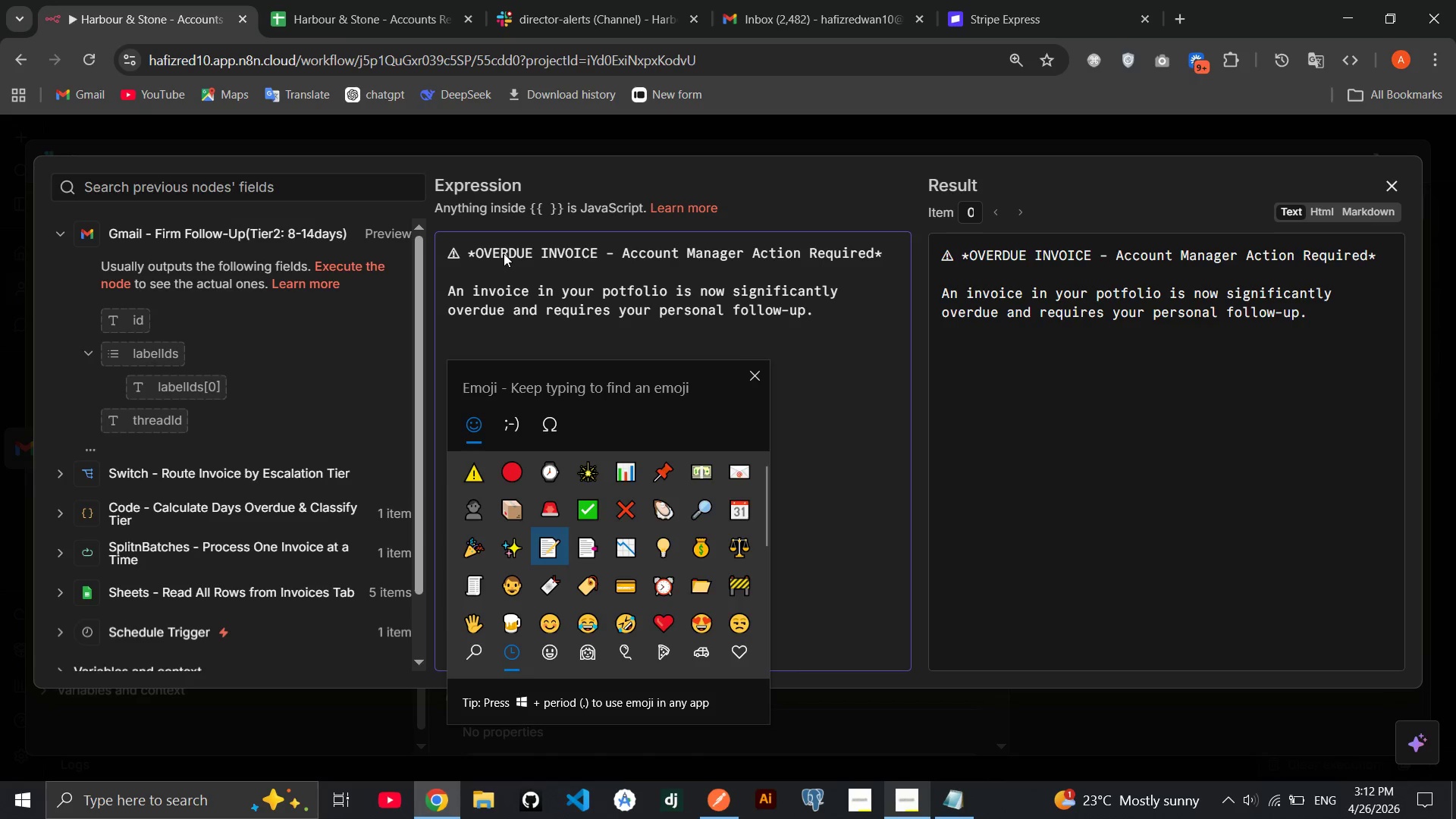 
key(ArrowRight)
 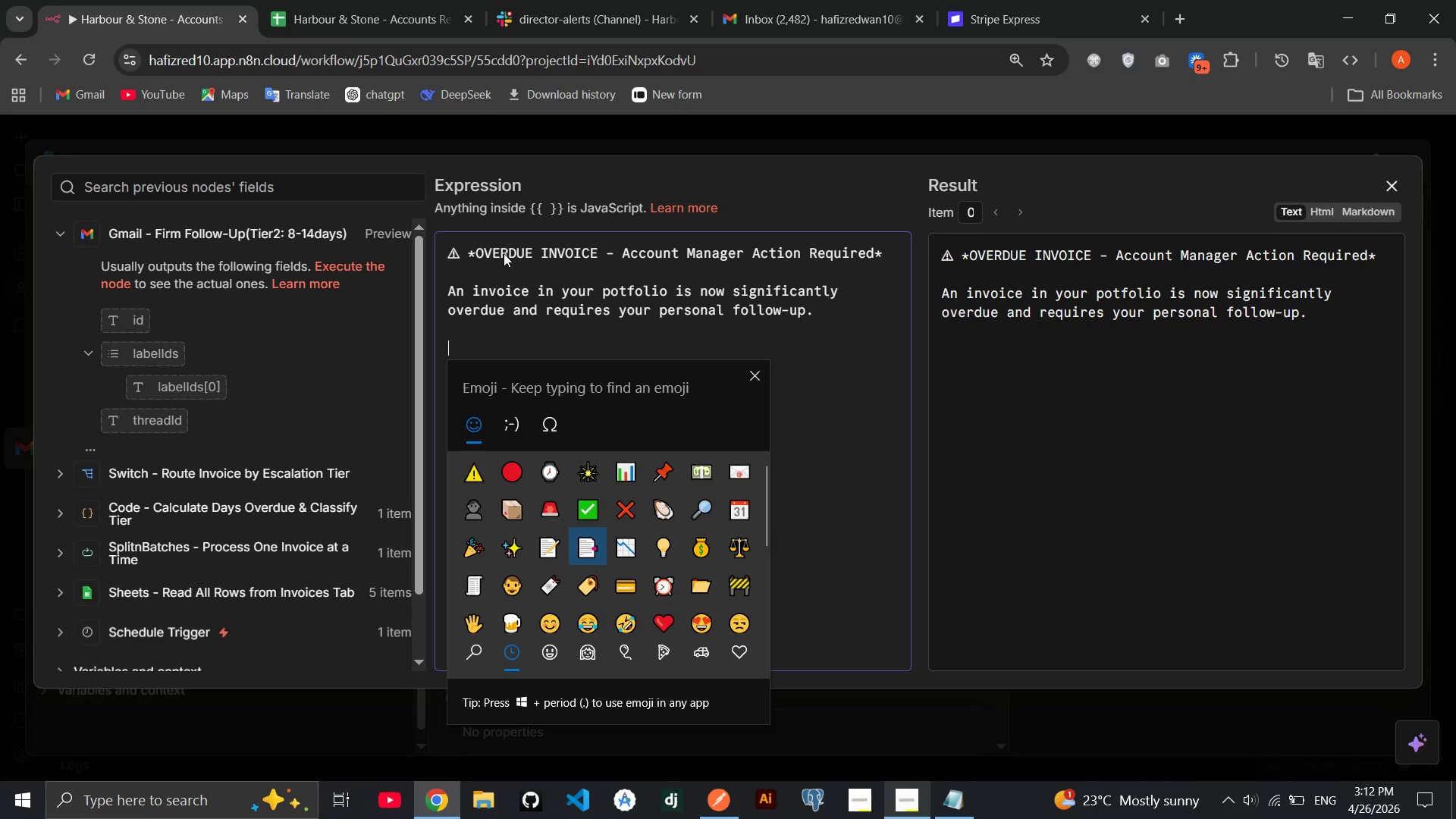 
key(Enter)
 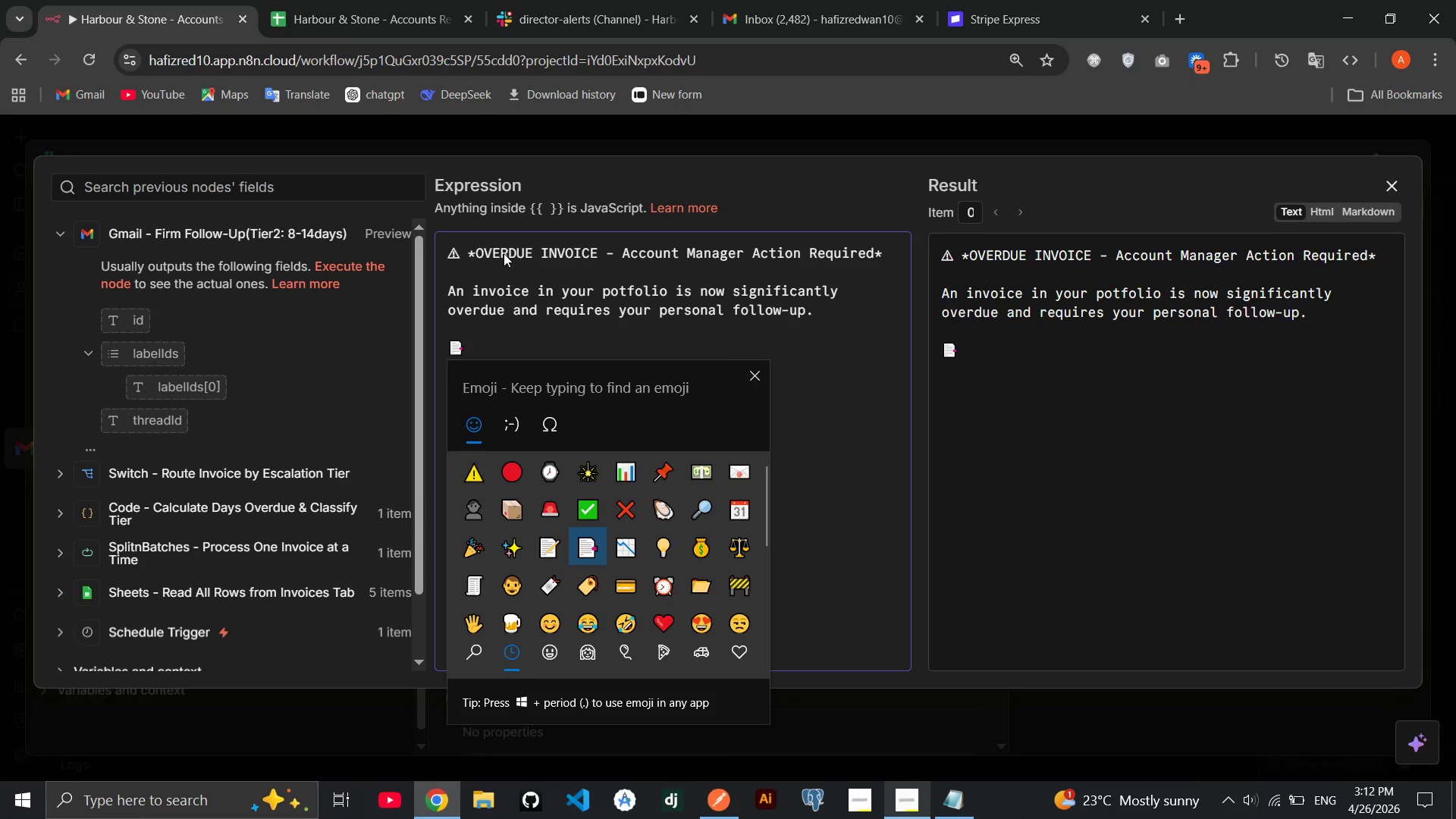 
type(**)
 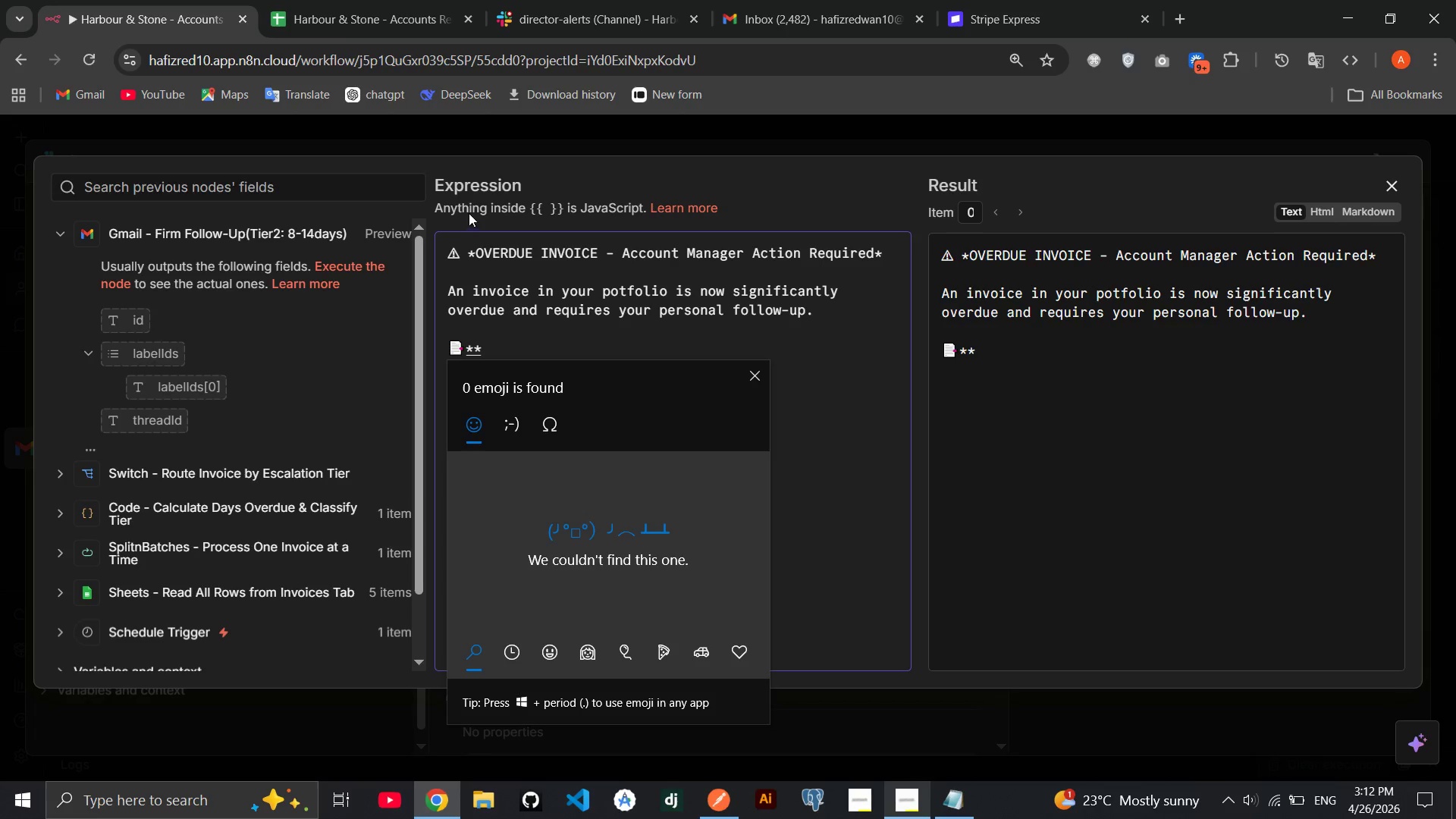 
key(ArrowLeft)
 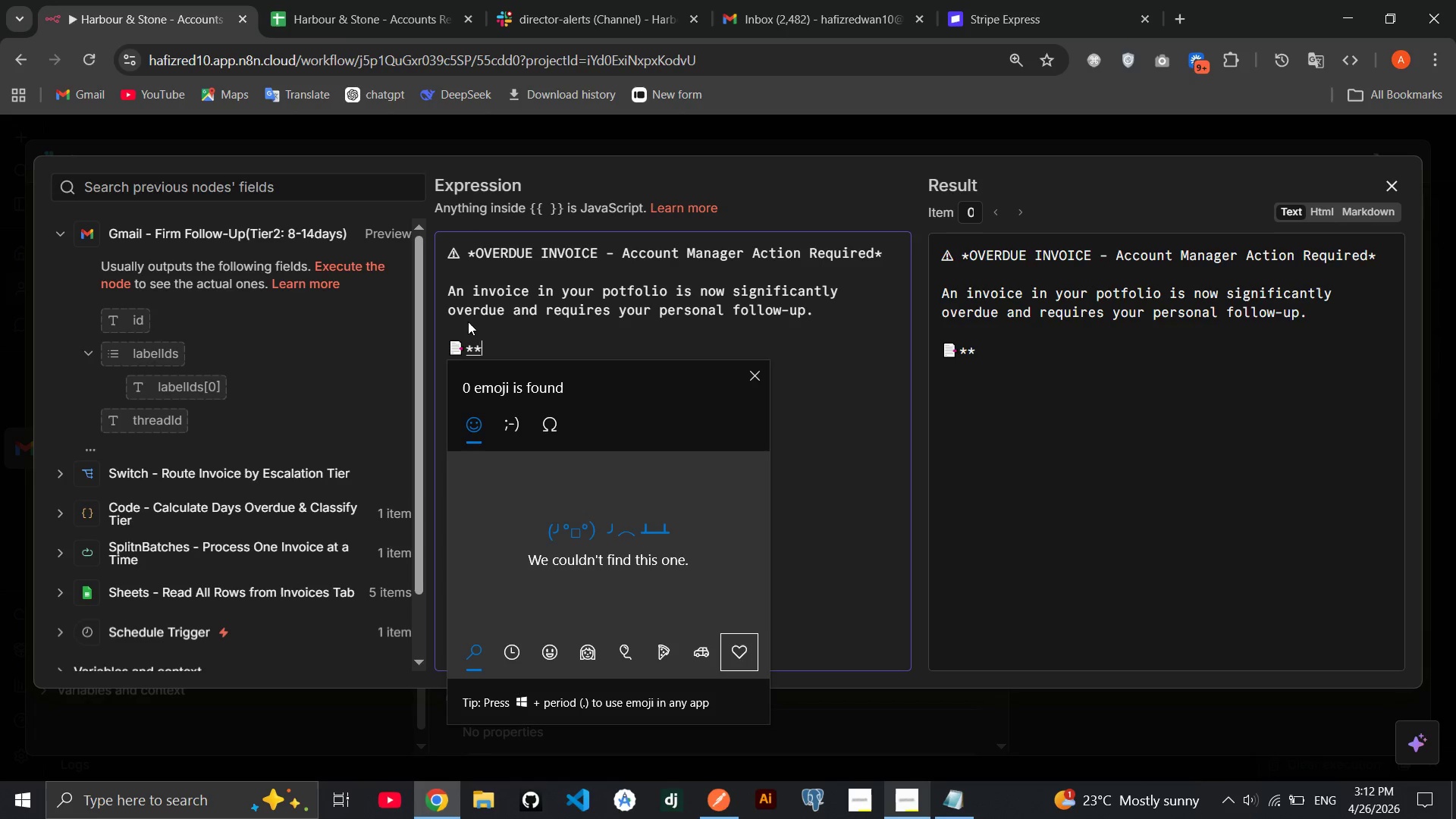 
left_click([472, 345])
 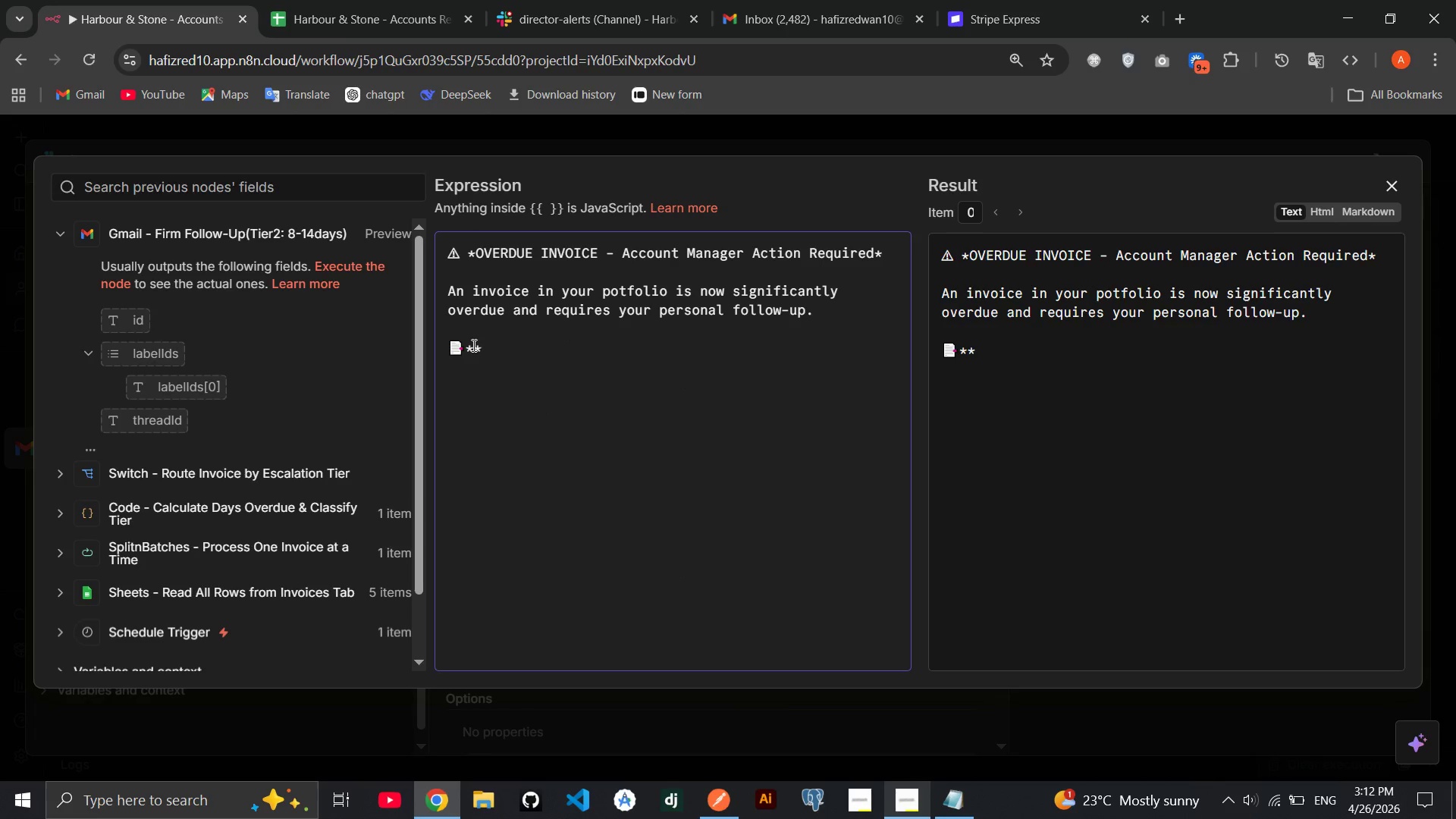 
left_click([472, 345])
 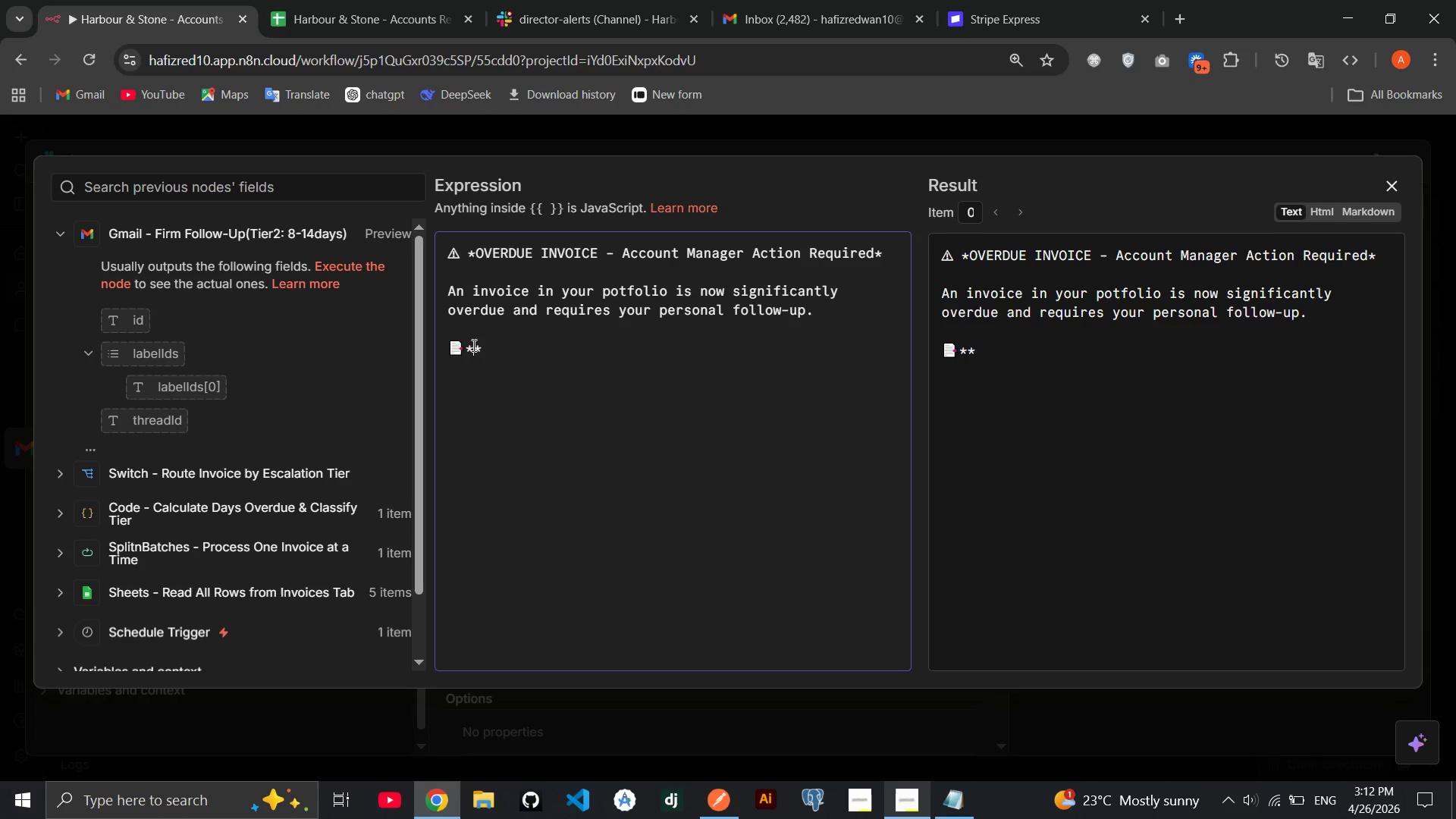 
type(Invoice id)
key(Backspace)
key(Backspace)
type(id)
key(Backspace)
key(Backspace)
type(ID:)
 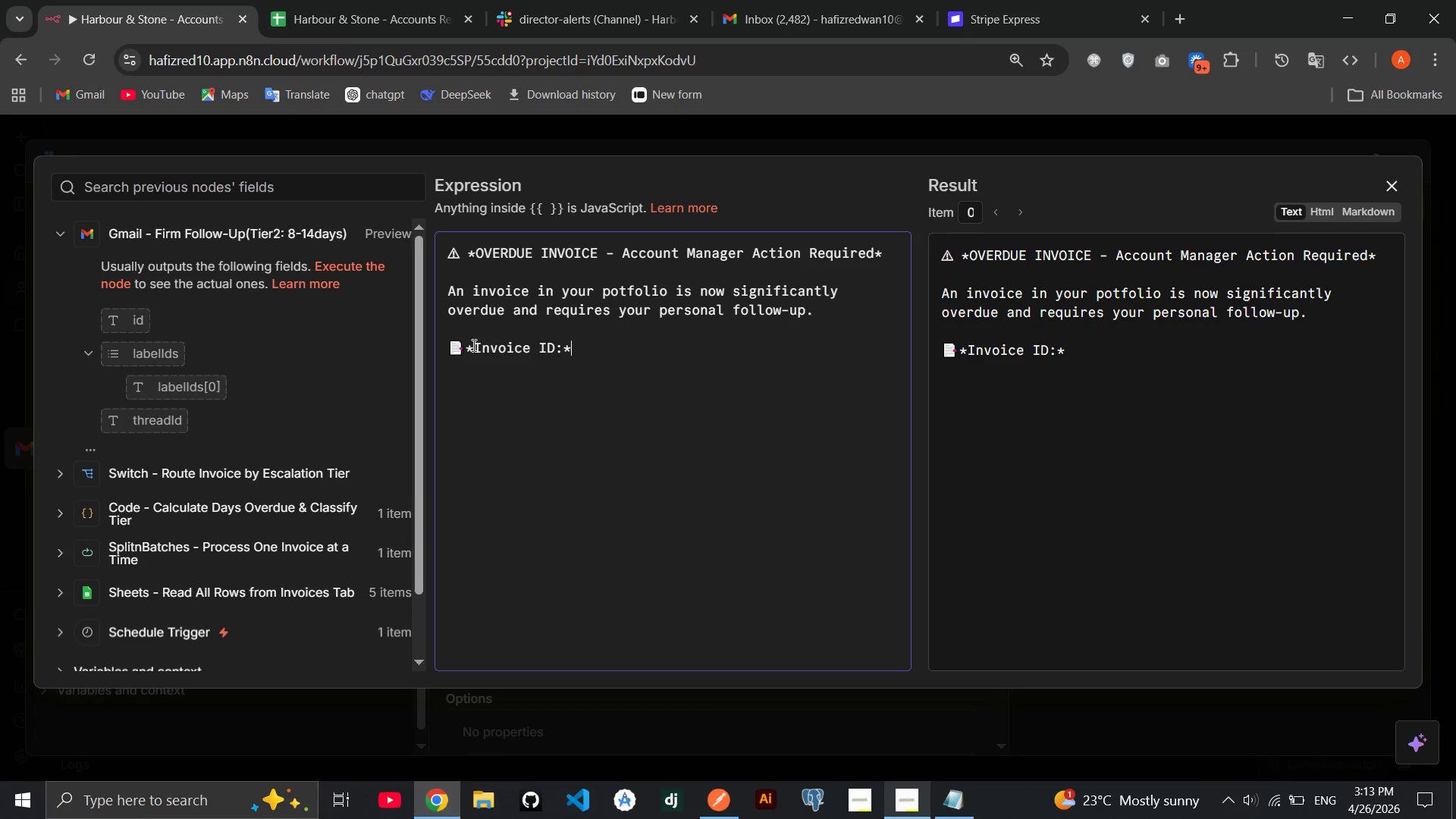 
 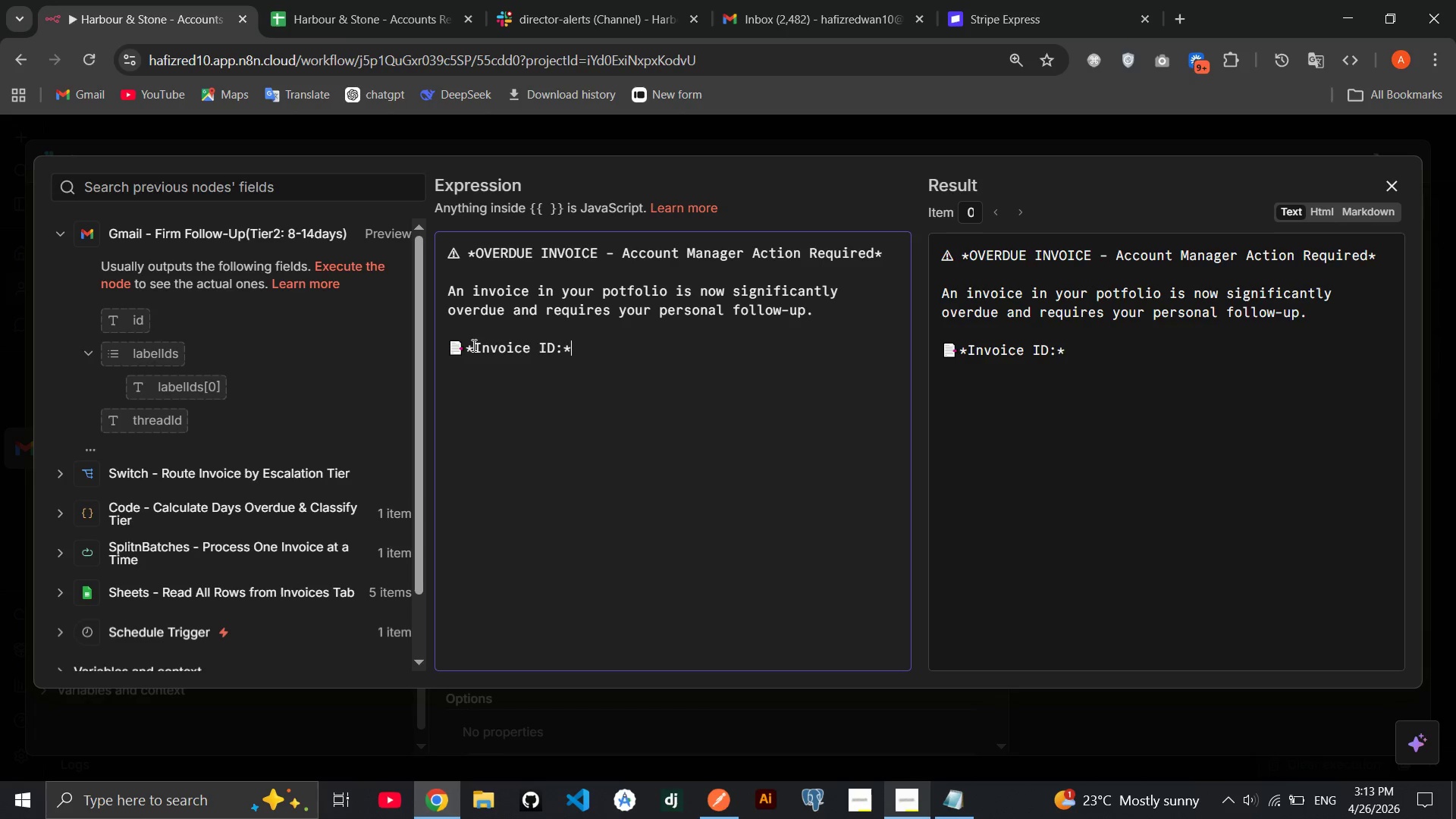 
key(ArrowRight)
 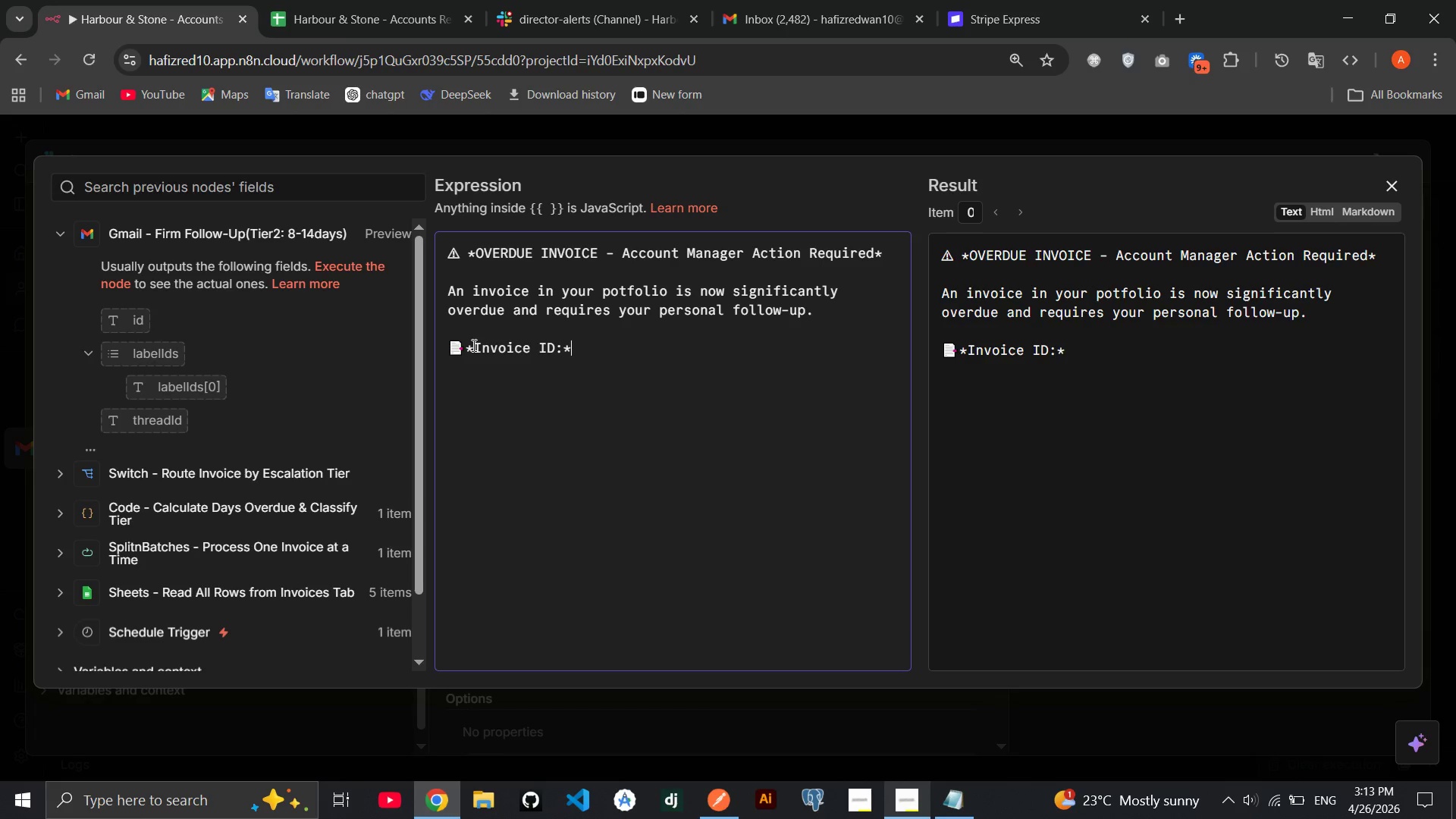 
key(Enter)
 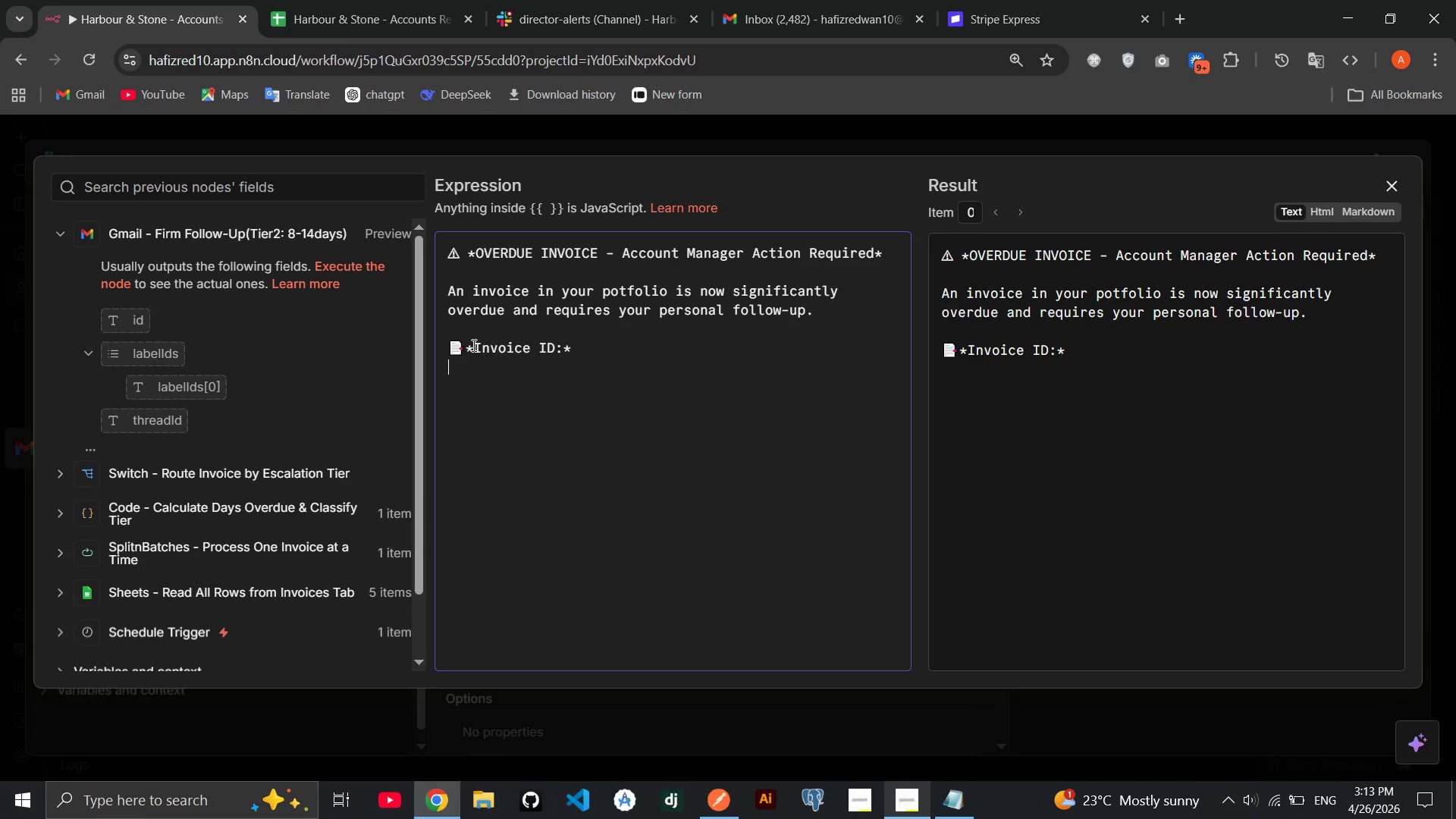 
key(Meta+Period)
 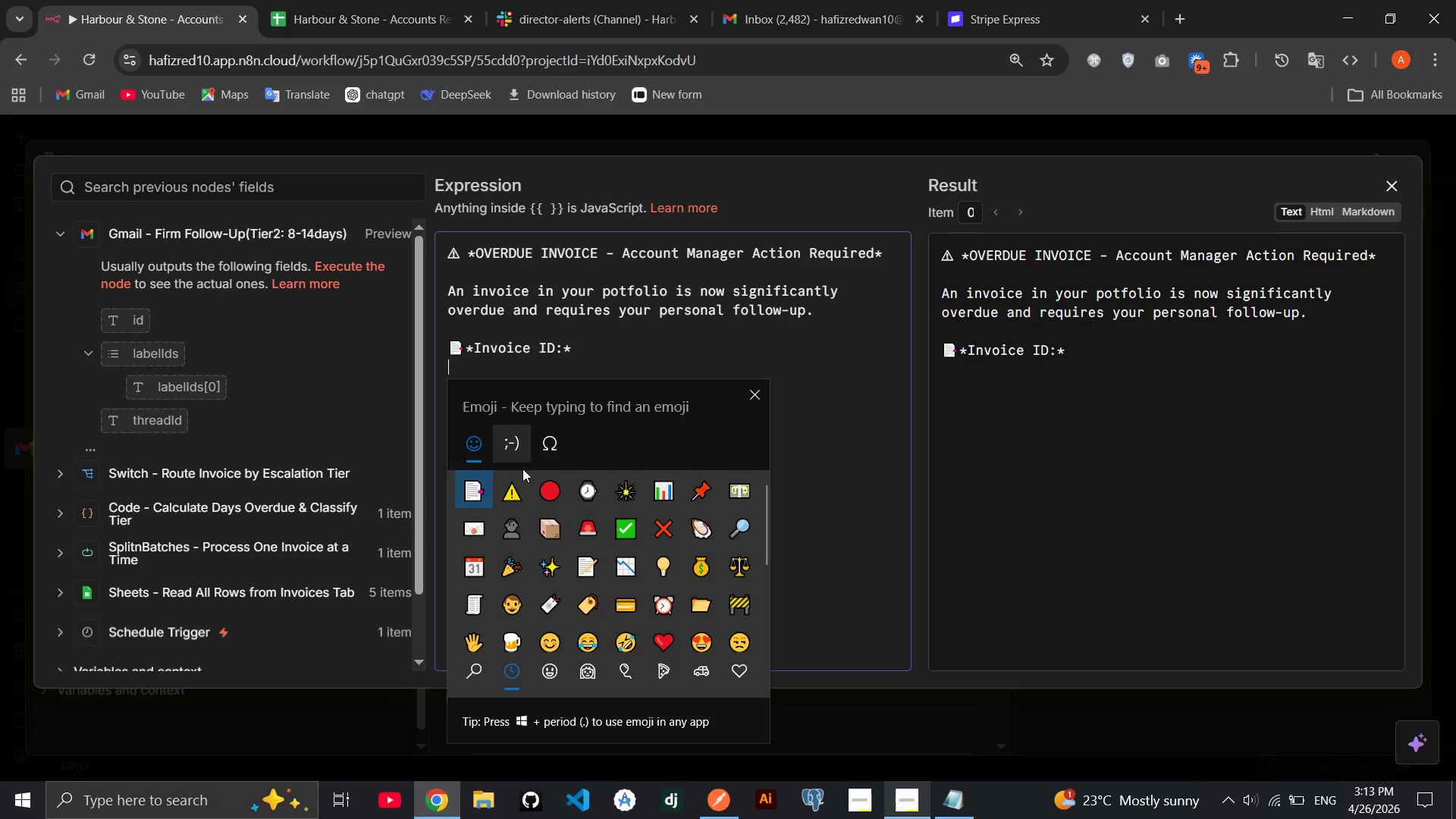 
left_click([506, 527])
 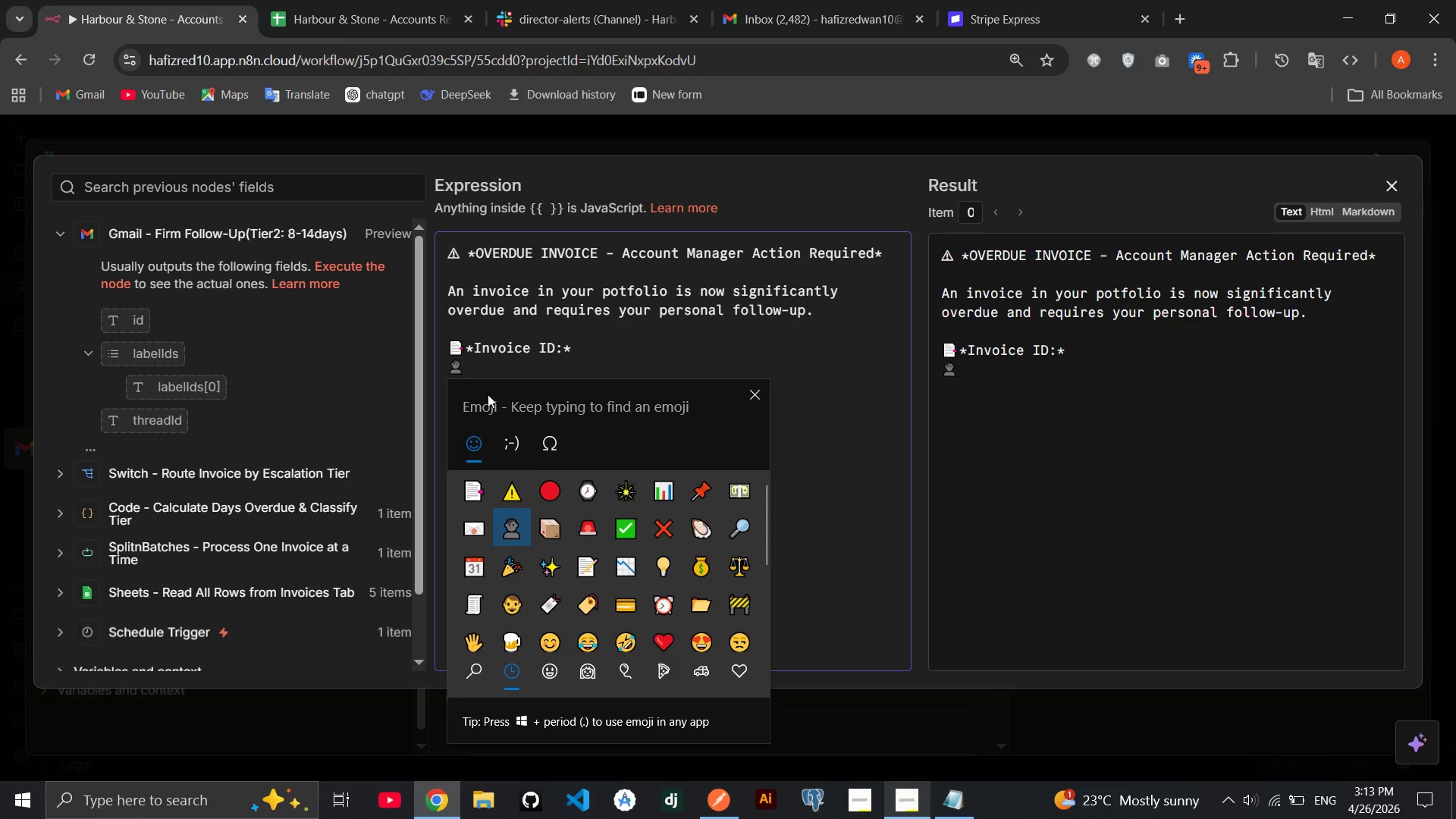 
left_click([482, 375])
 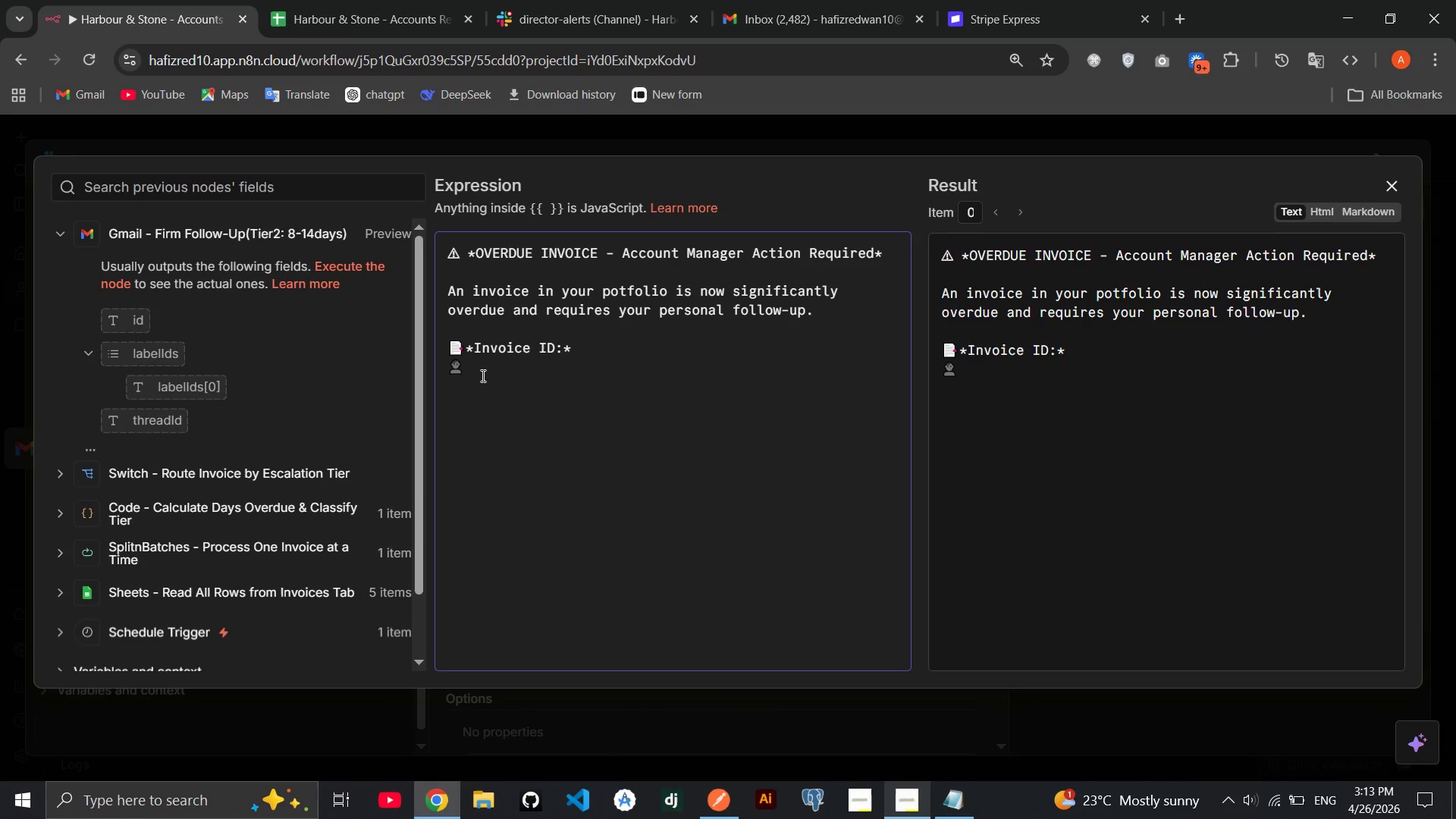 
type(**Client)
key(Backspace)
 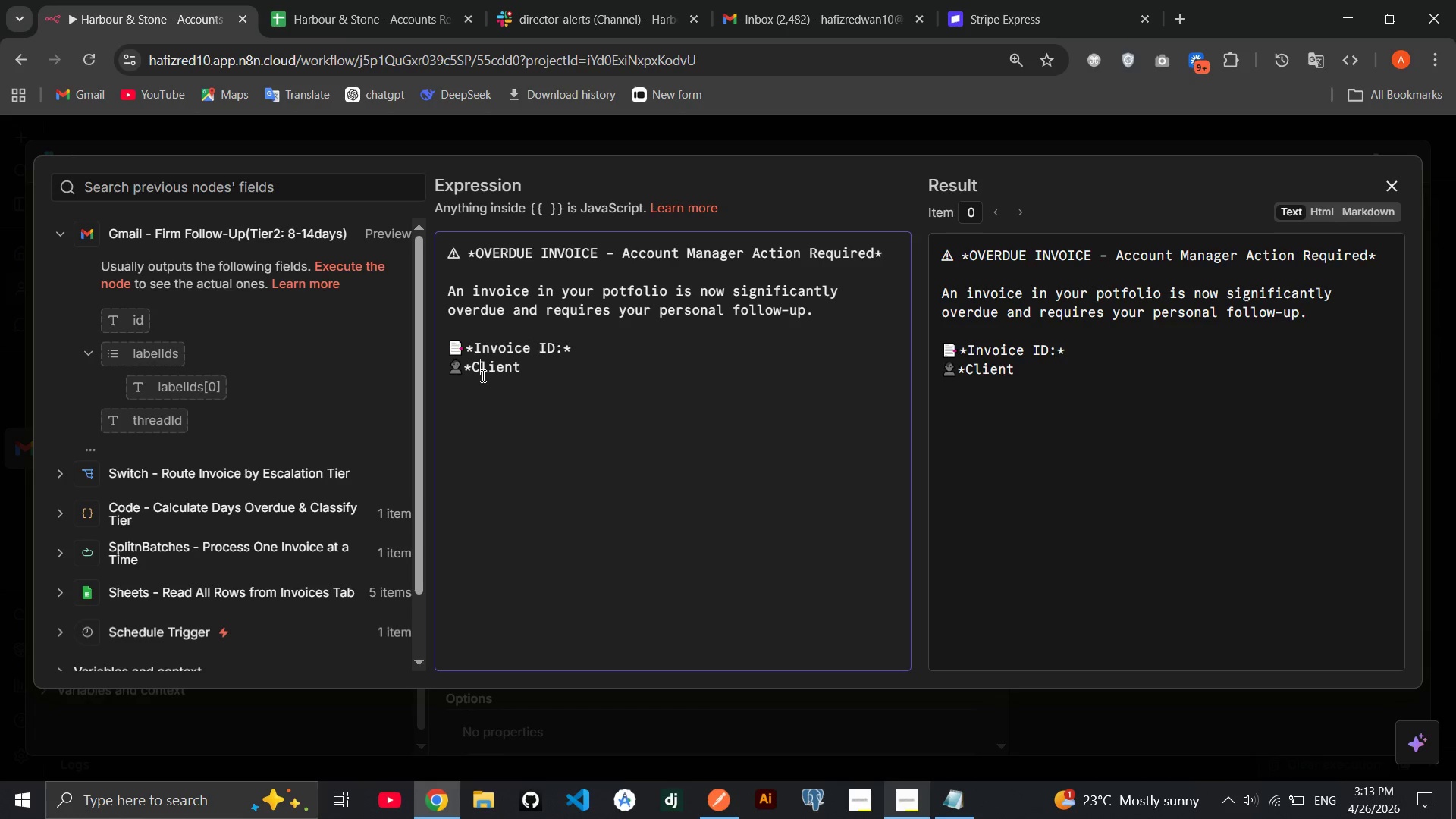 
hold_key(key=ArrowLeft, duration=0.67)
 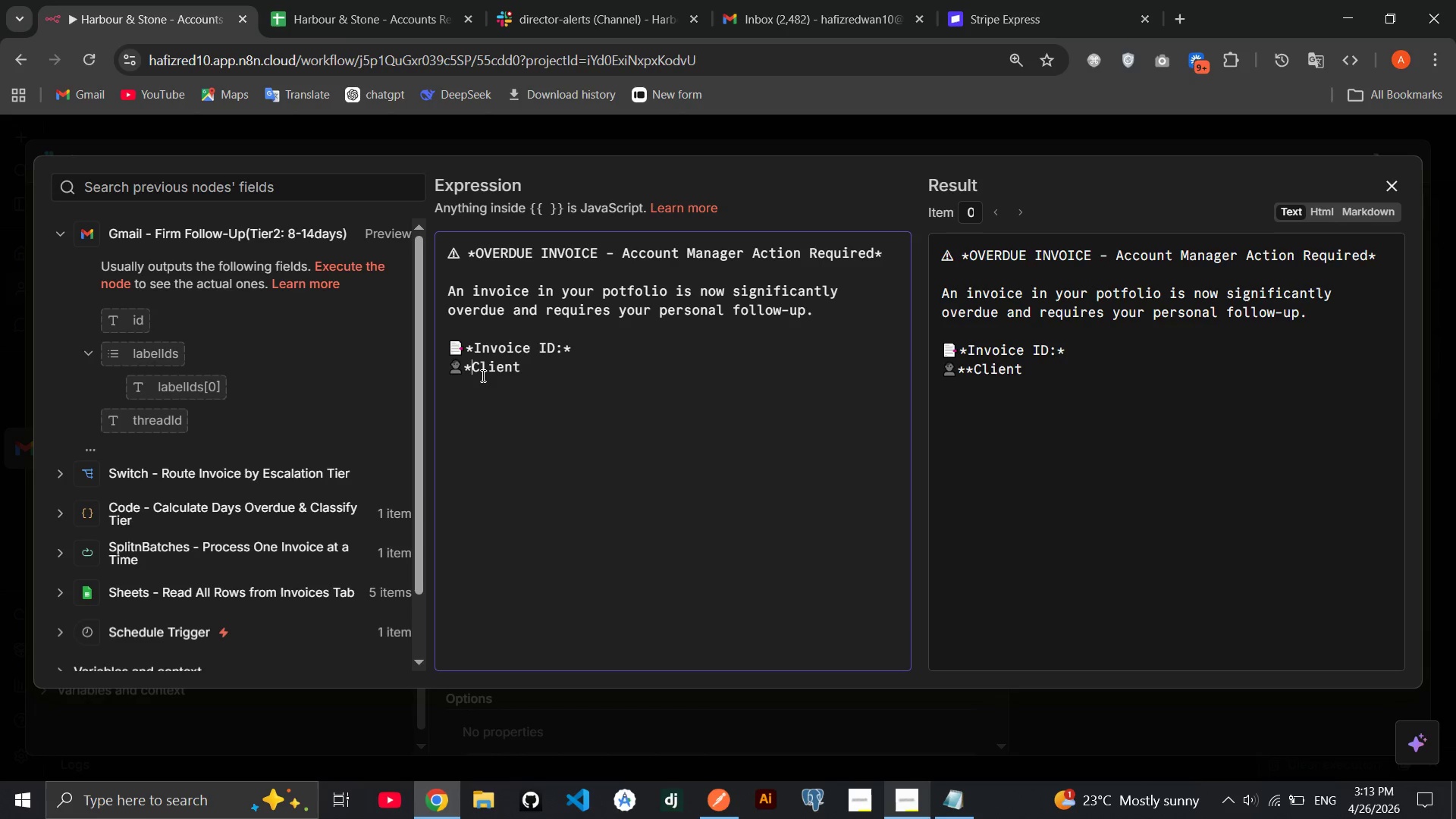 
hold_key(key=ArrowLeft, duration=16.42)
 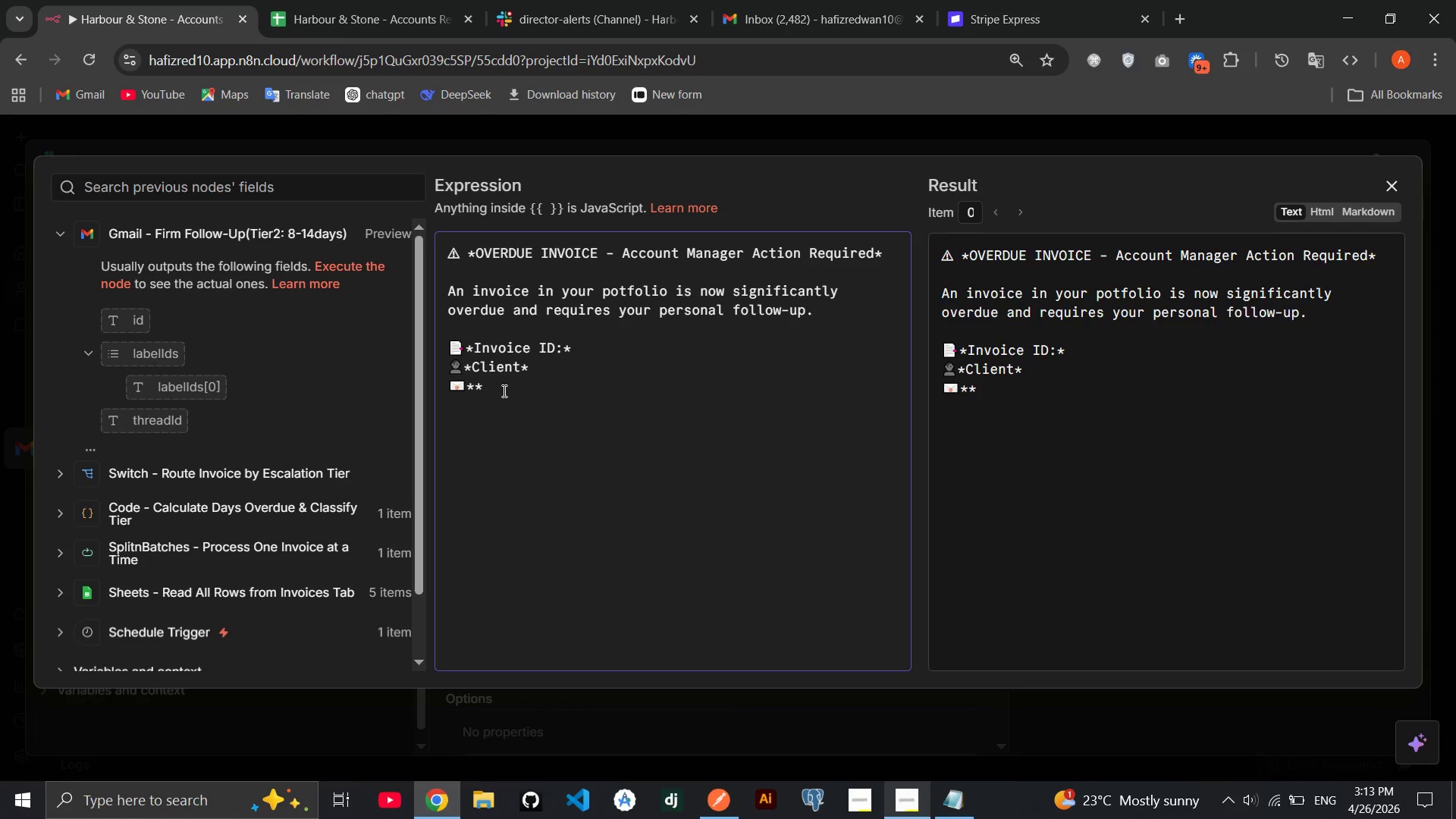 
hold_key(key=ArrowRight, duration=0.75)
 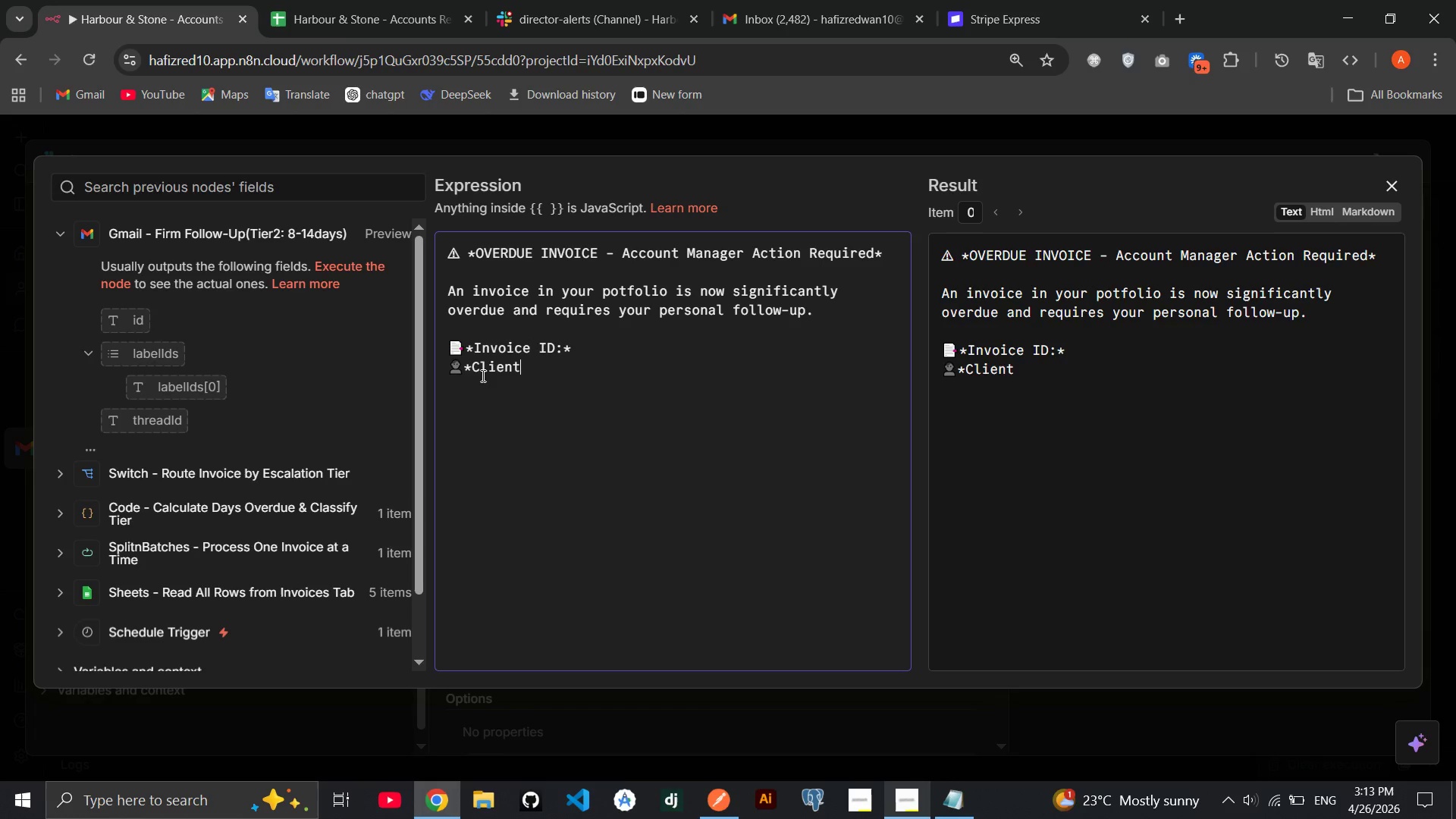 
key(Shift+8)
 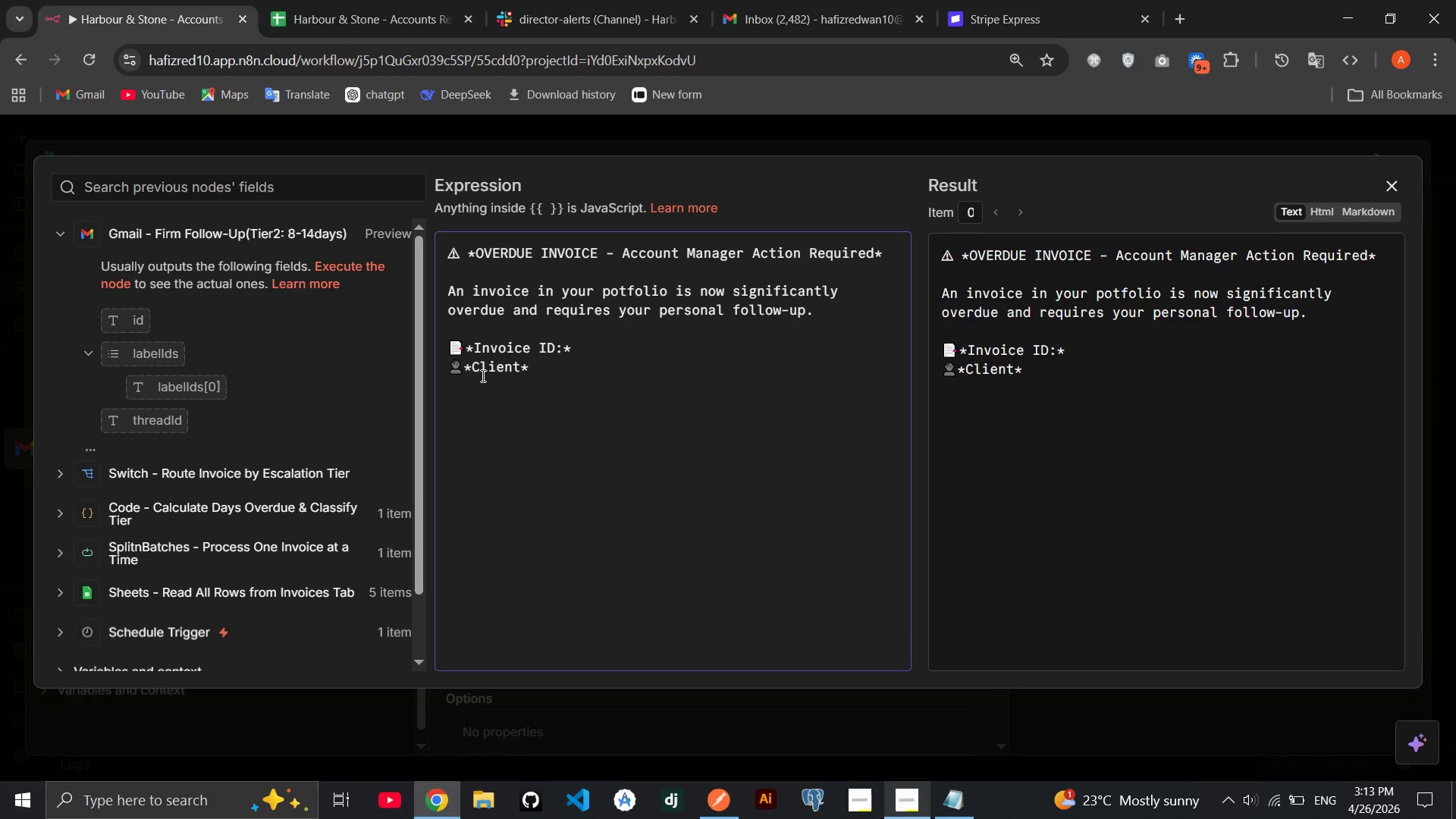 
key(Space)
 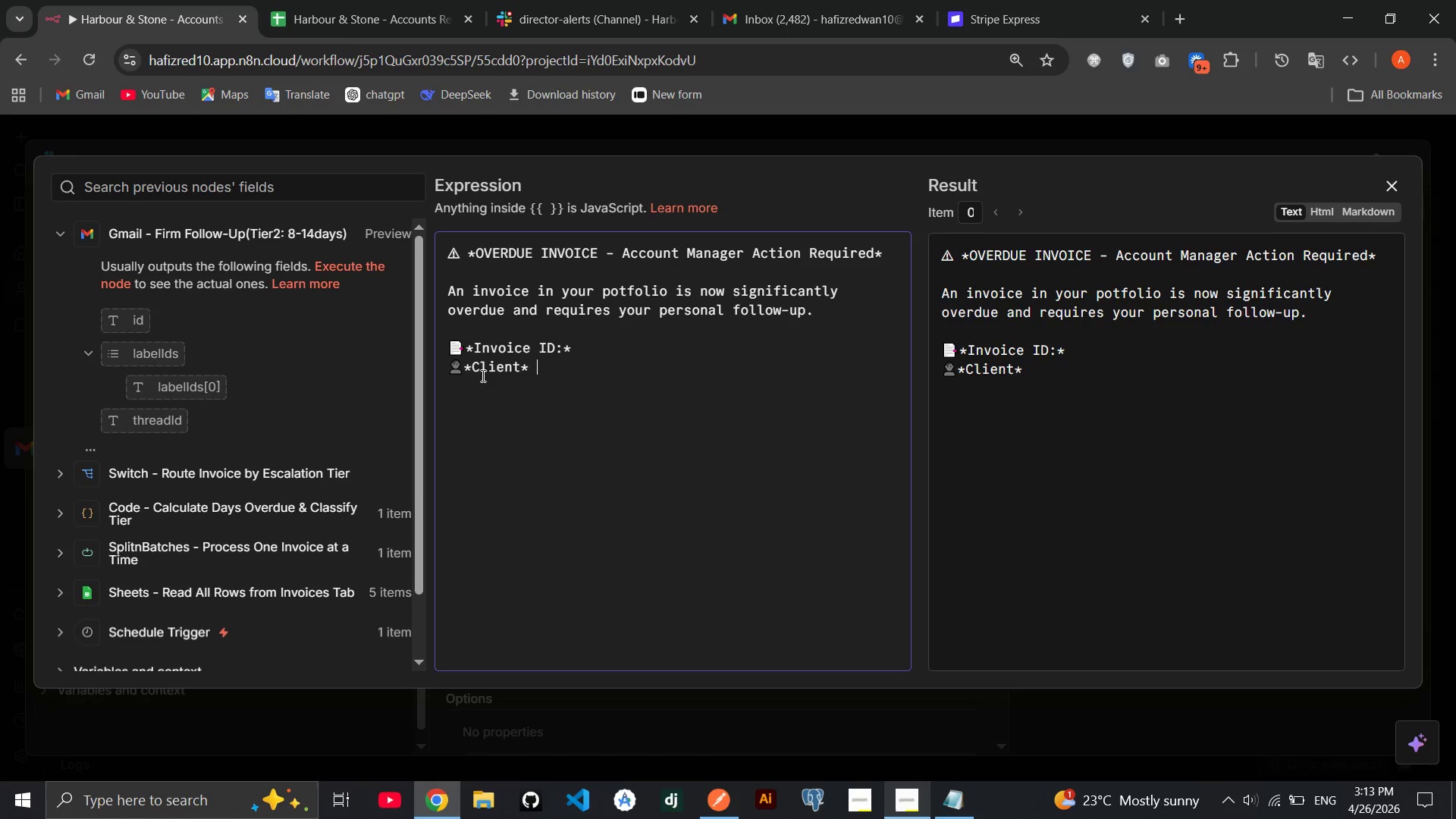 
key(Enter)
 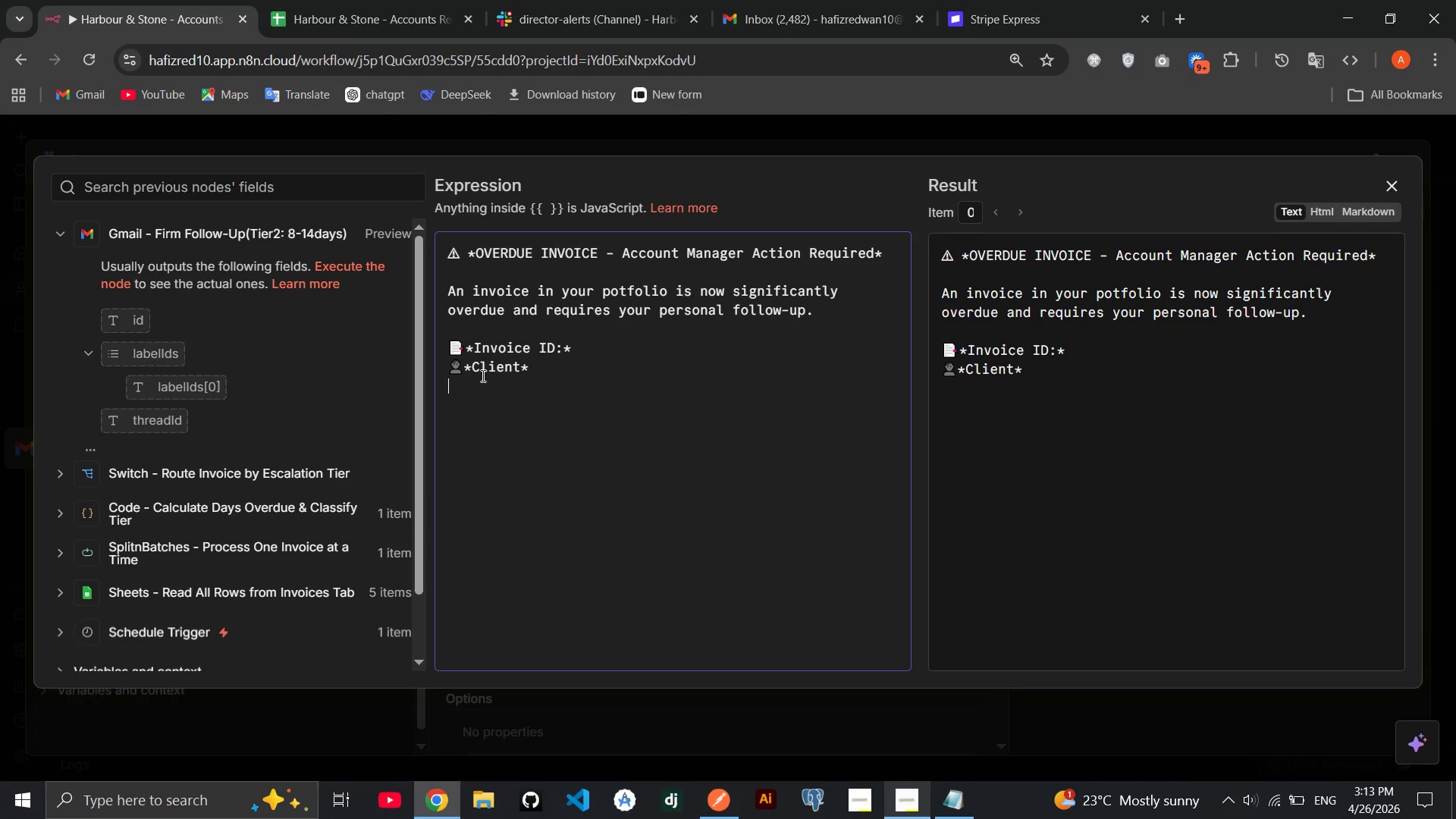 
key(Meta+Period)
 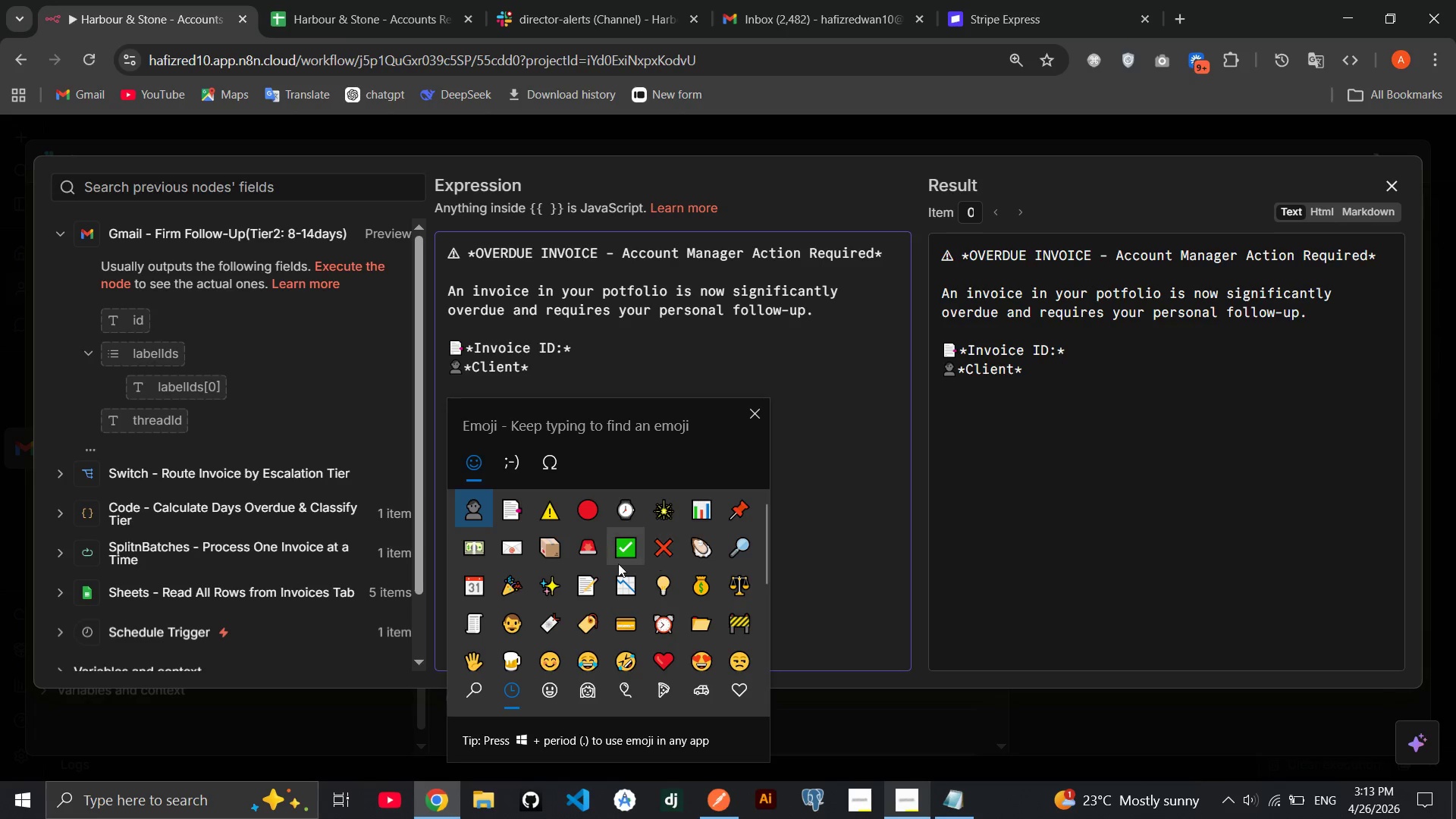 
left_click([518, 544])
 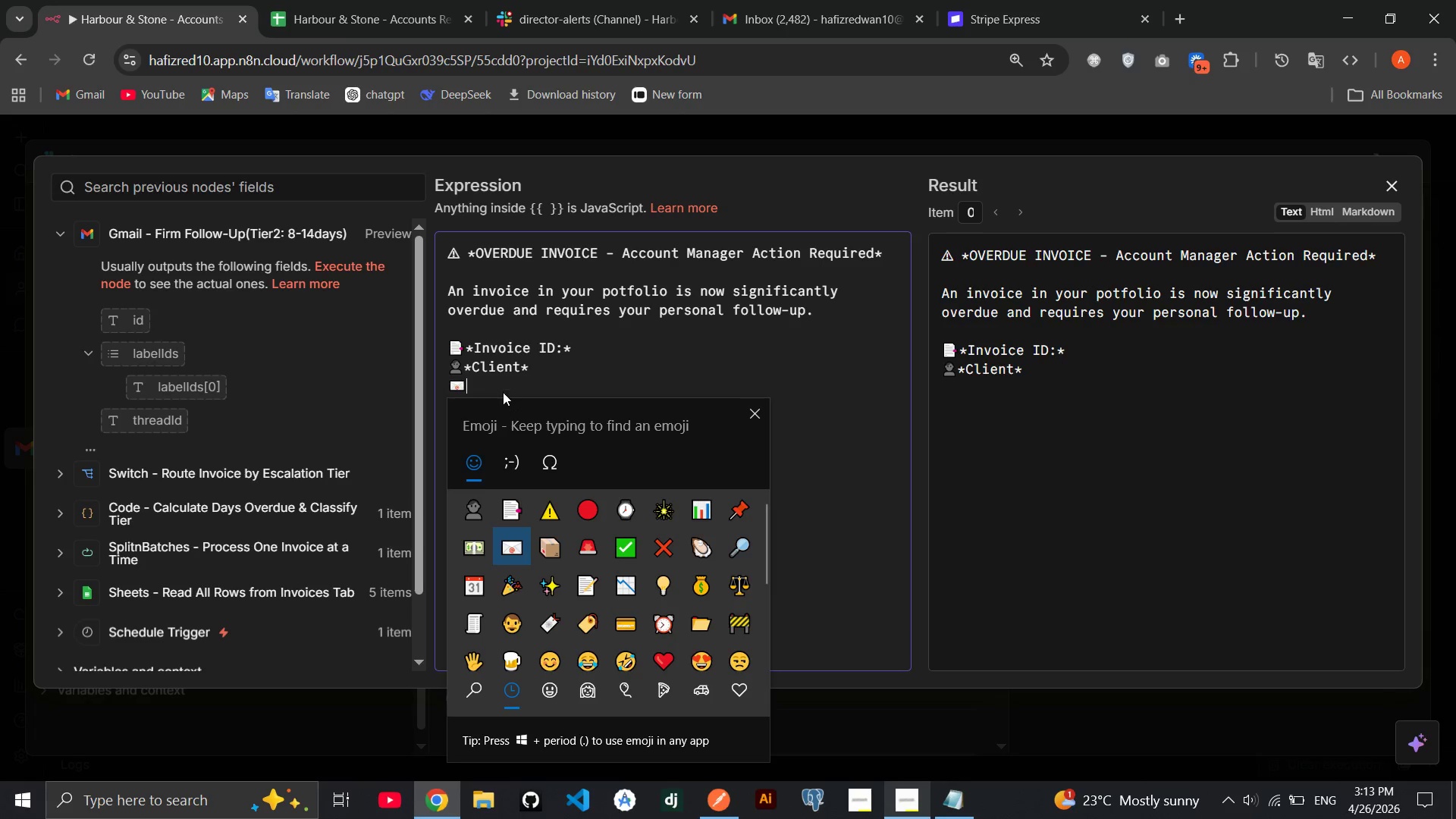 
left_click([503, 391])
 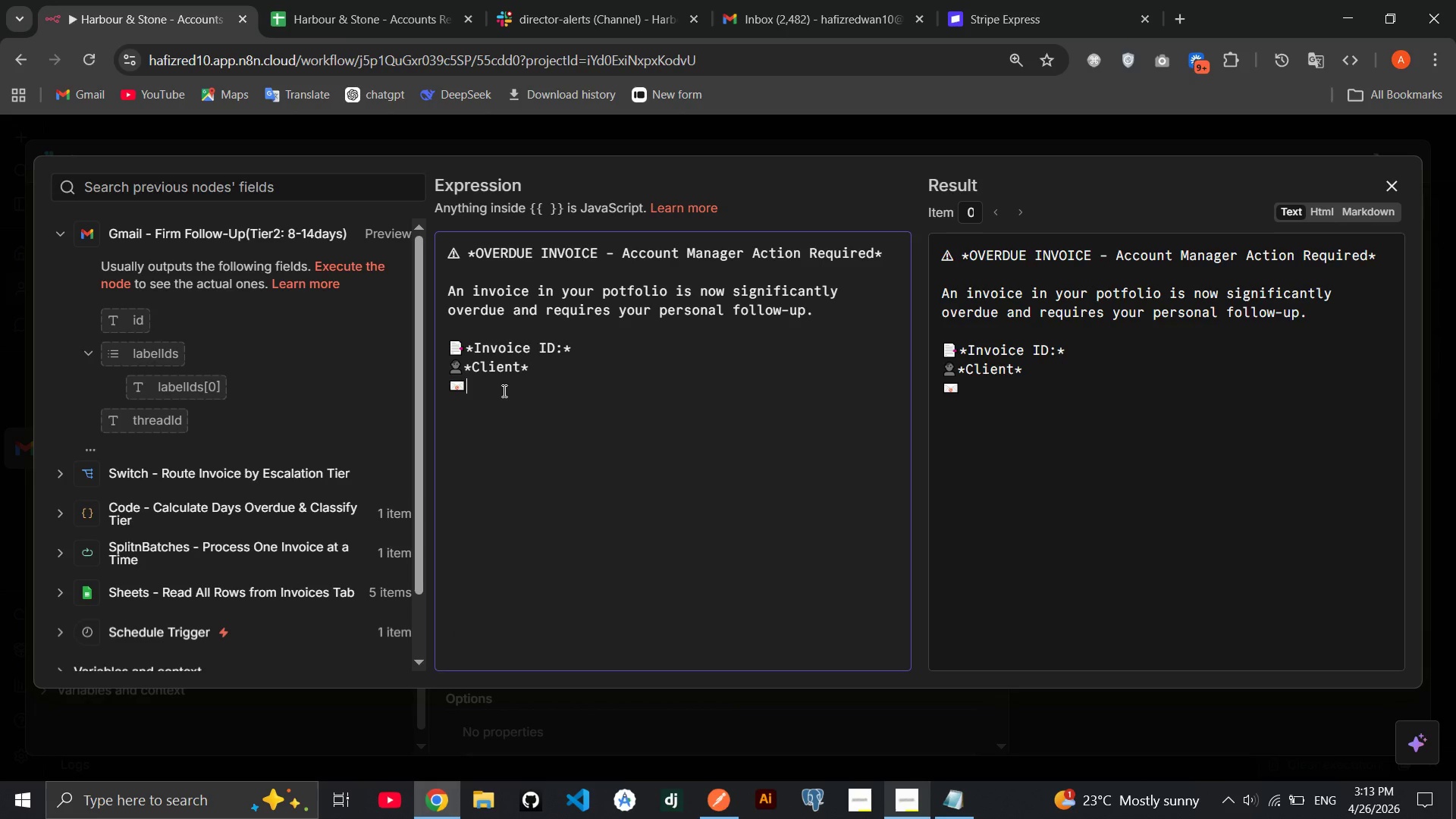 
hold_key(key=8, duration=0.31)
 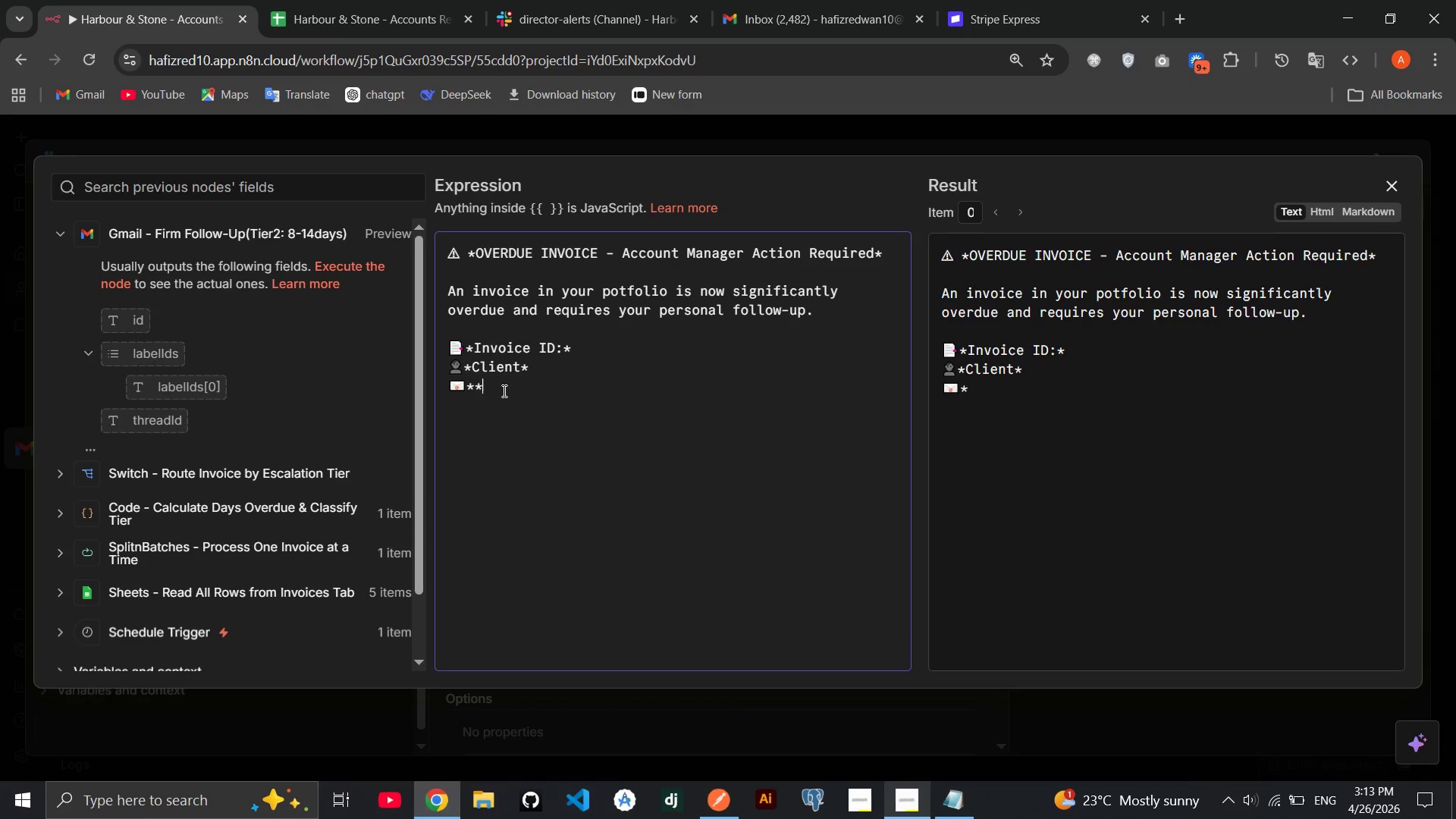 
type(*Email)
 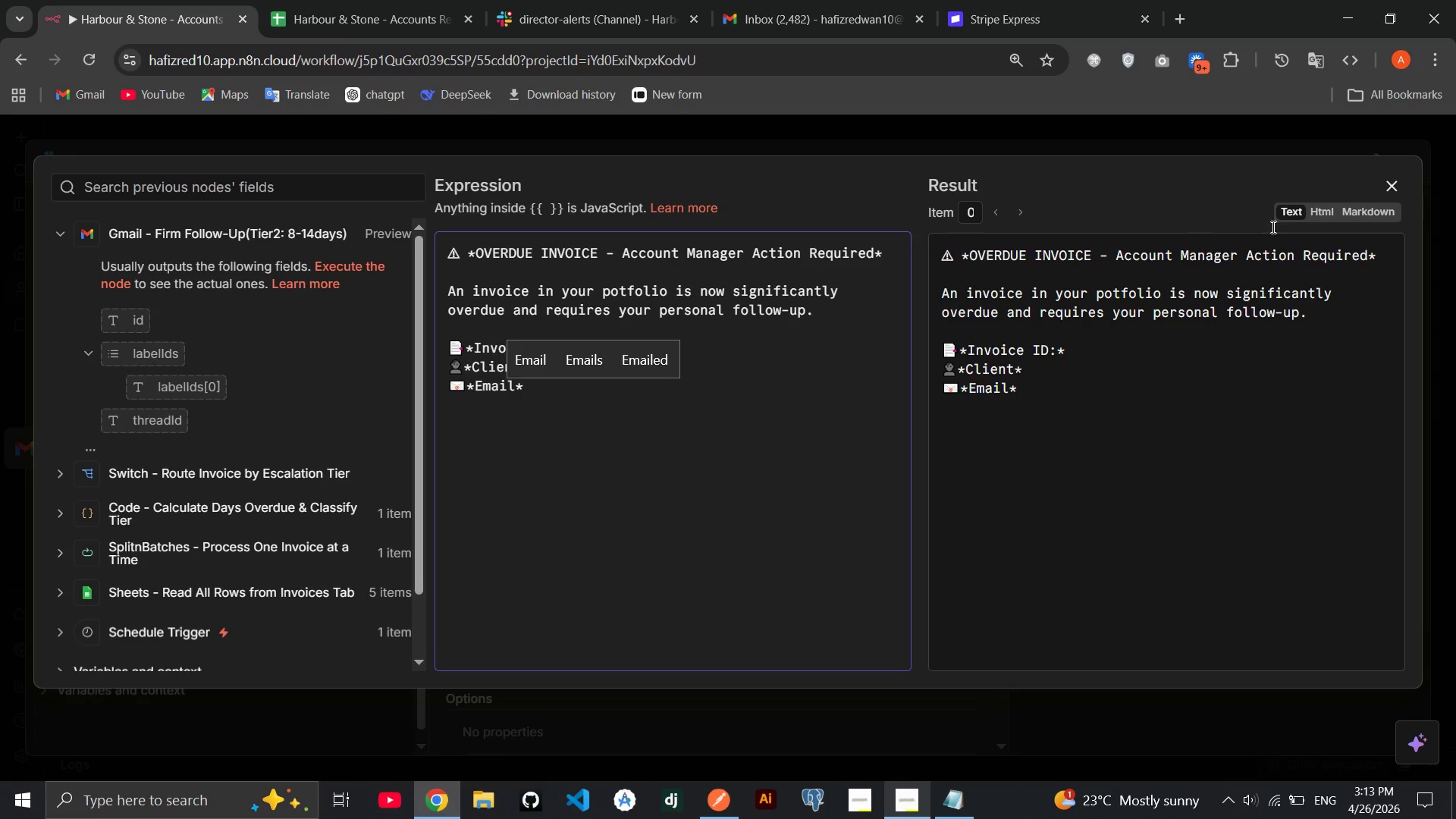 
left_click([1392, 179])
 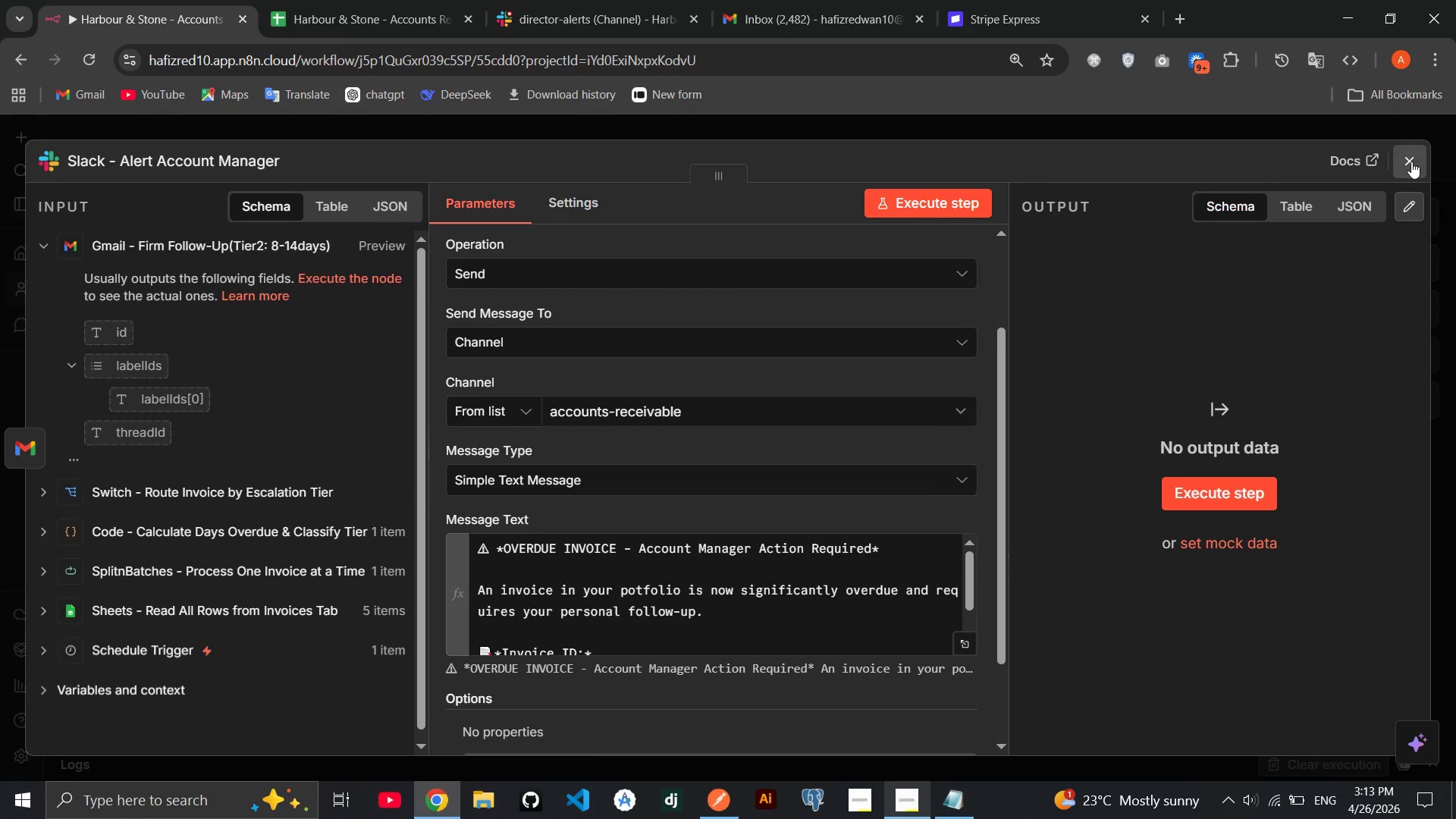 
left_click([1423, 156])
 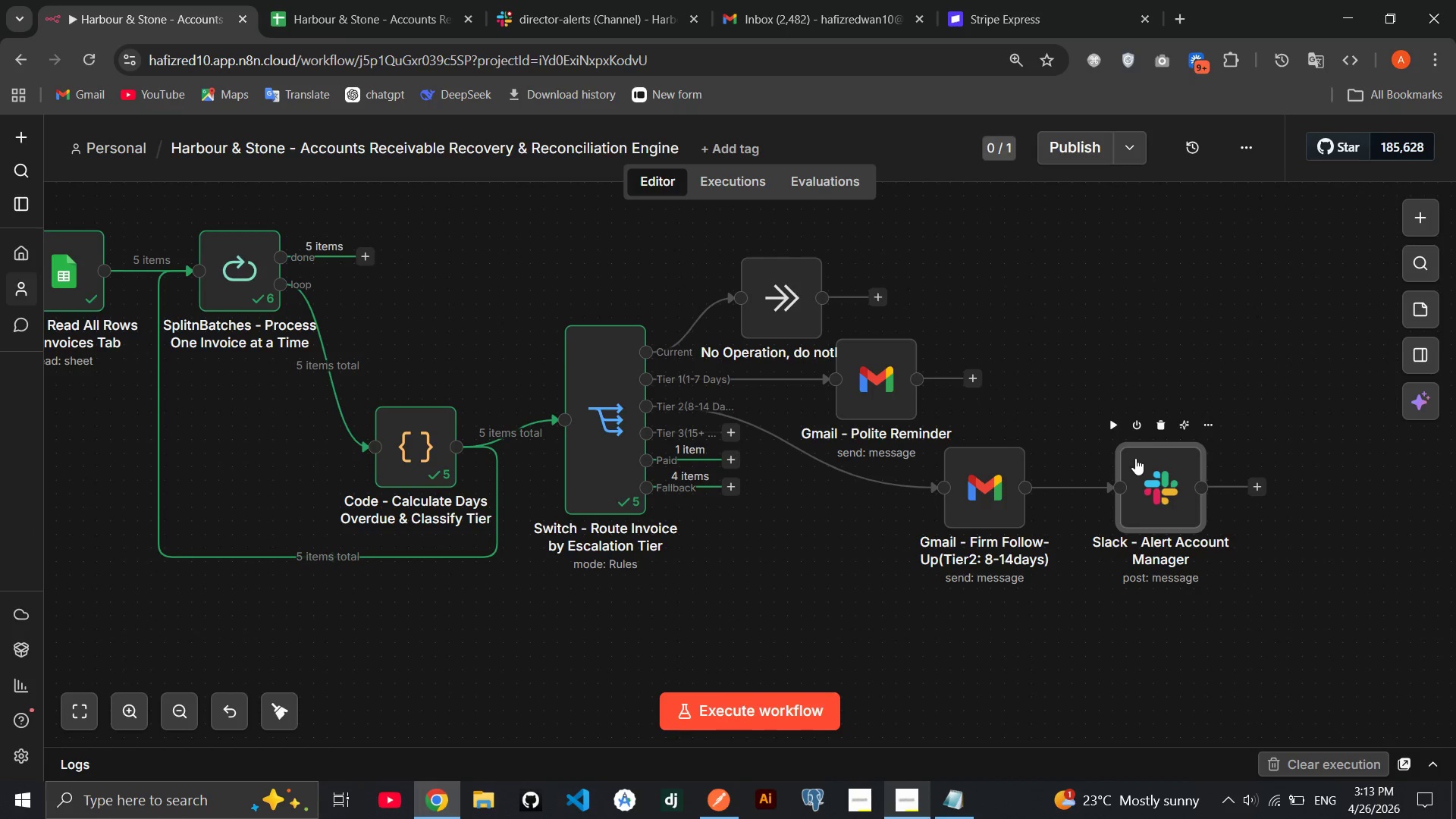 
double_click([1145, 473])
 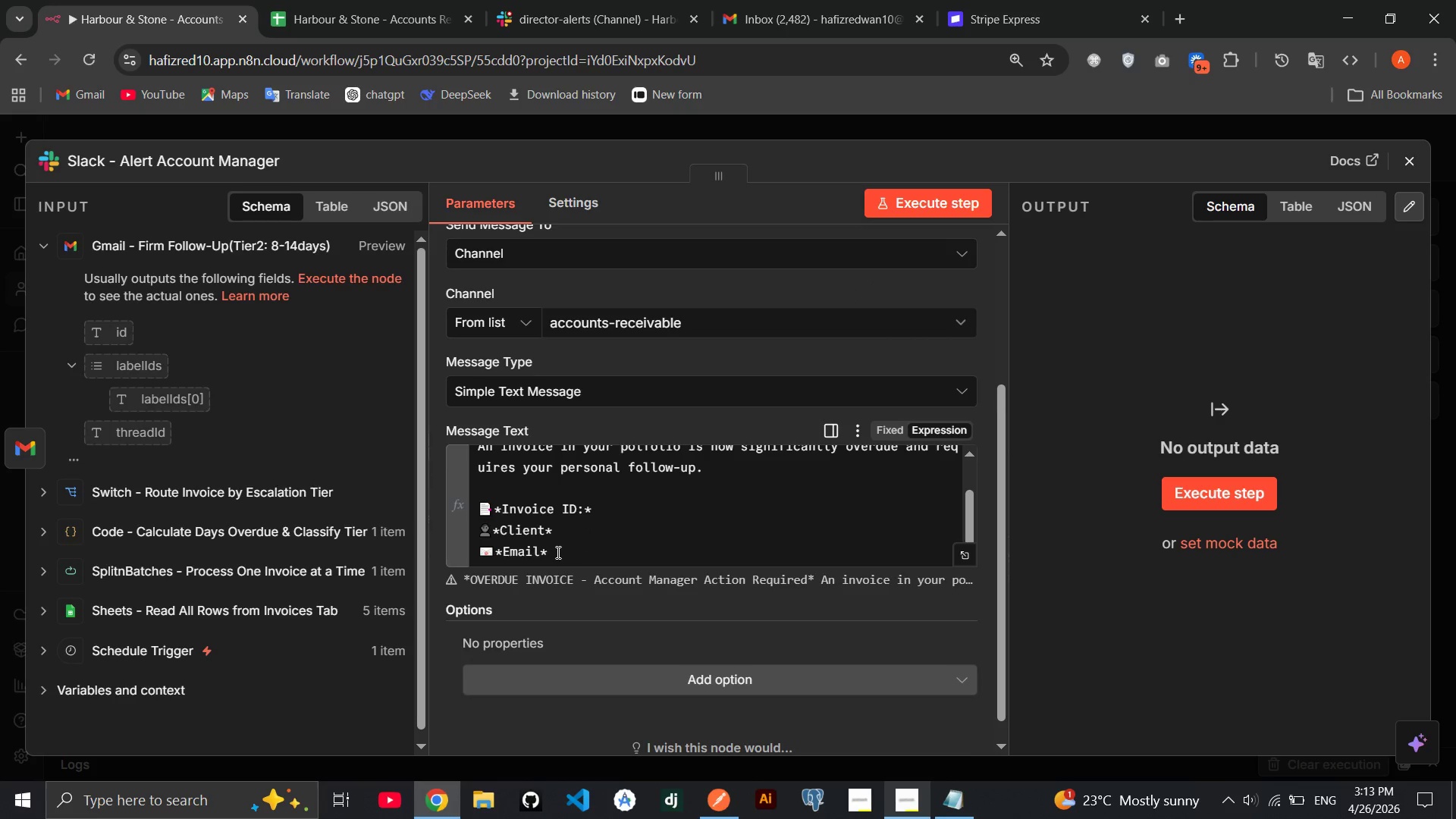 
wait(5.62)
 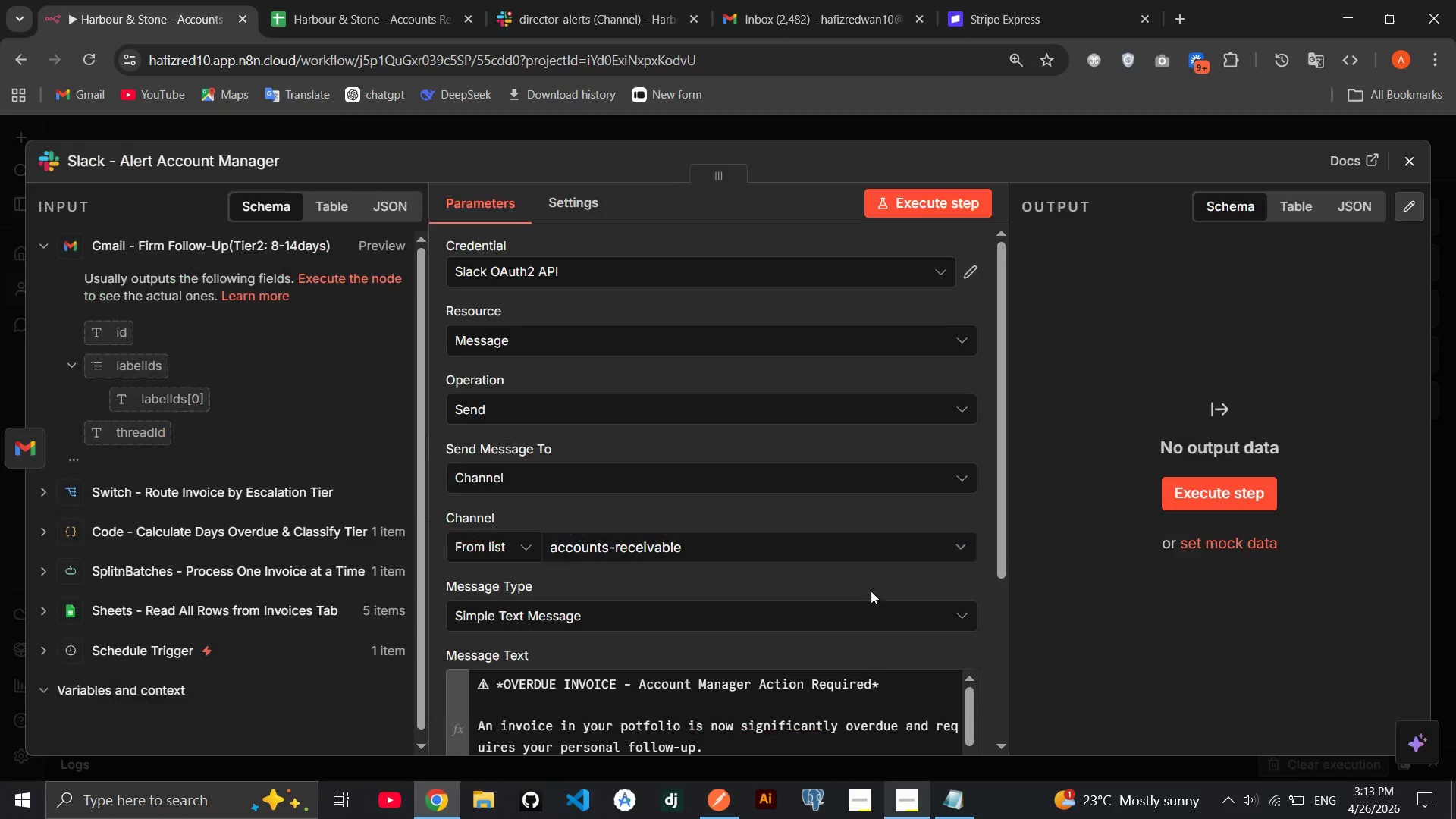 
left_click([541, 553])
 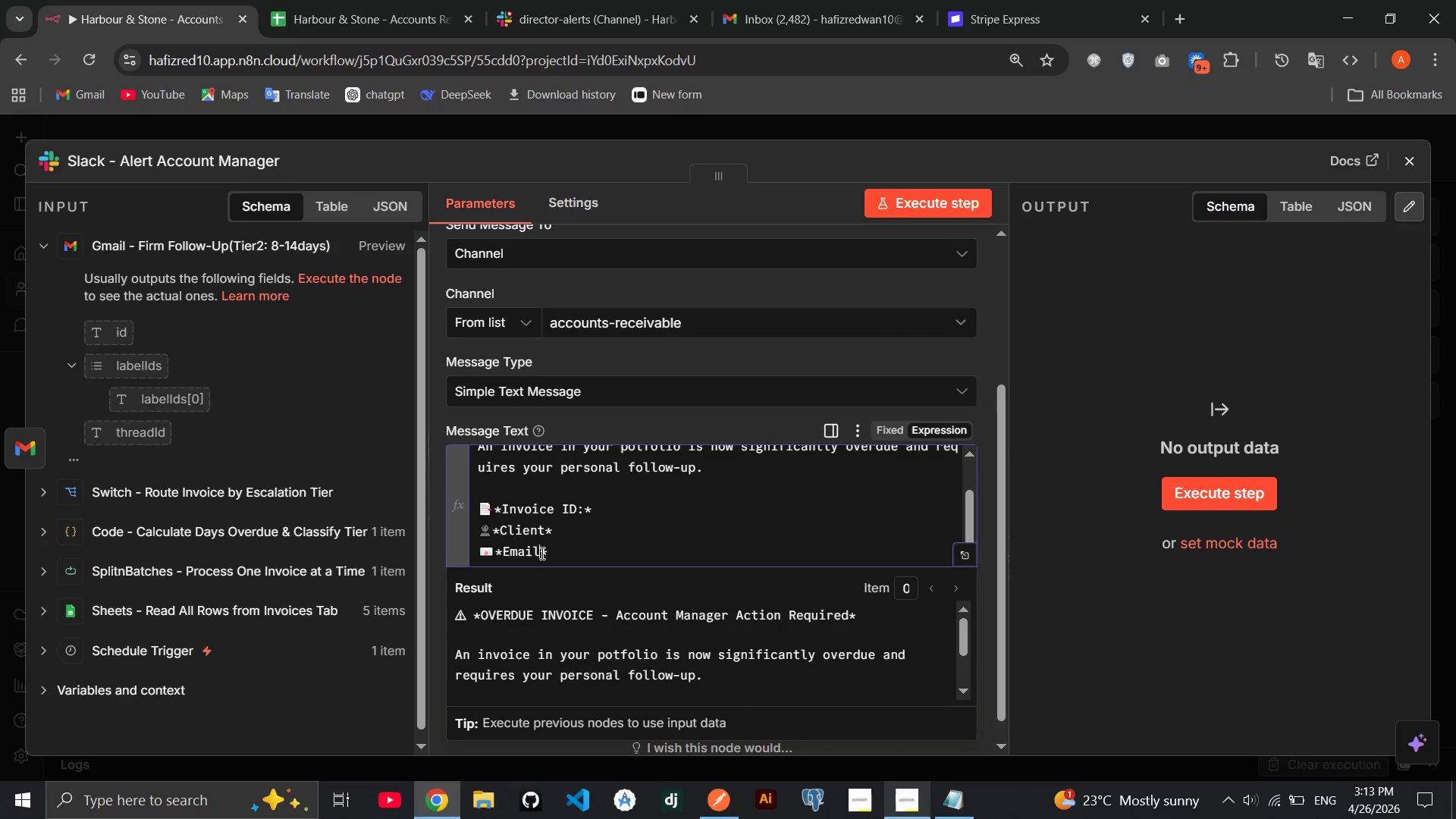 
key(Shift+Semicolon)
 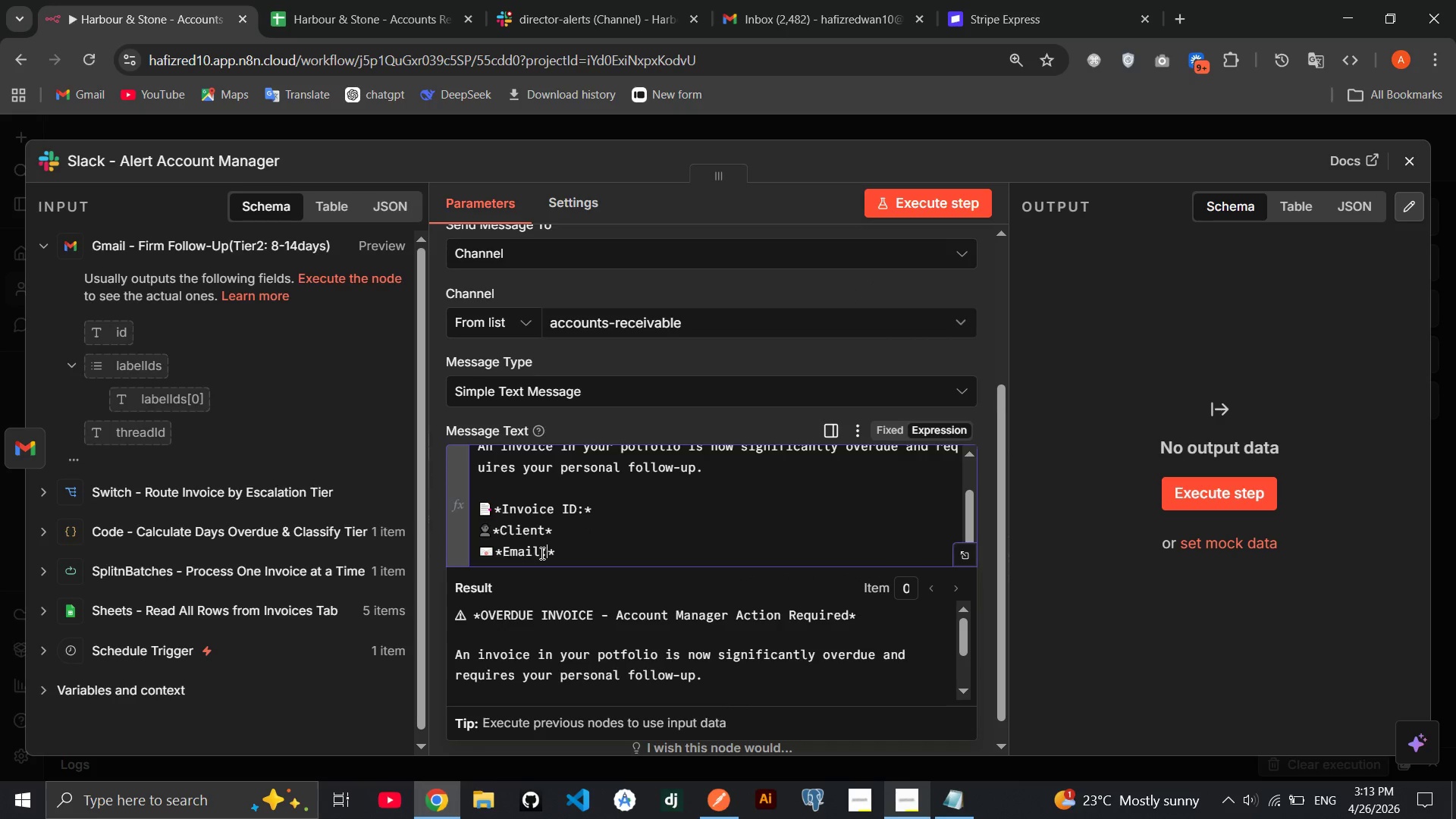 
key(ArrowUp)
 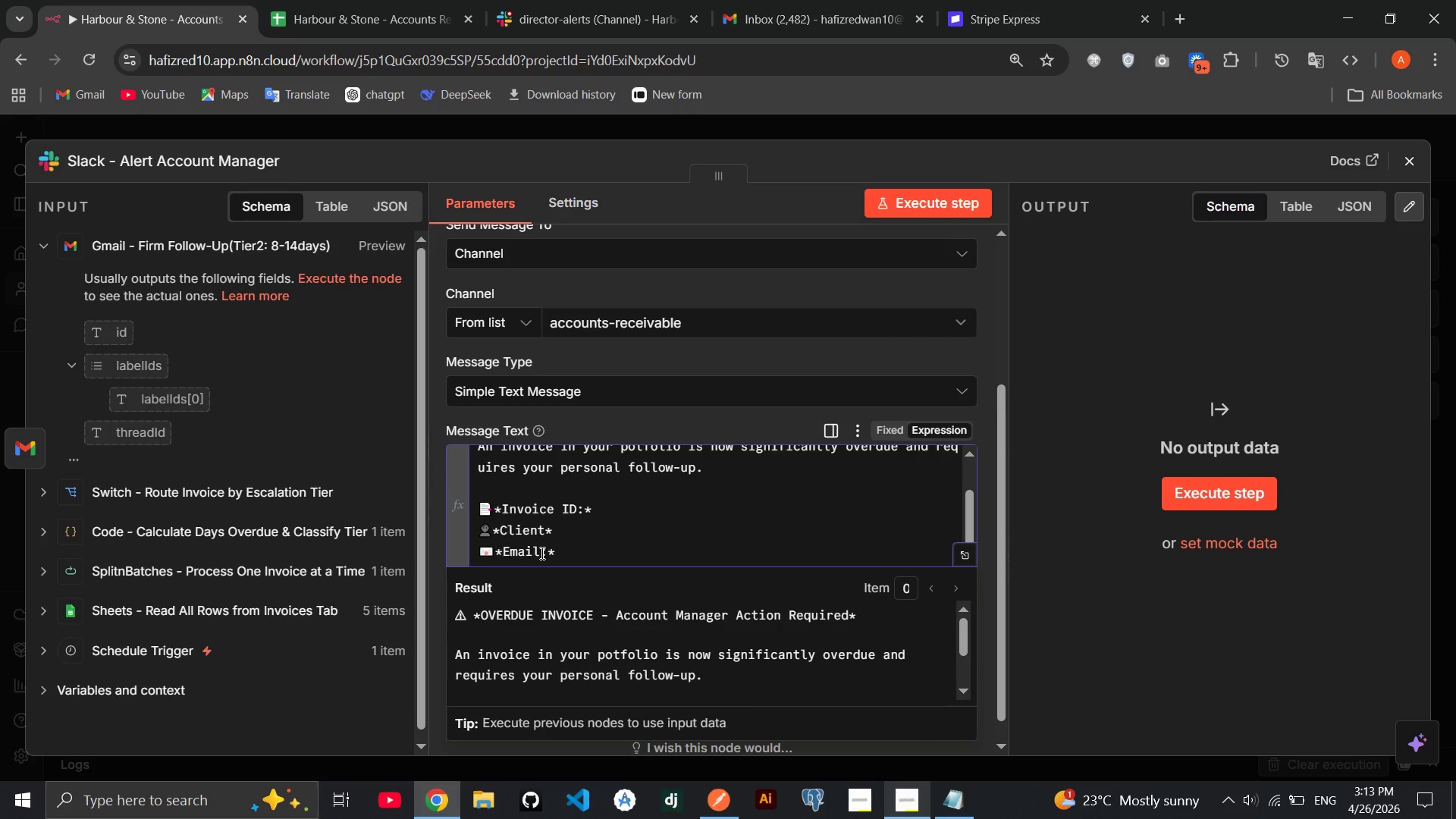 
key(Shift+Semicolon)
 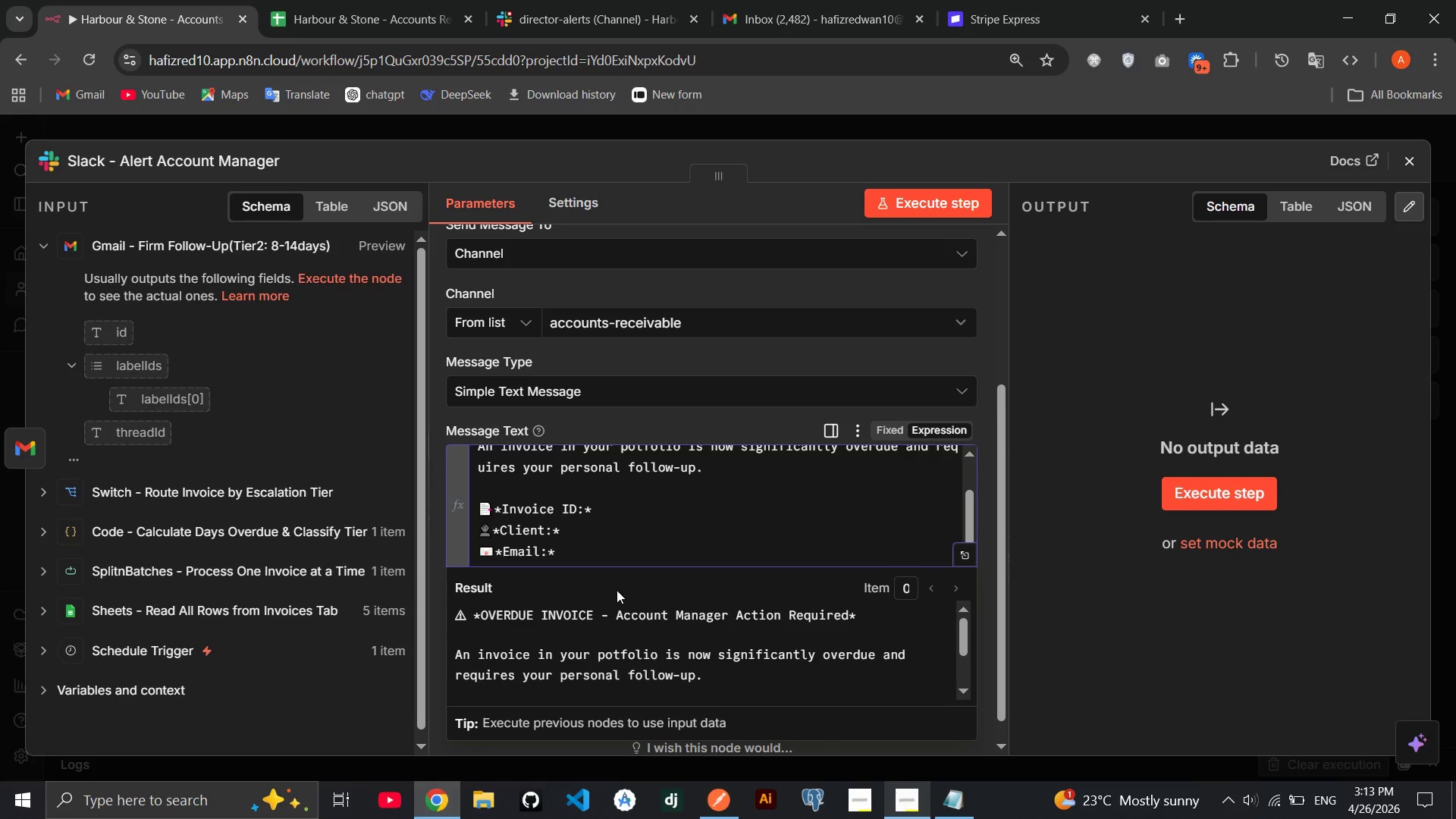 
left_click([601, 561])
 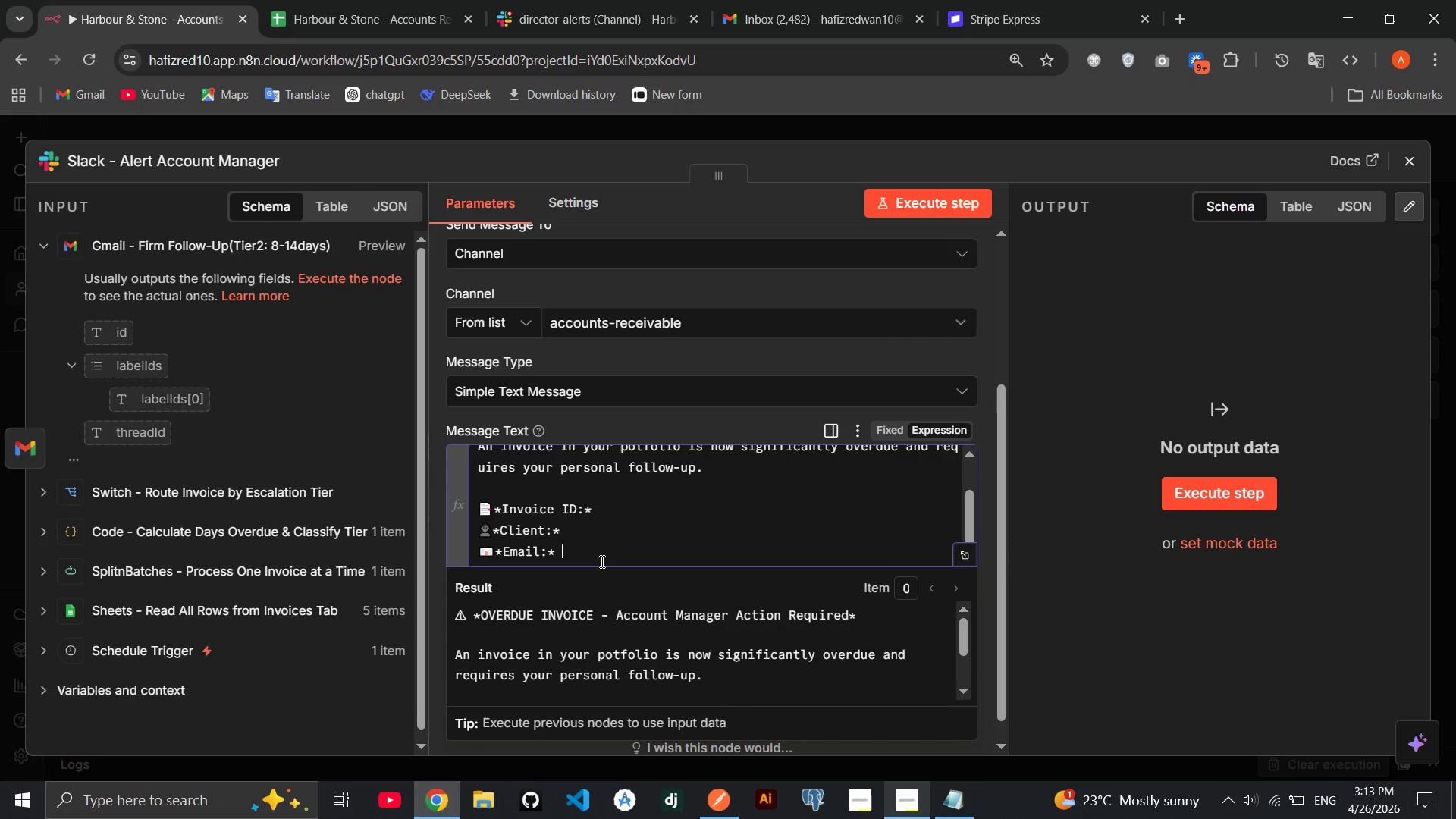 
key(Space)
 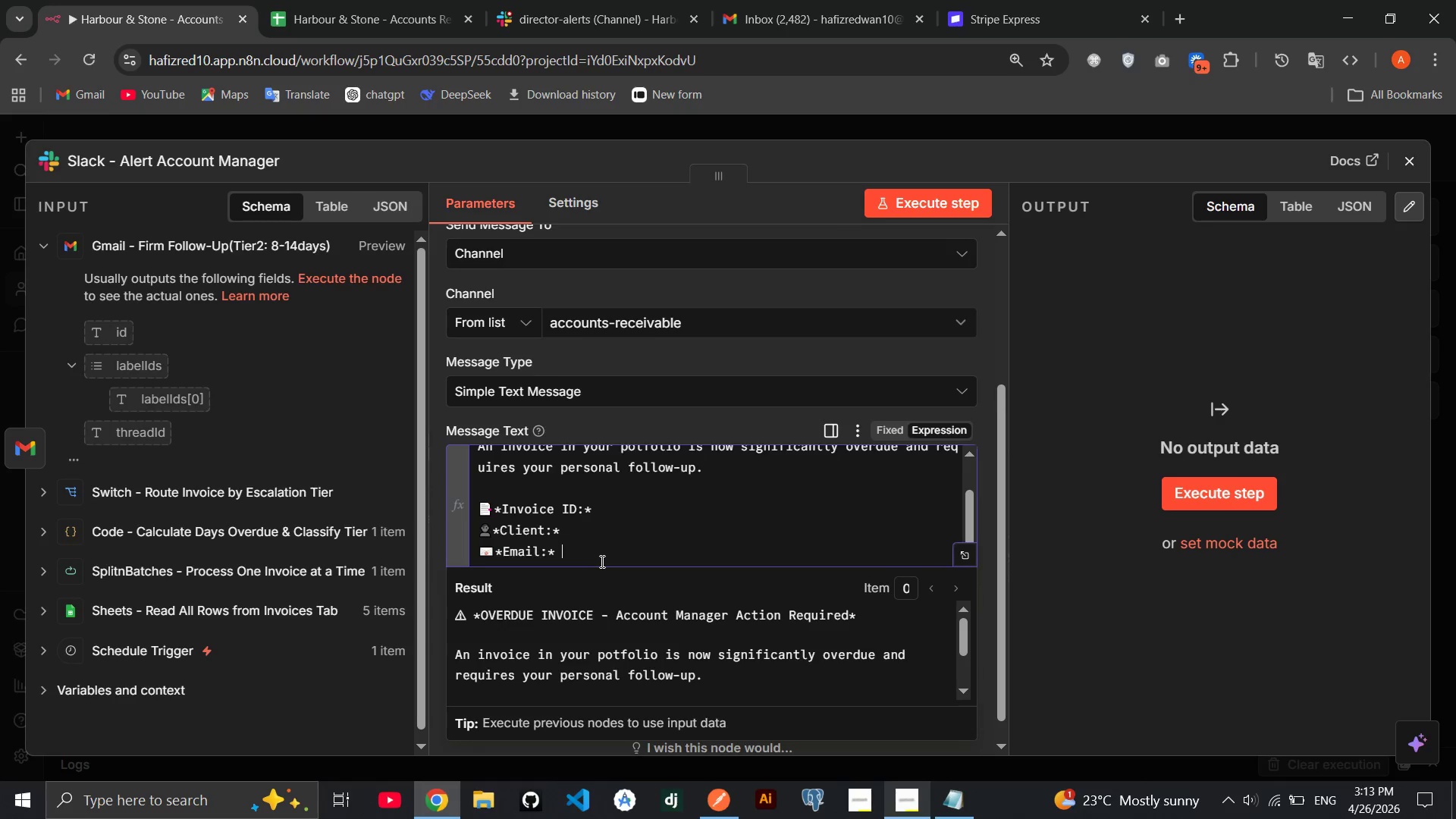 
key(Enter)
 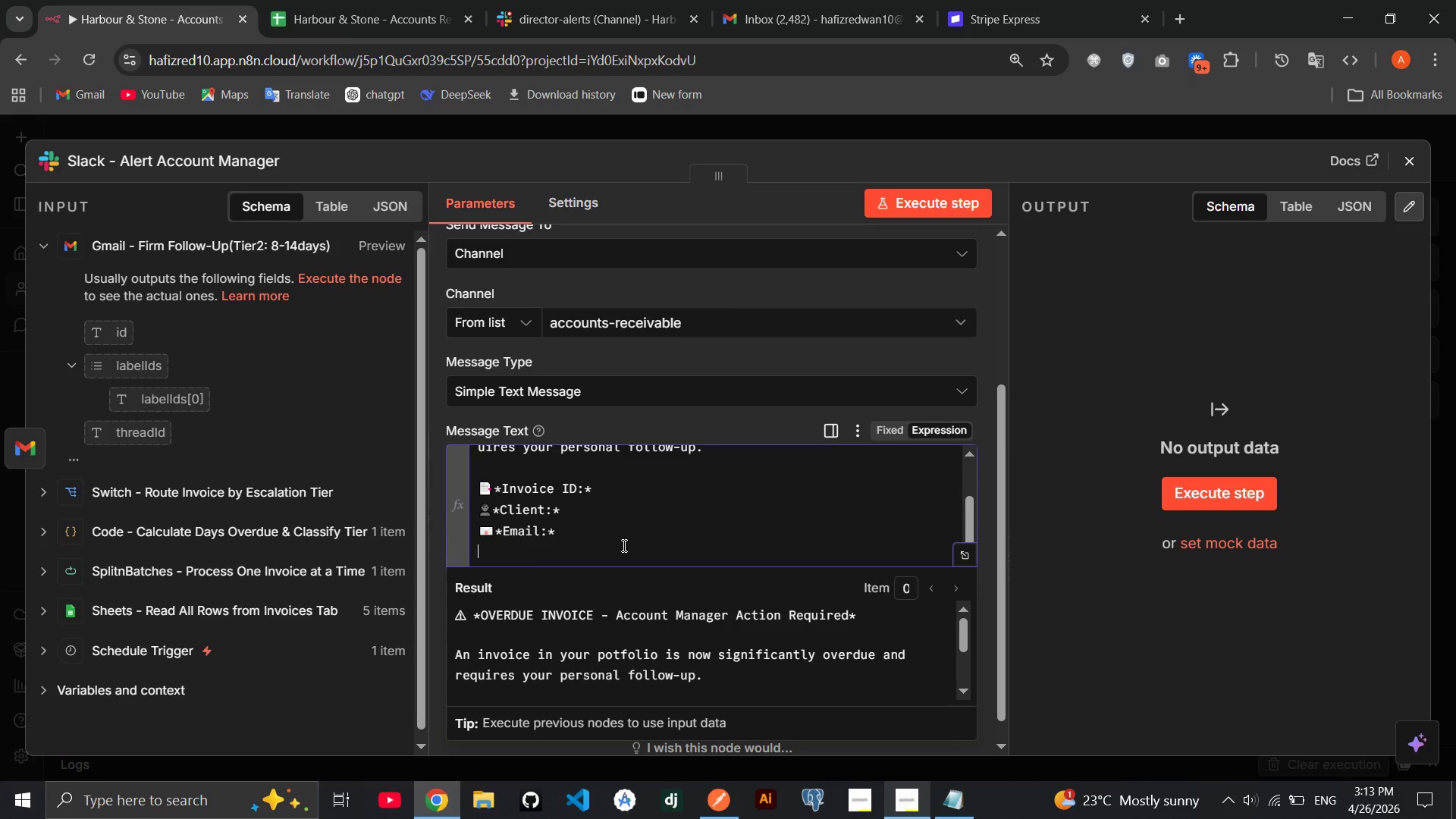 
key(Meta+MetaLeft)
 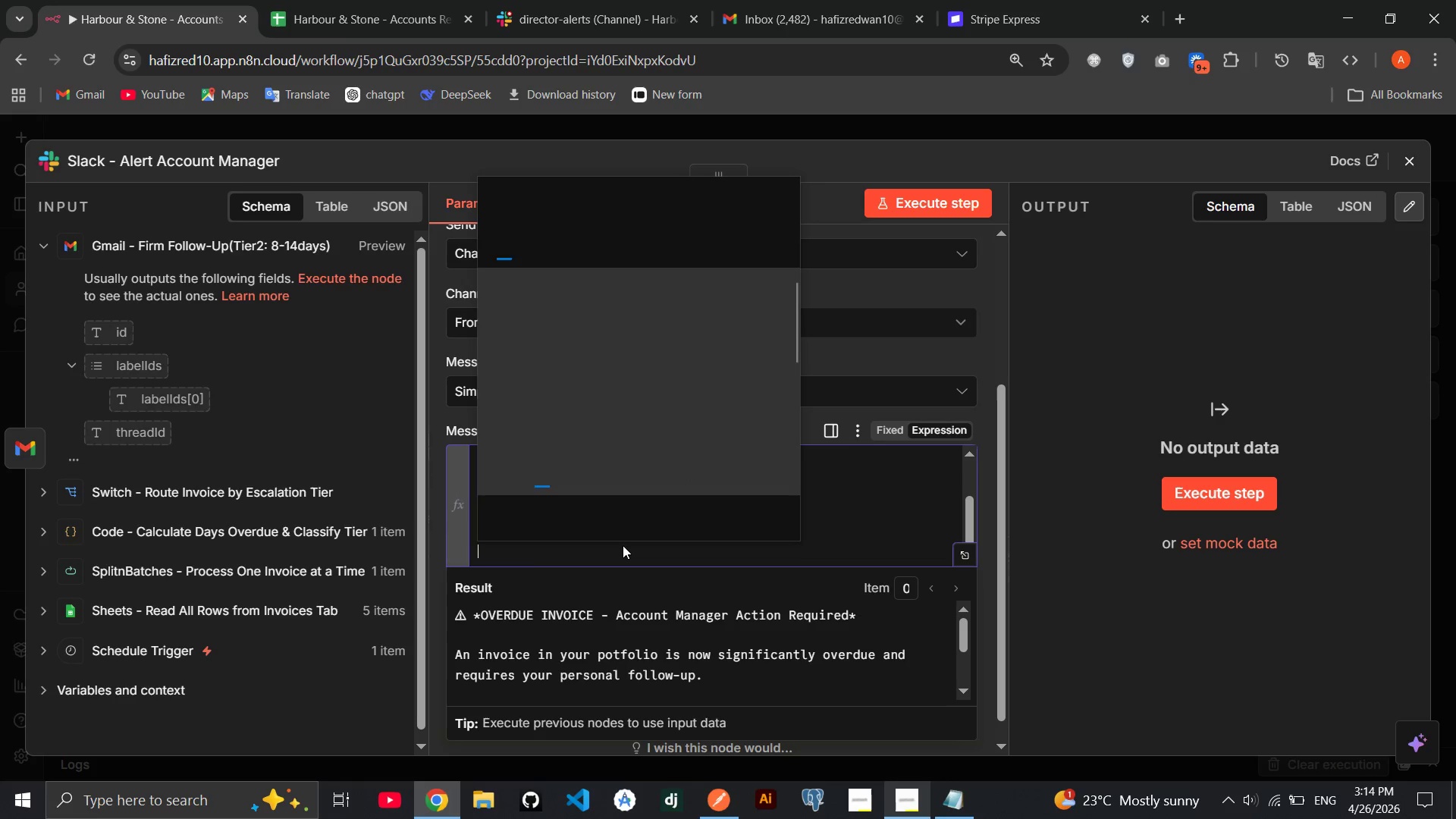 
key(Meta+Period)
 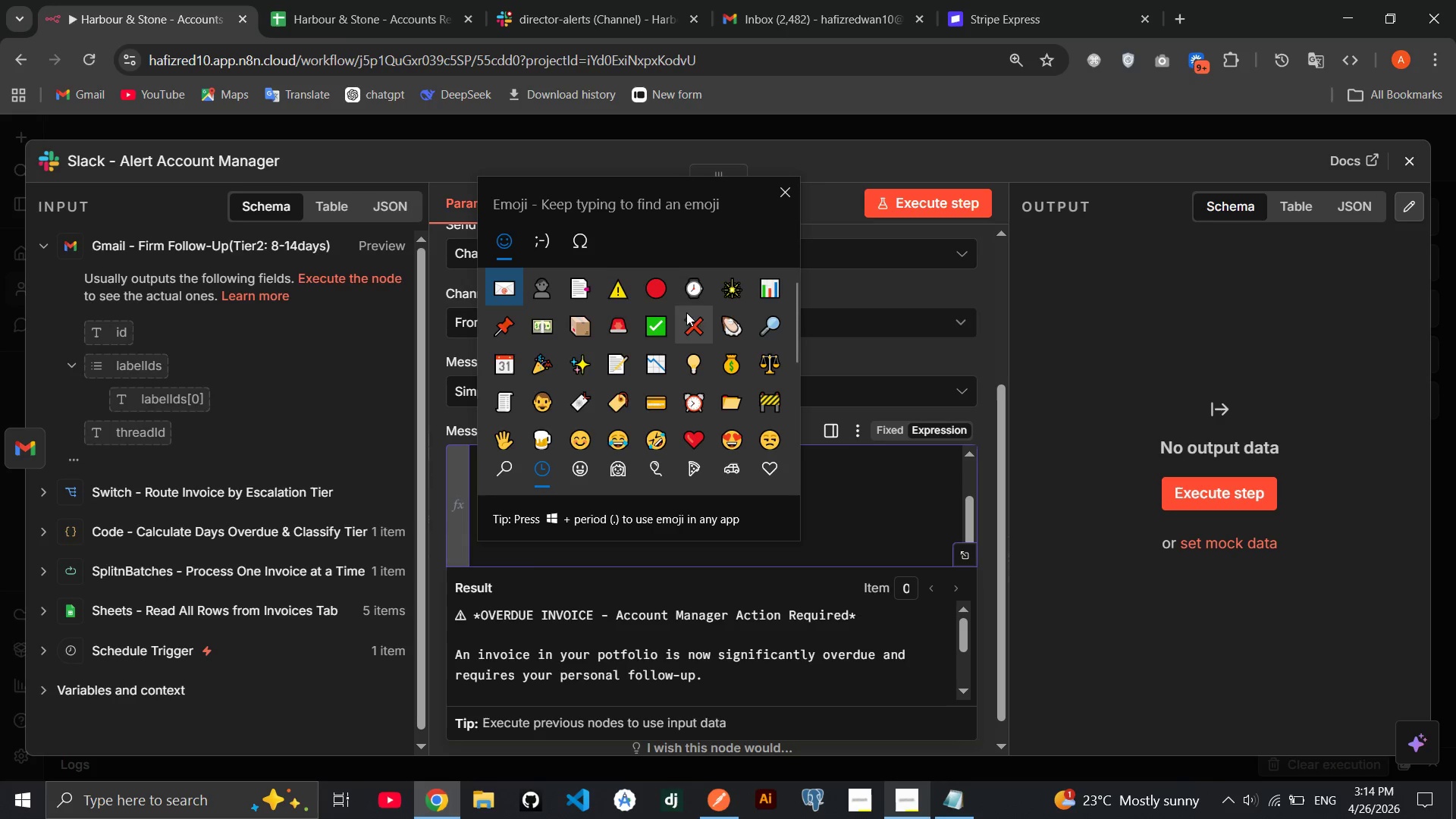 
left_click([544, 321])
 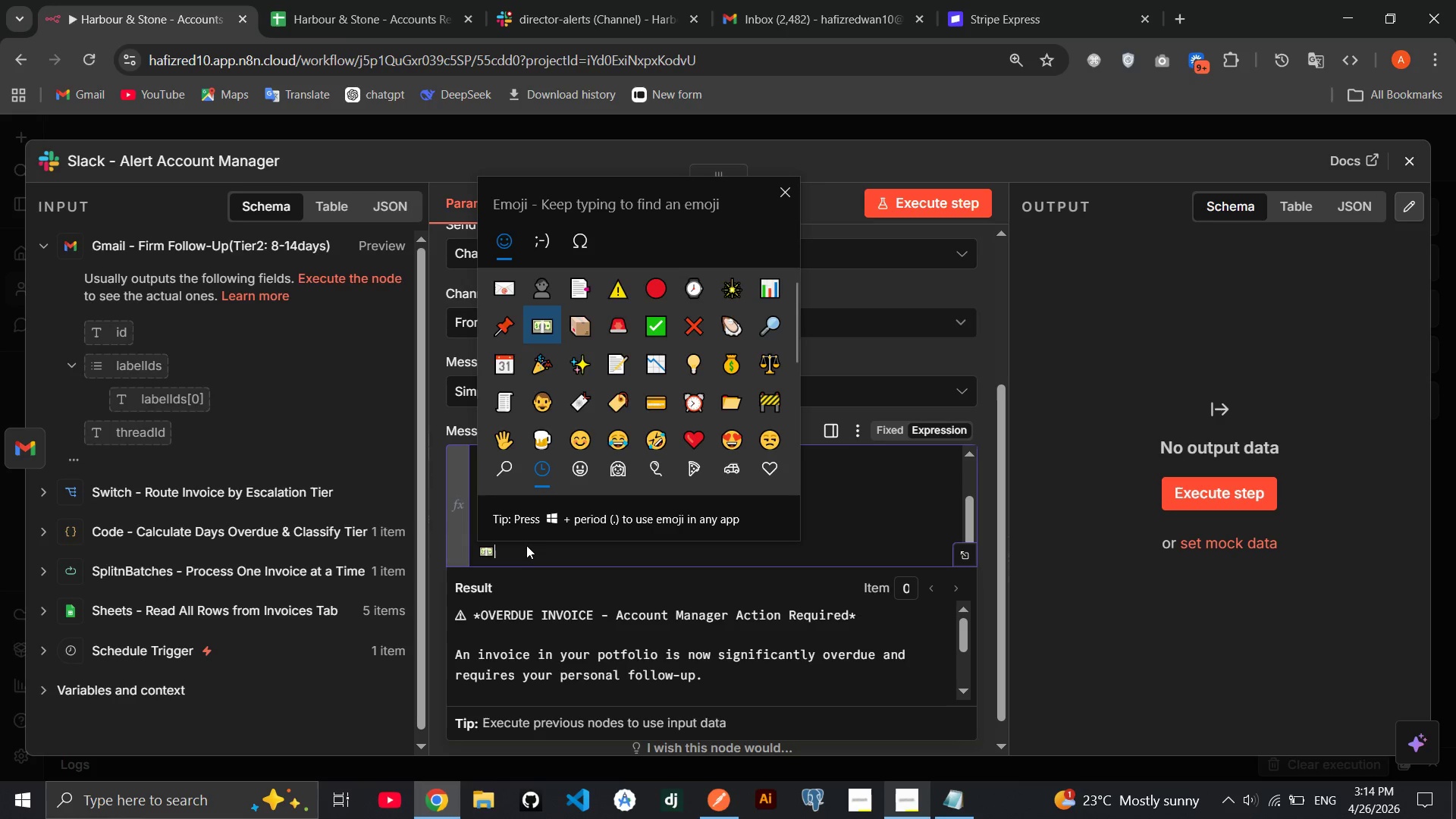 
double_click([526, 545])
 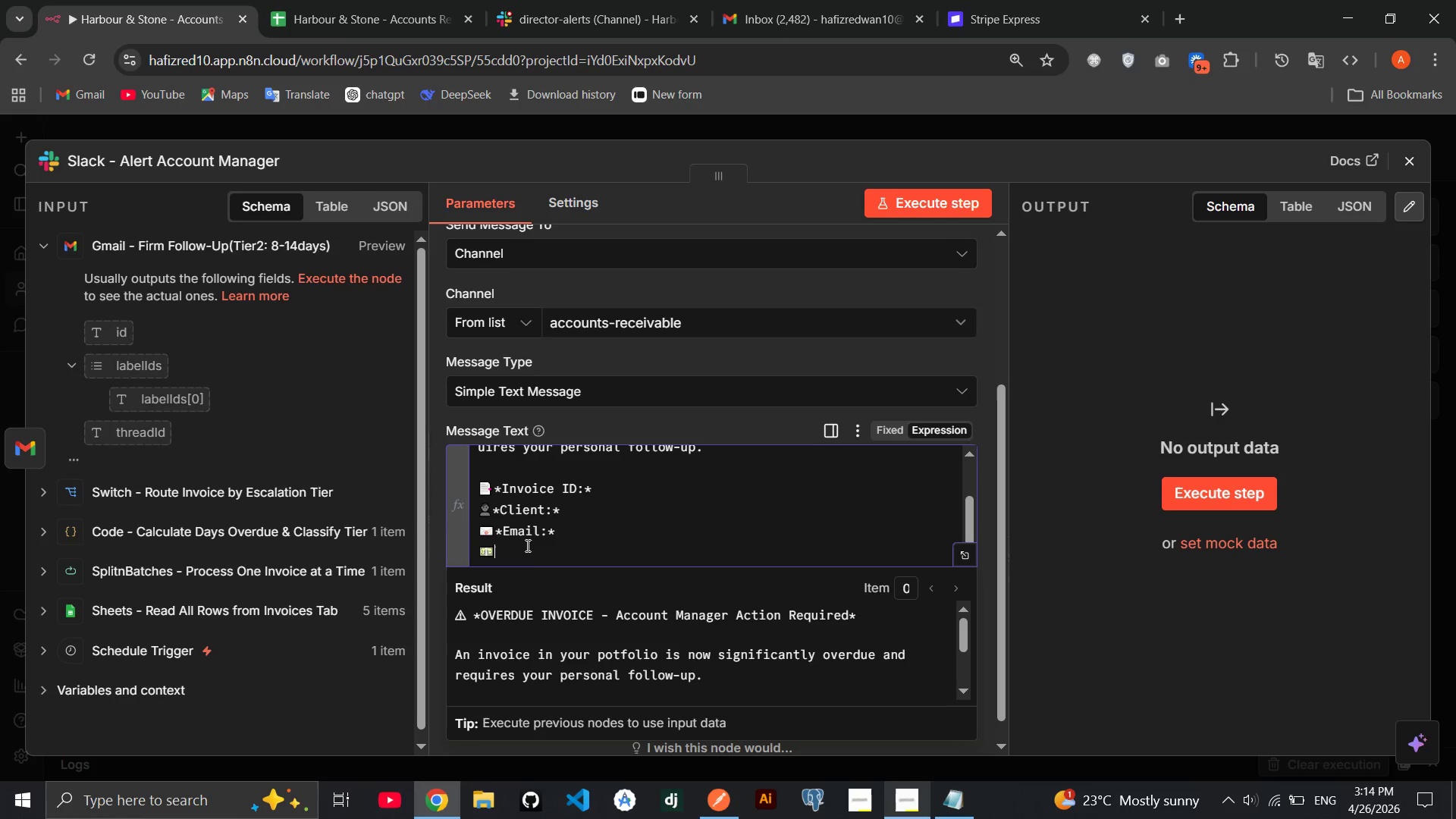 
type(**)
 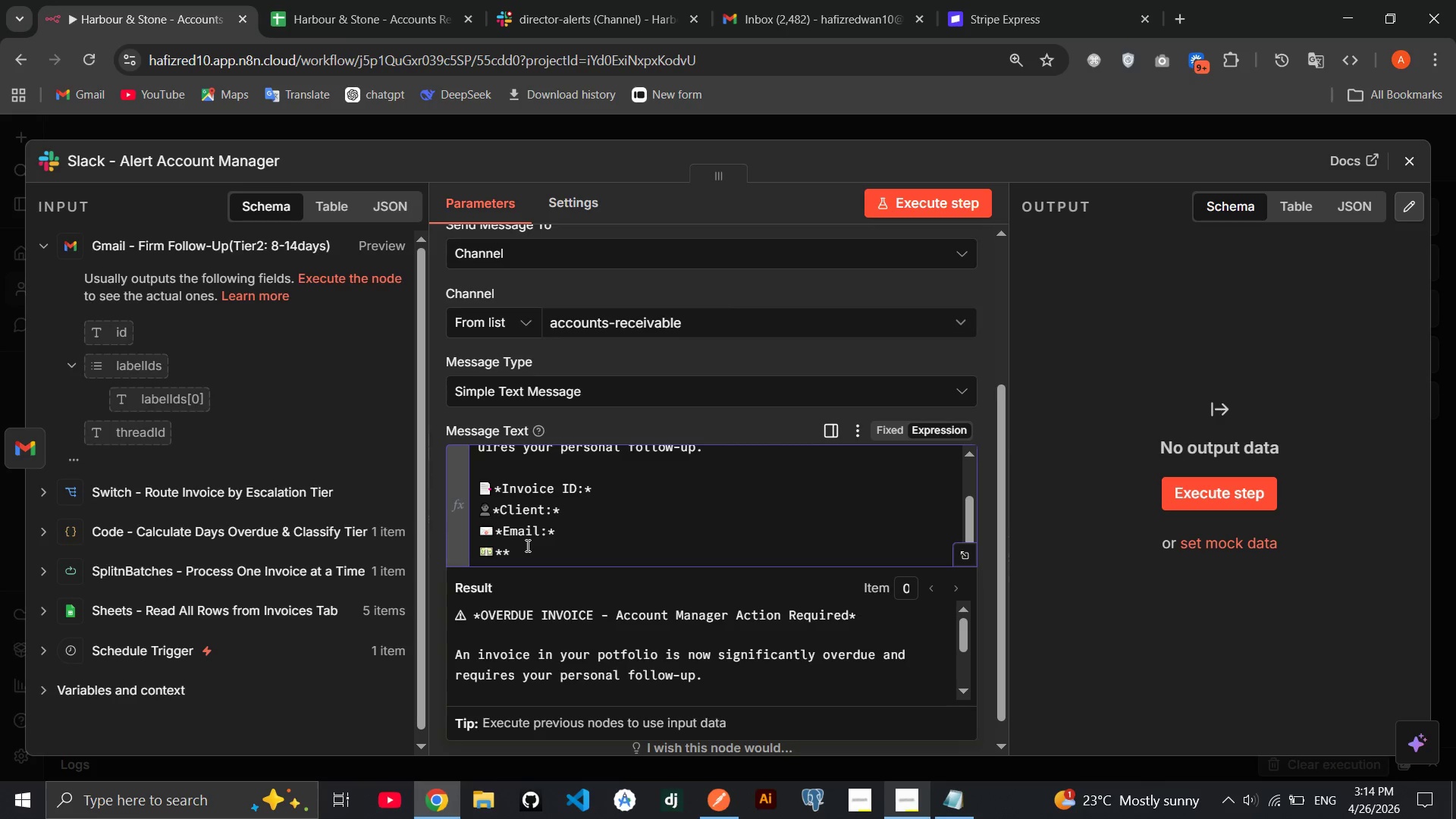 
key(ArrowLeft)
 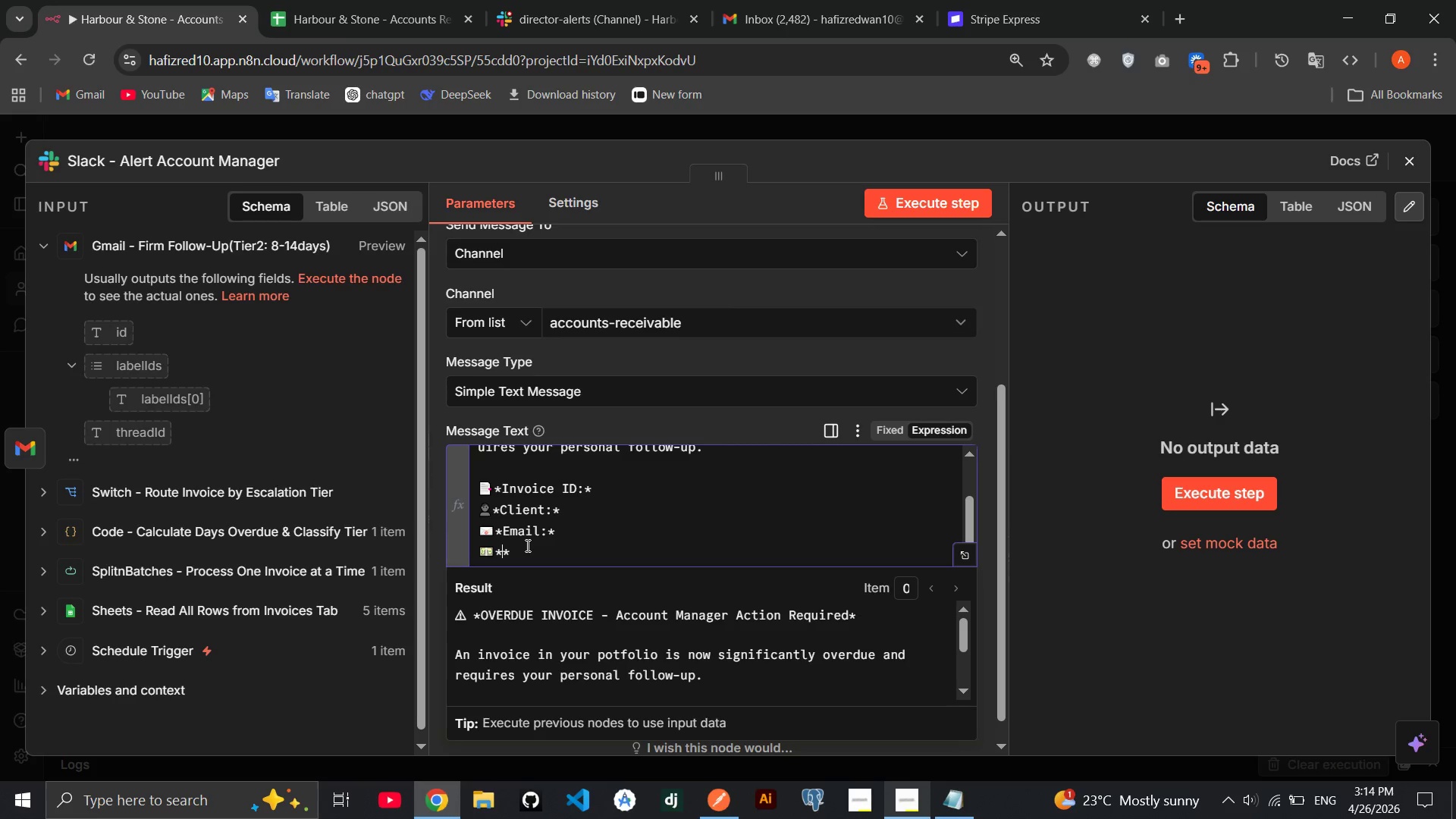 
type(Amount:)
 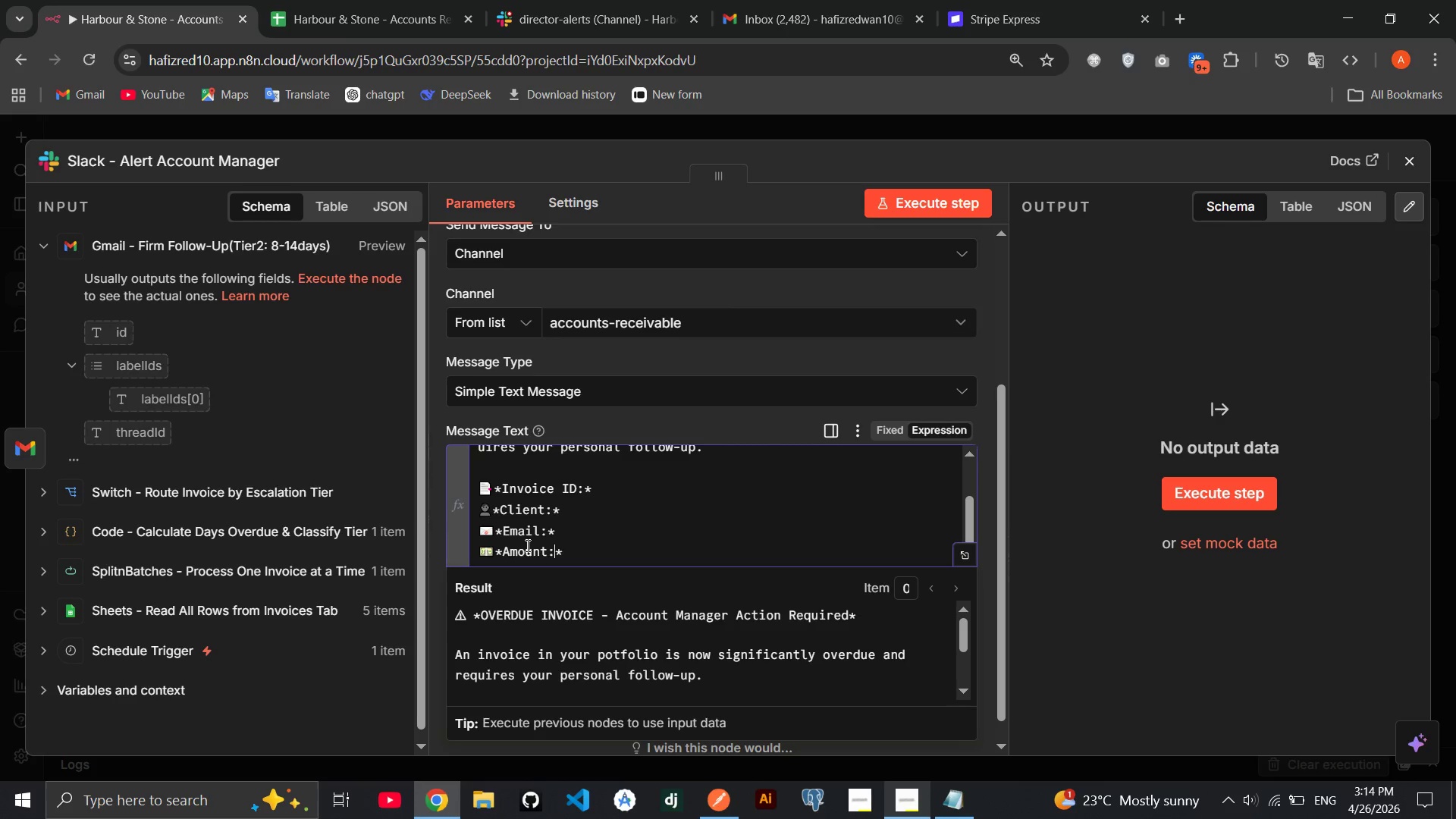 
key(ArrowRight)
 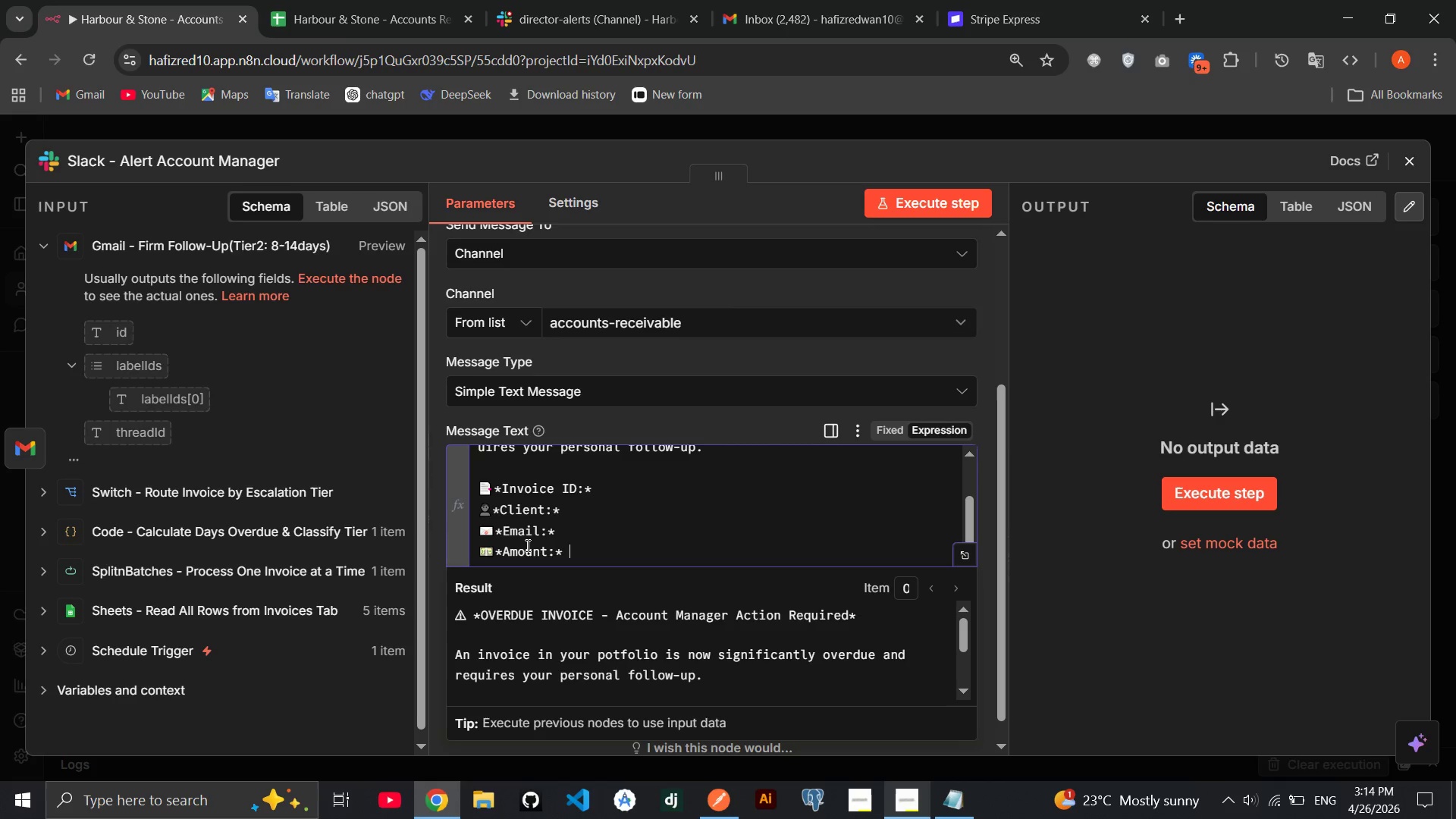 
key(Space)
 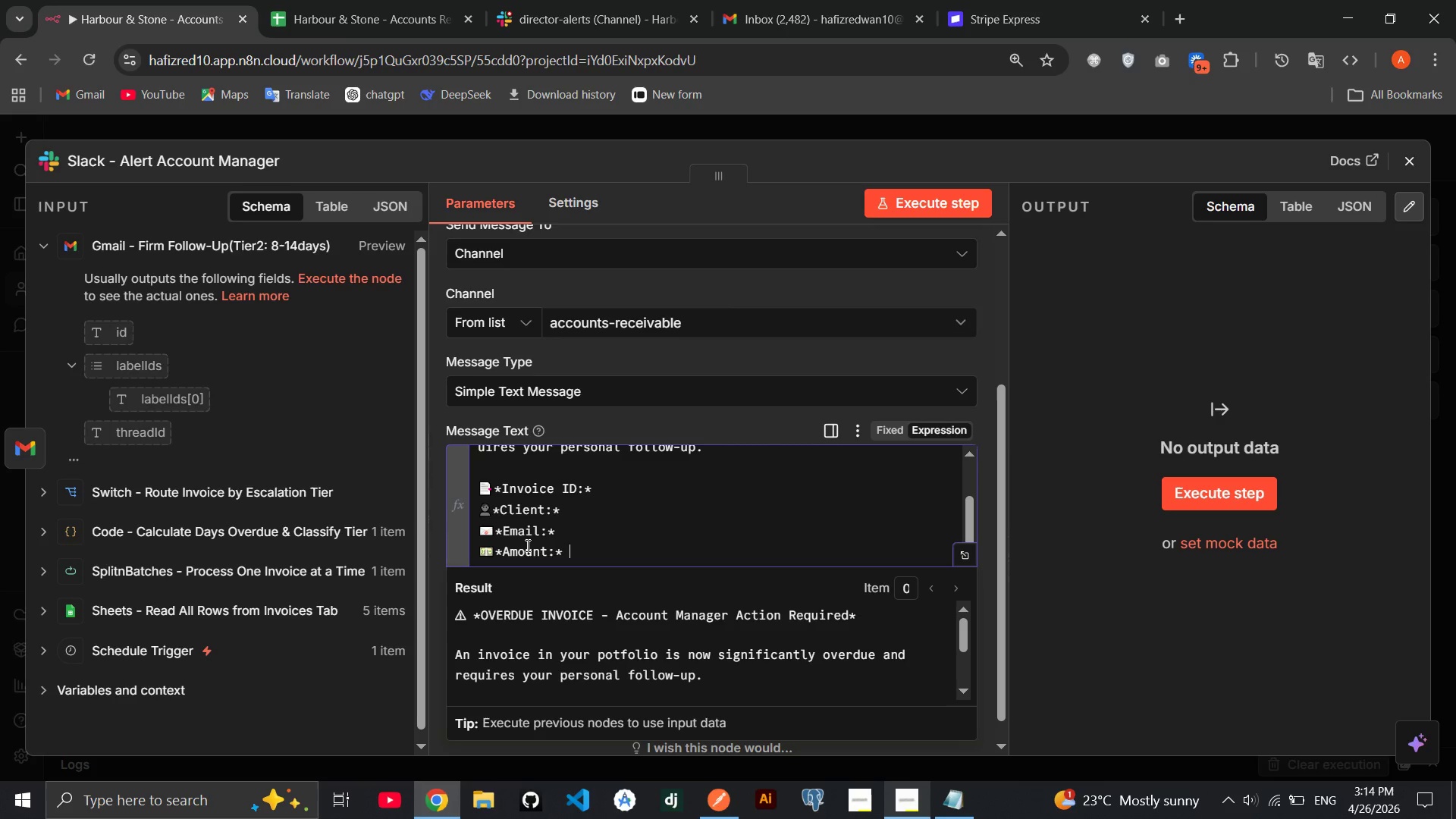 
key(Enter)
 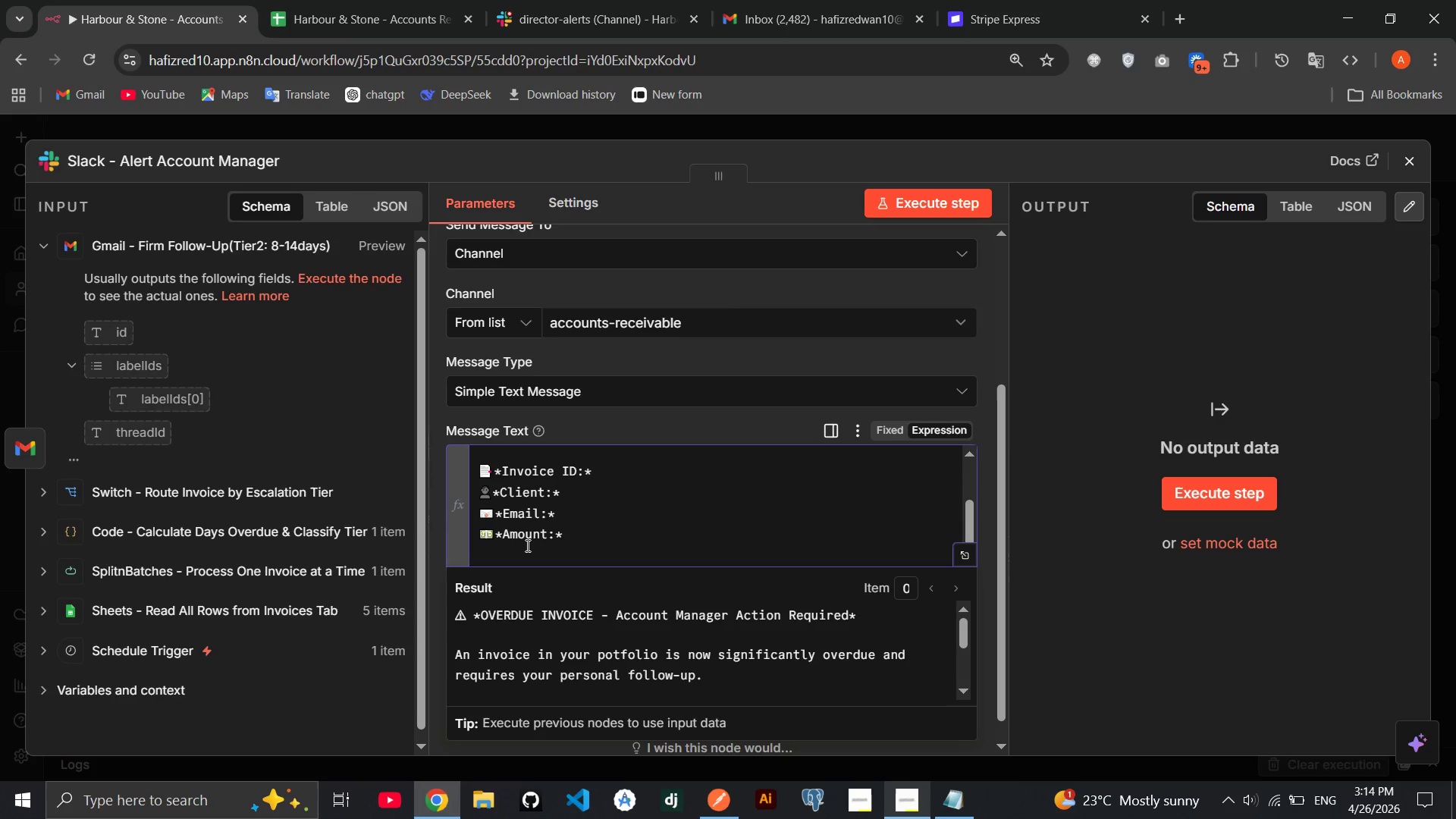 
key(Meta+MetaLeft)
 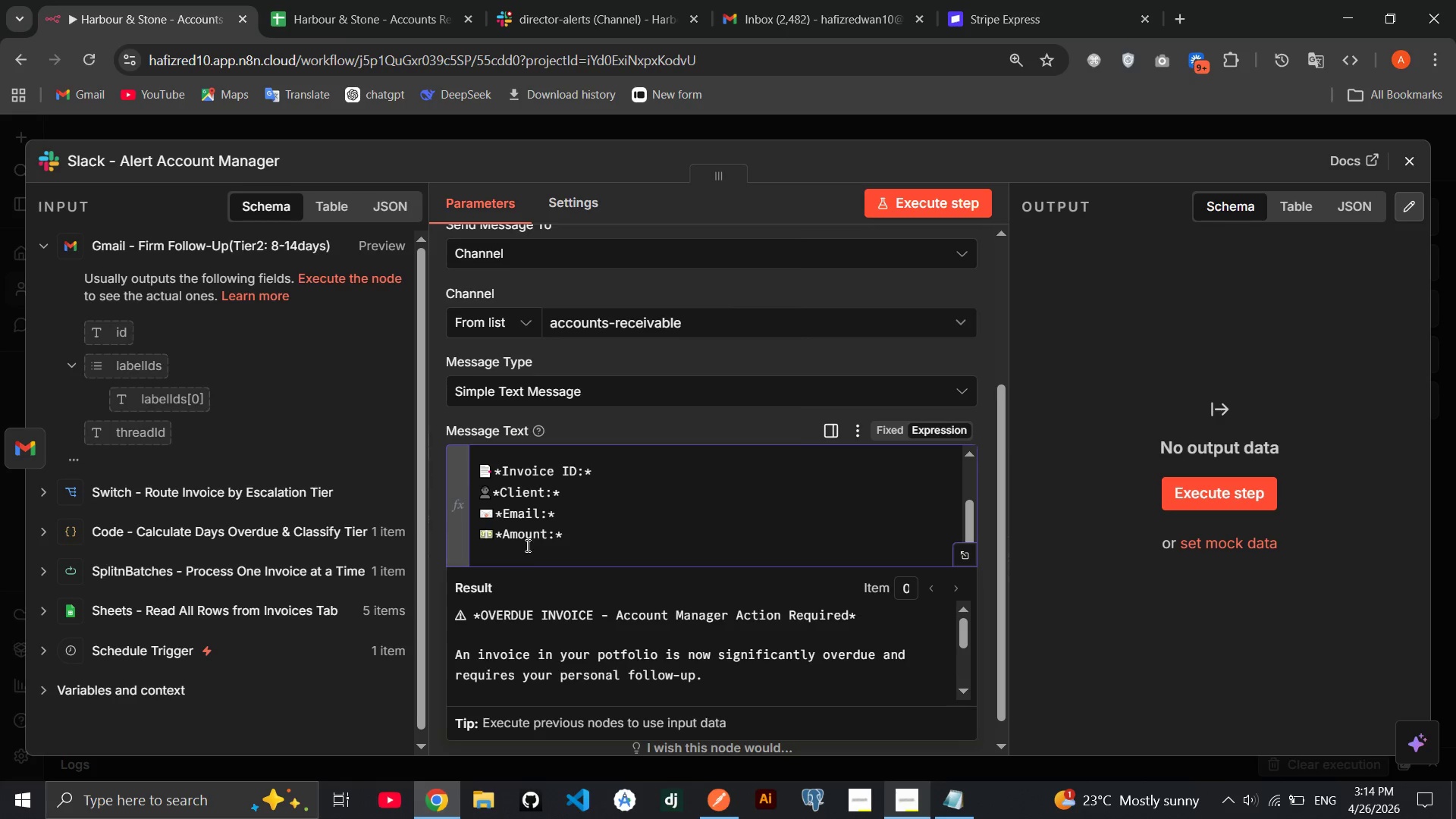 
key(Meta+Period)
 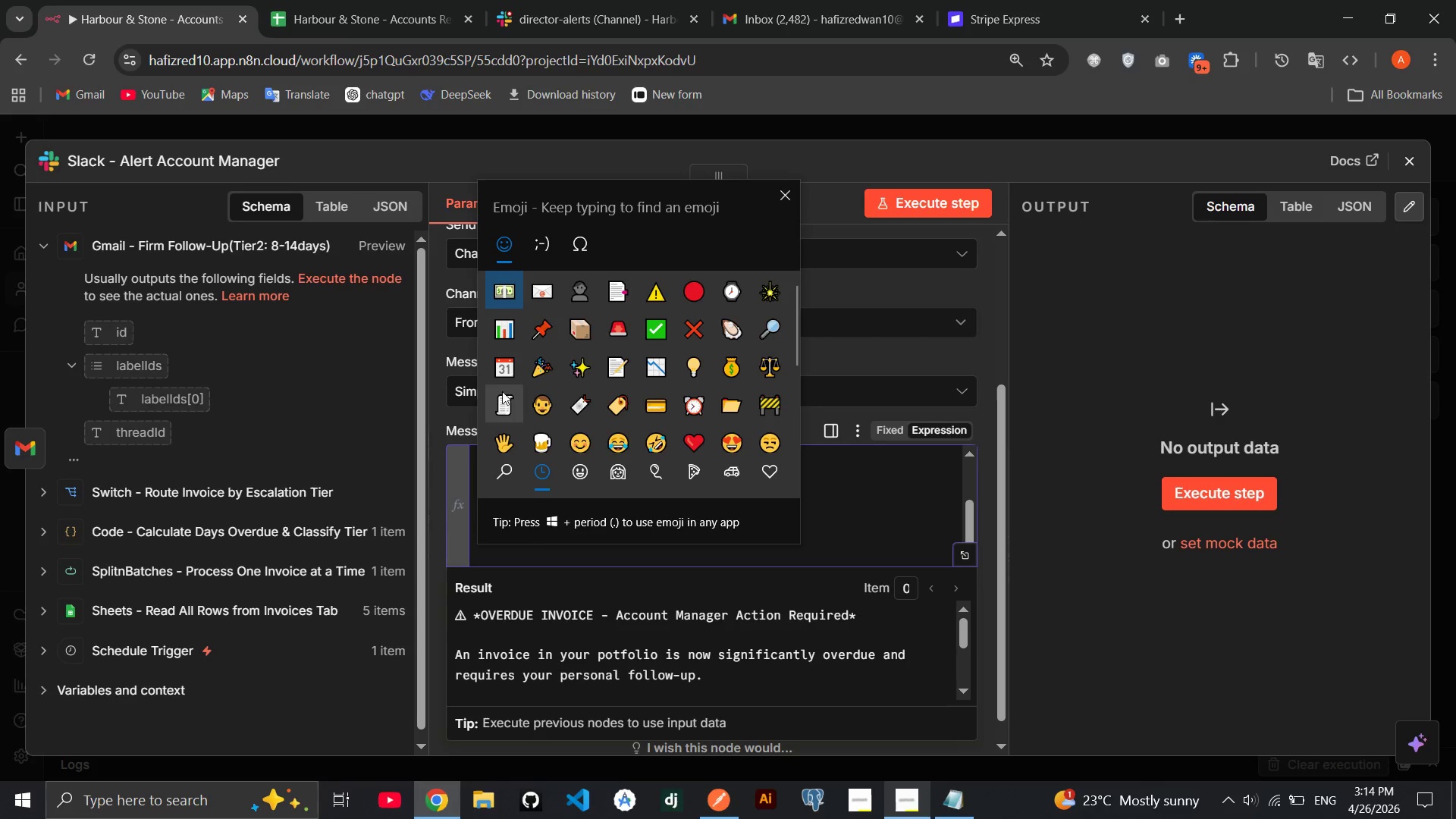 
left_click([501, 369])
 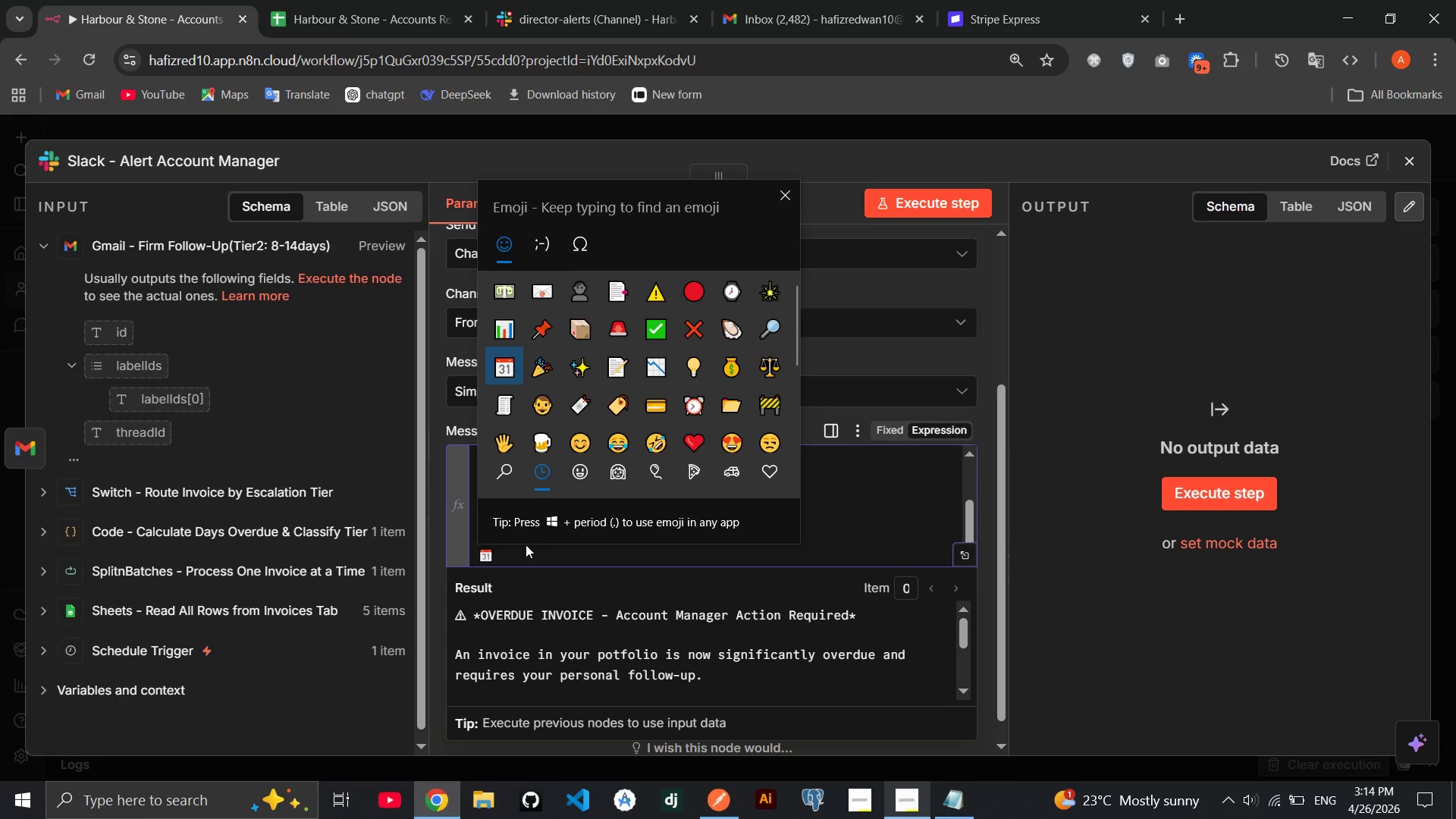 
left_click([520, 549])
 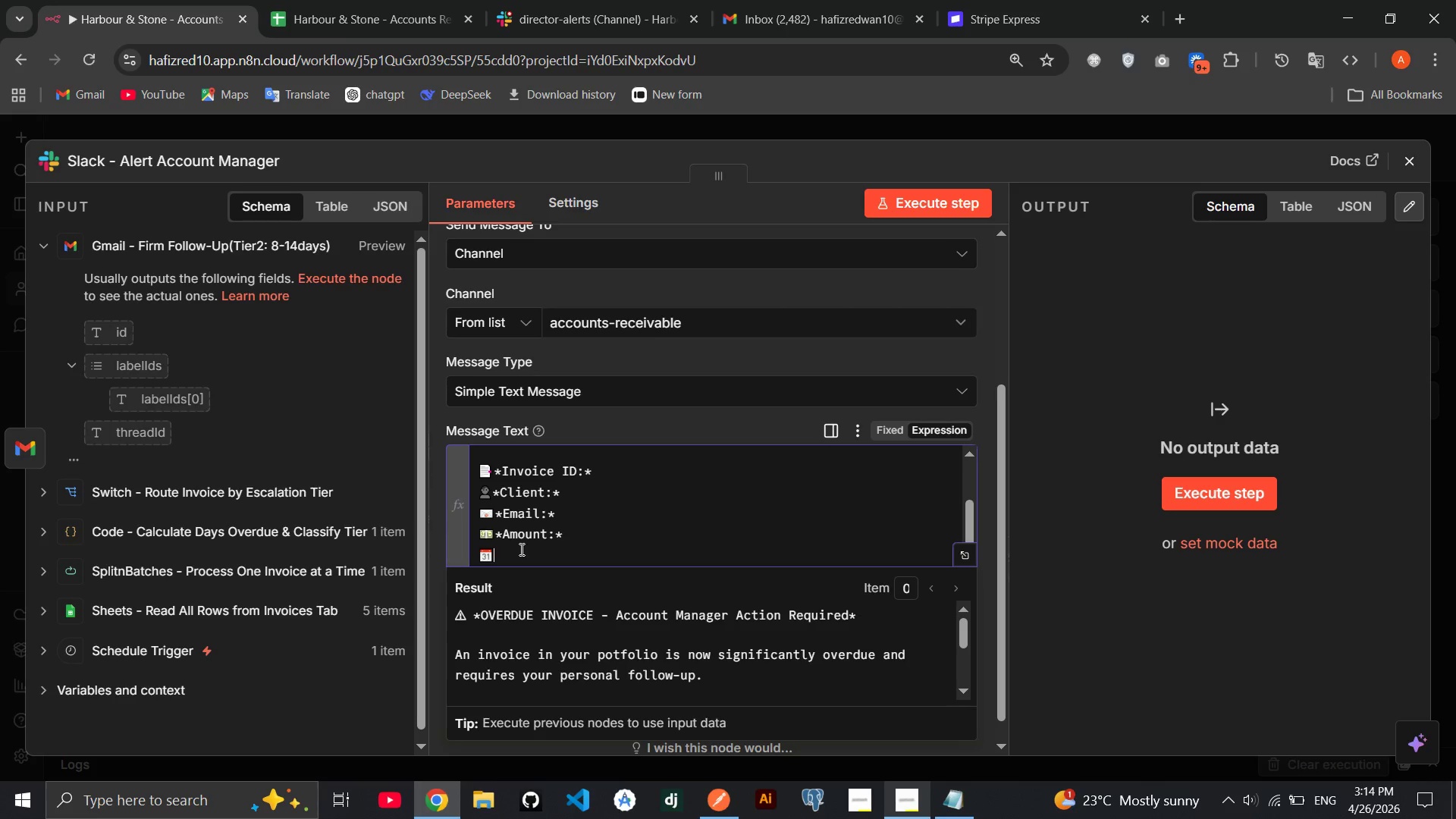 
type(**)
 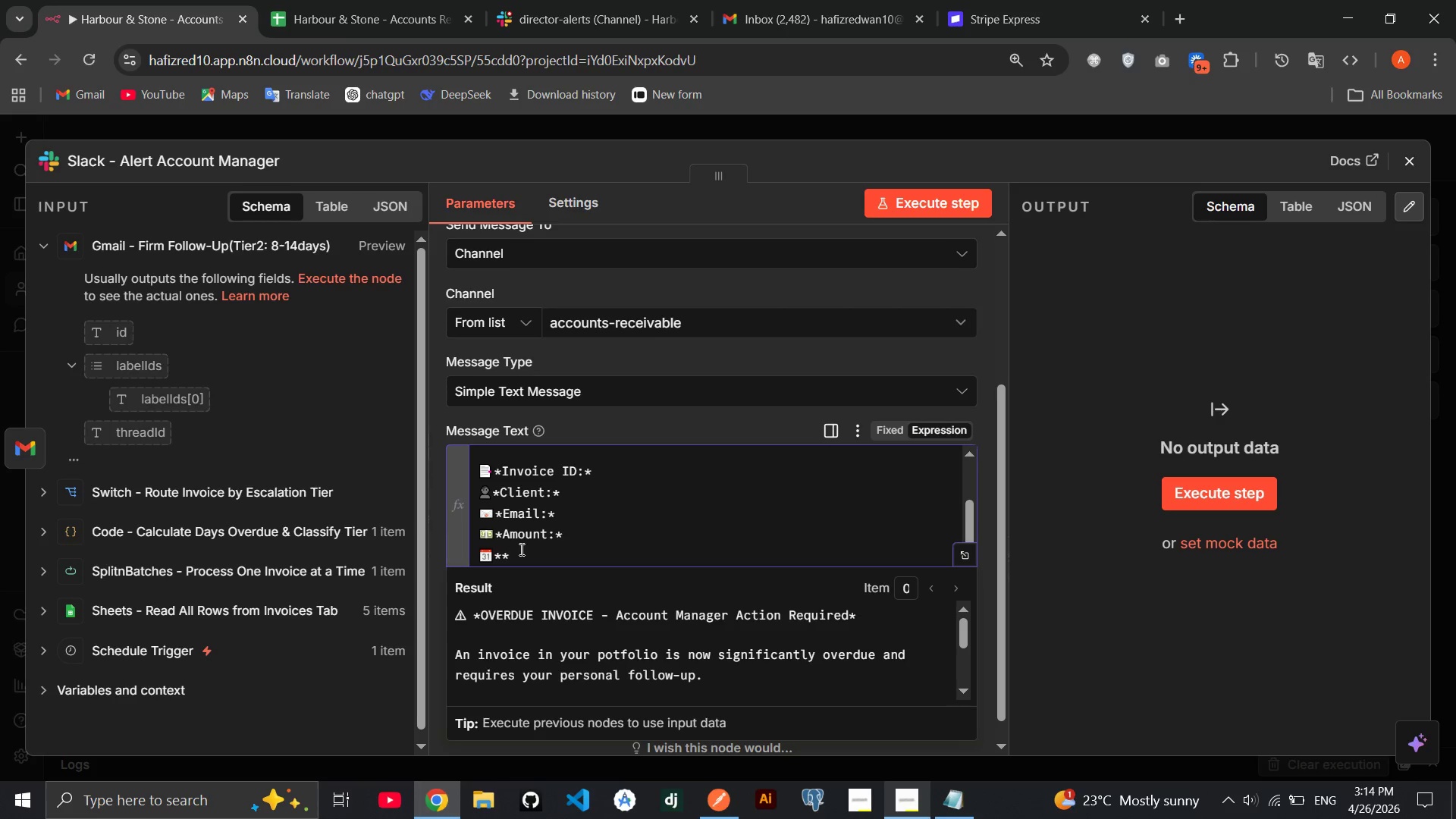 
key(ArrowLeft)
 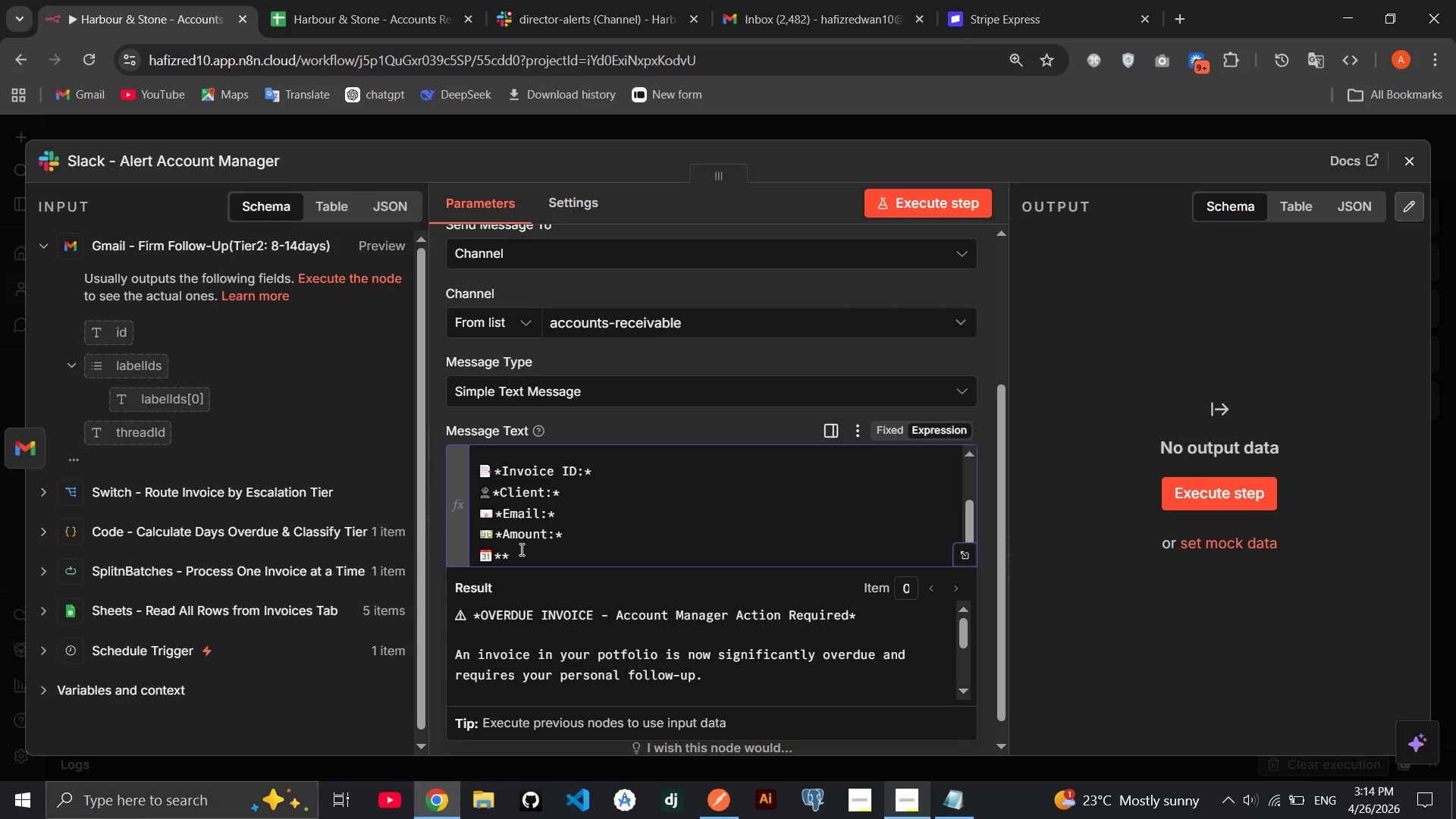 
type(Due Date:)
 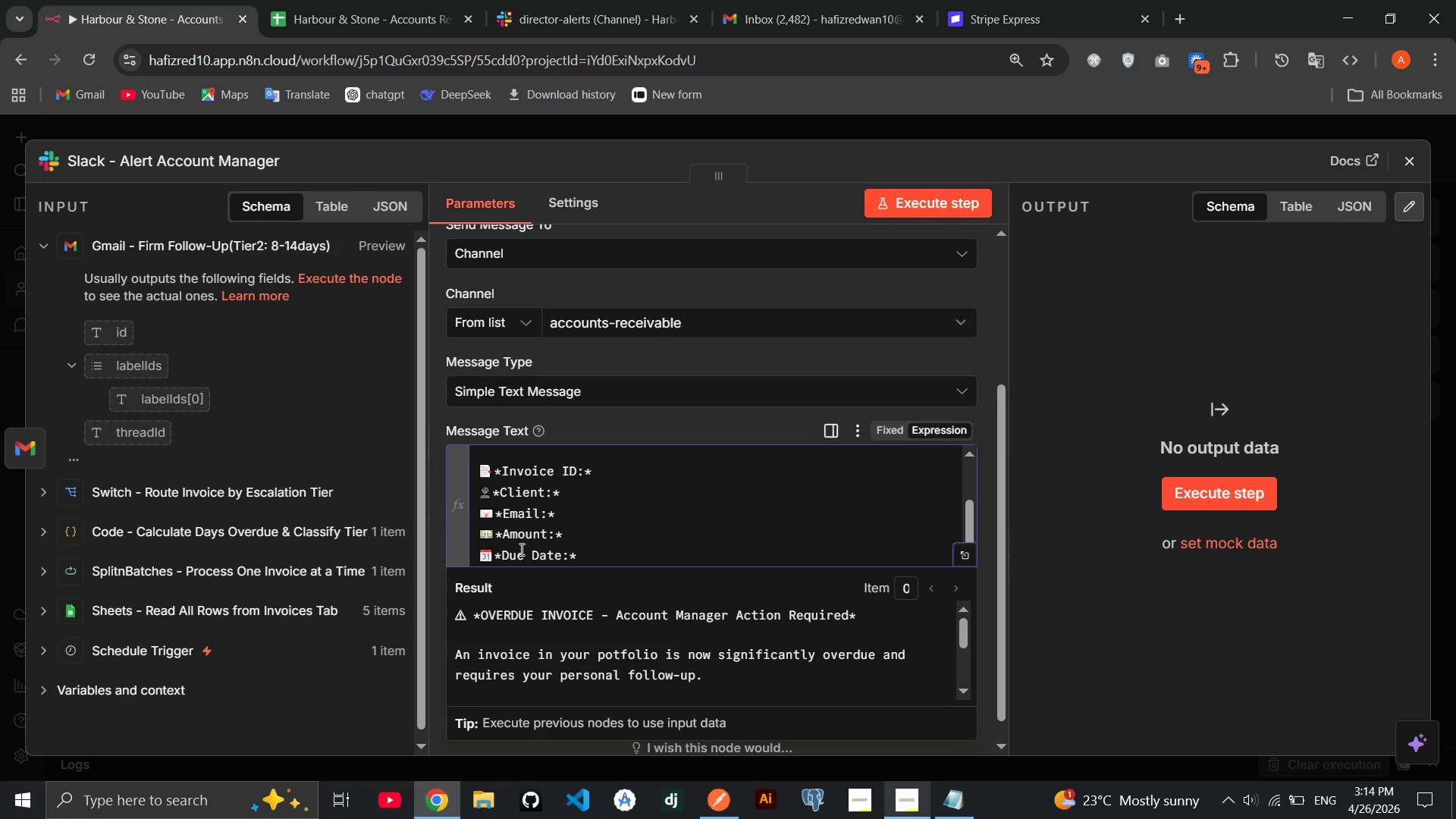 
key(ArrowRight)
 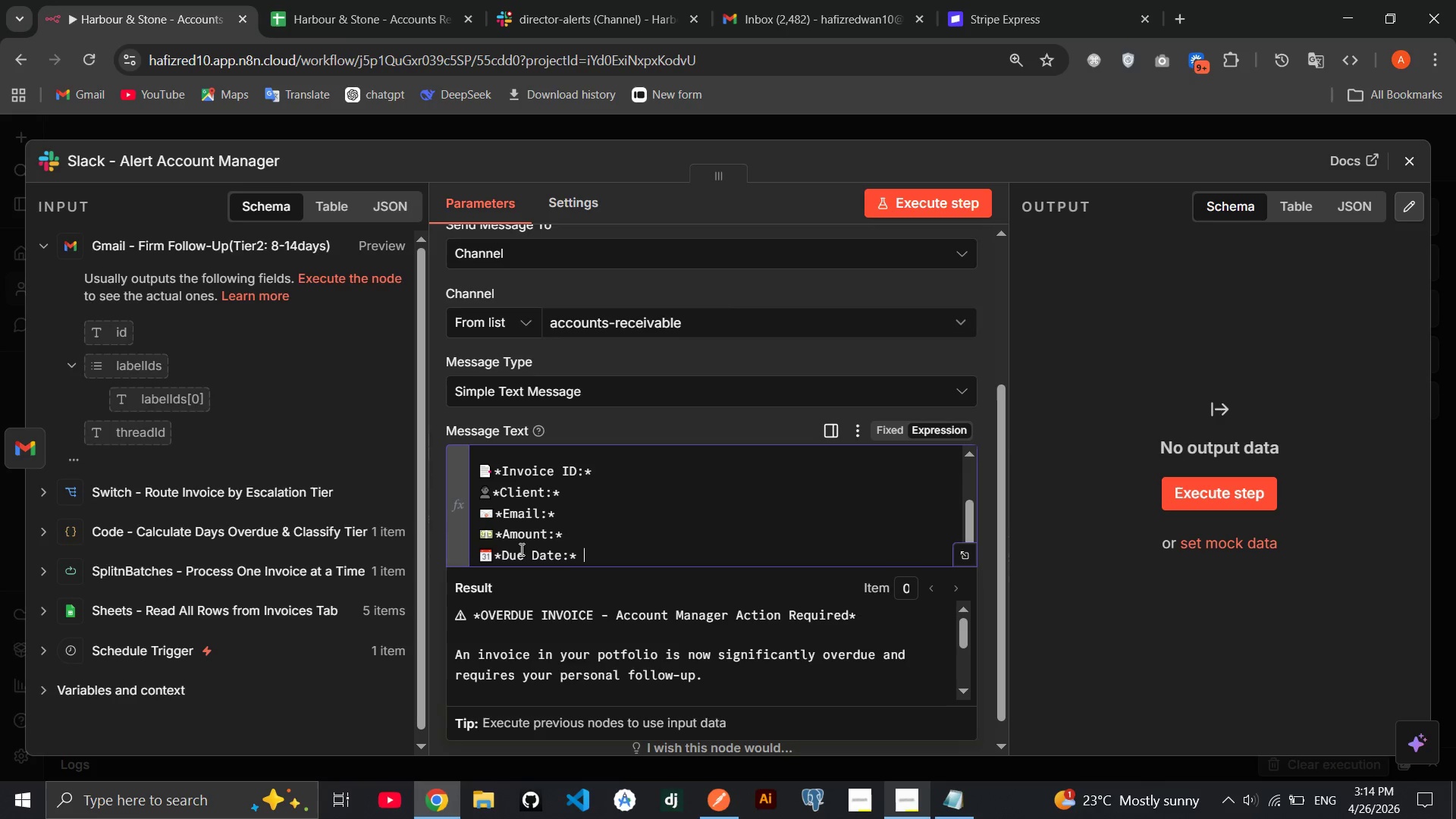 
key(Space)
 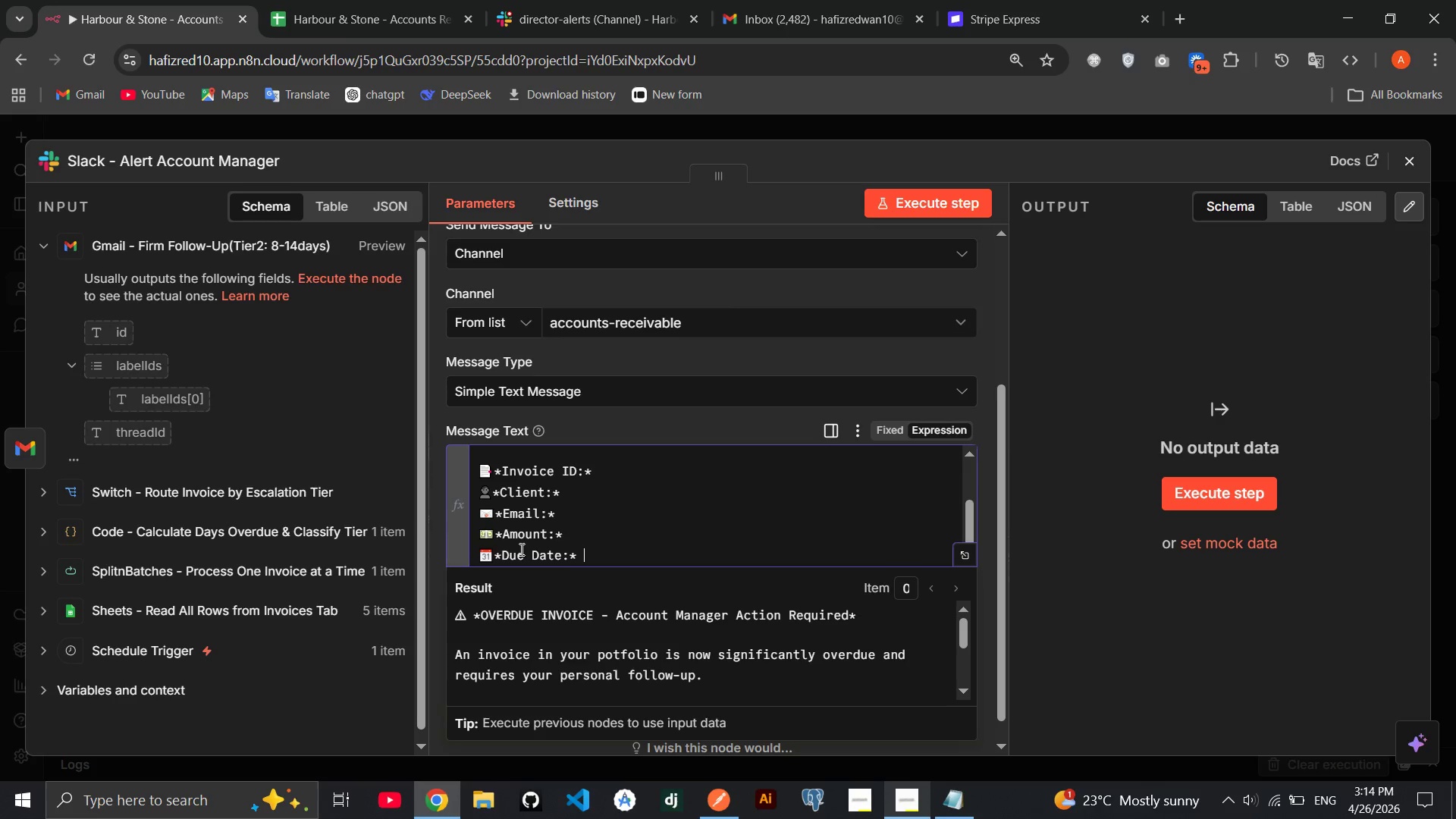 
key(Enter)
 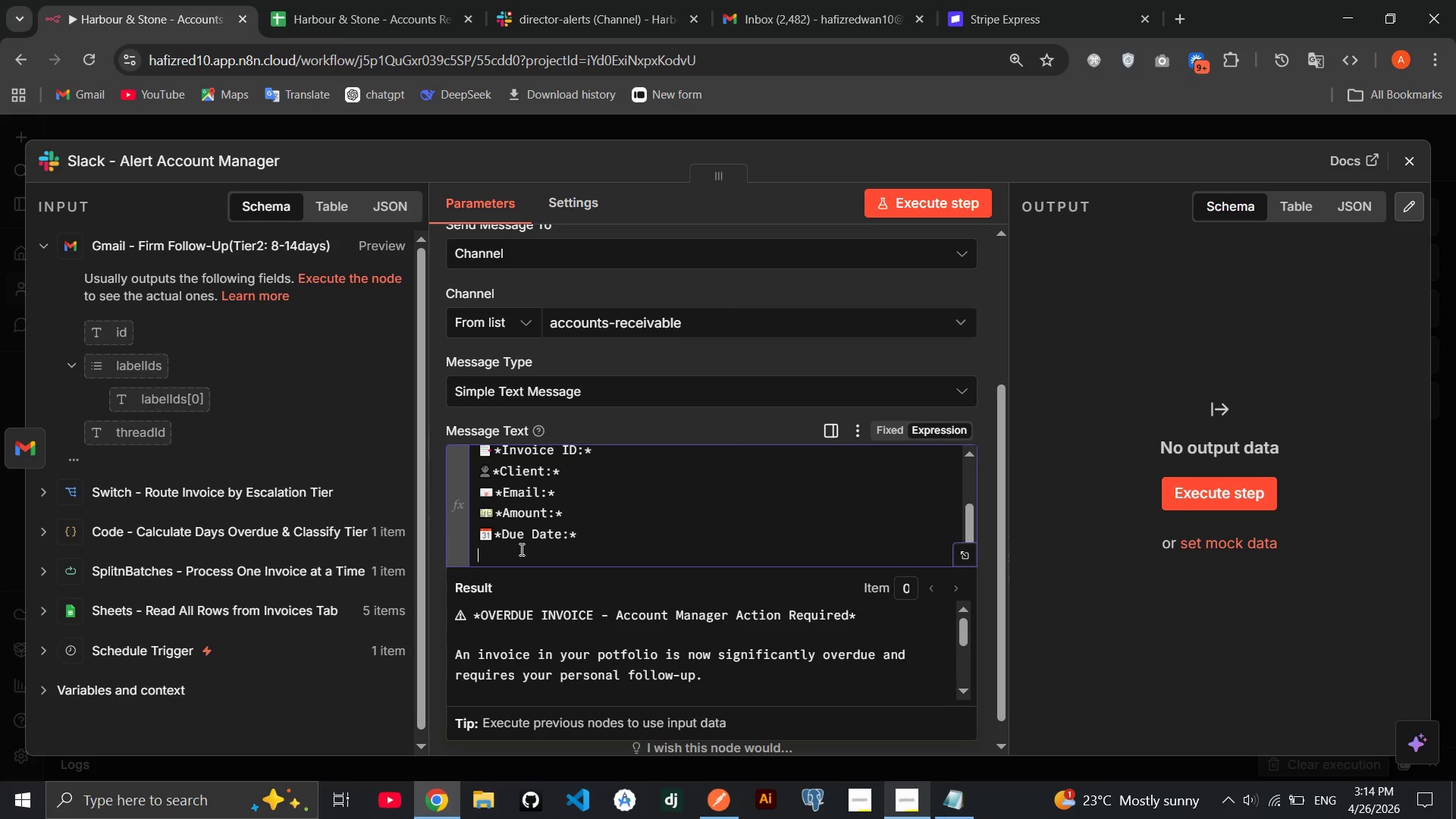 
key(Meta+Period)
 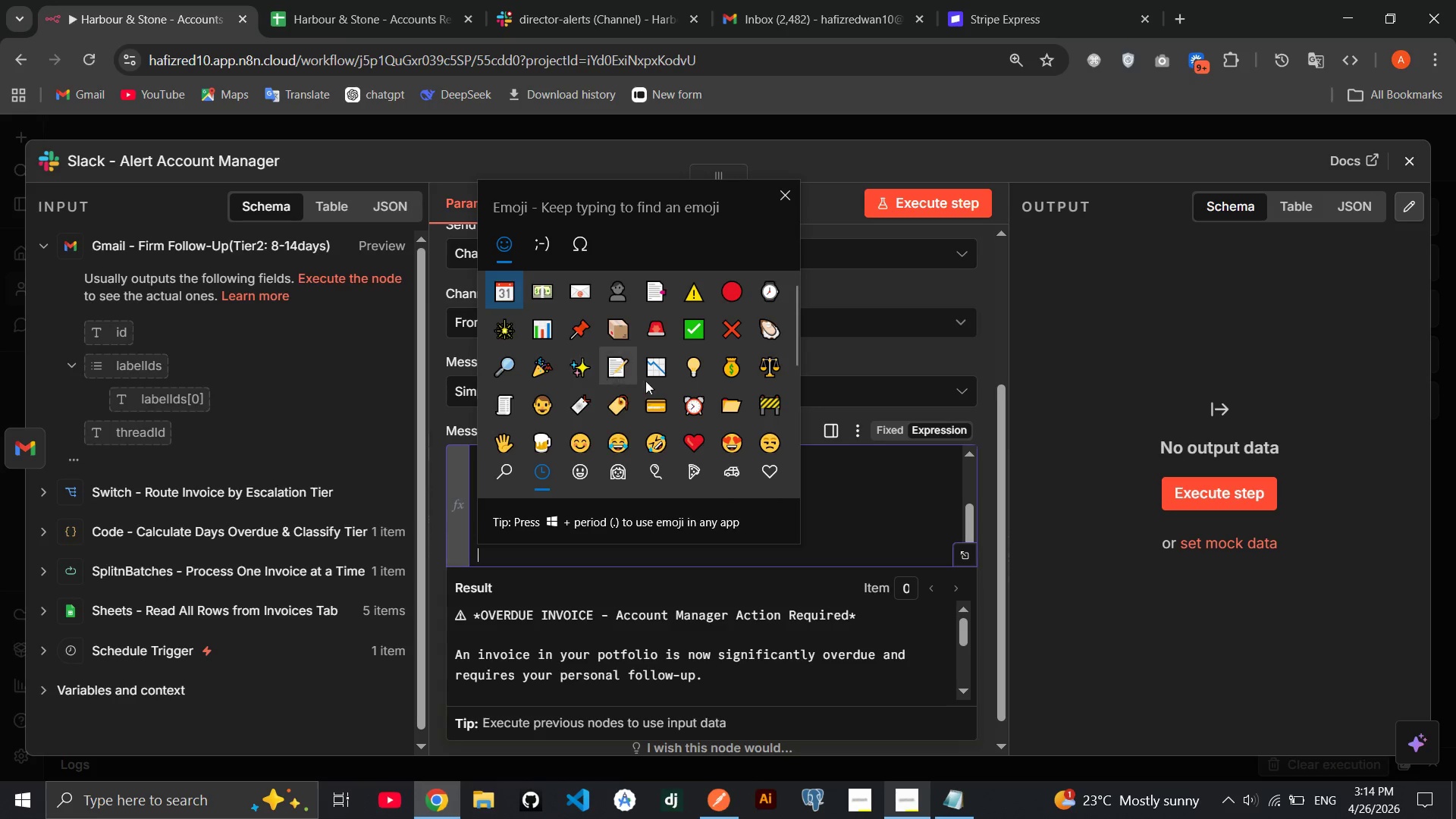 
wait(7.48)
 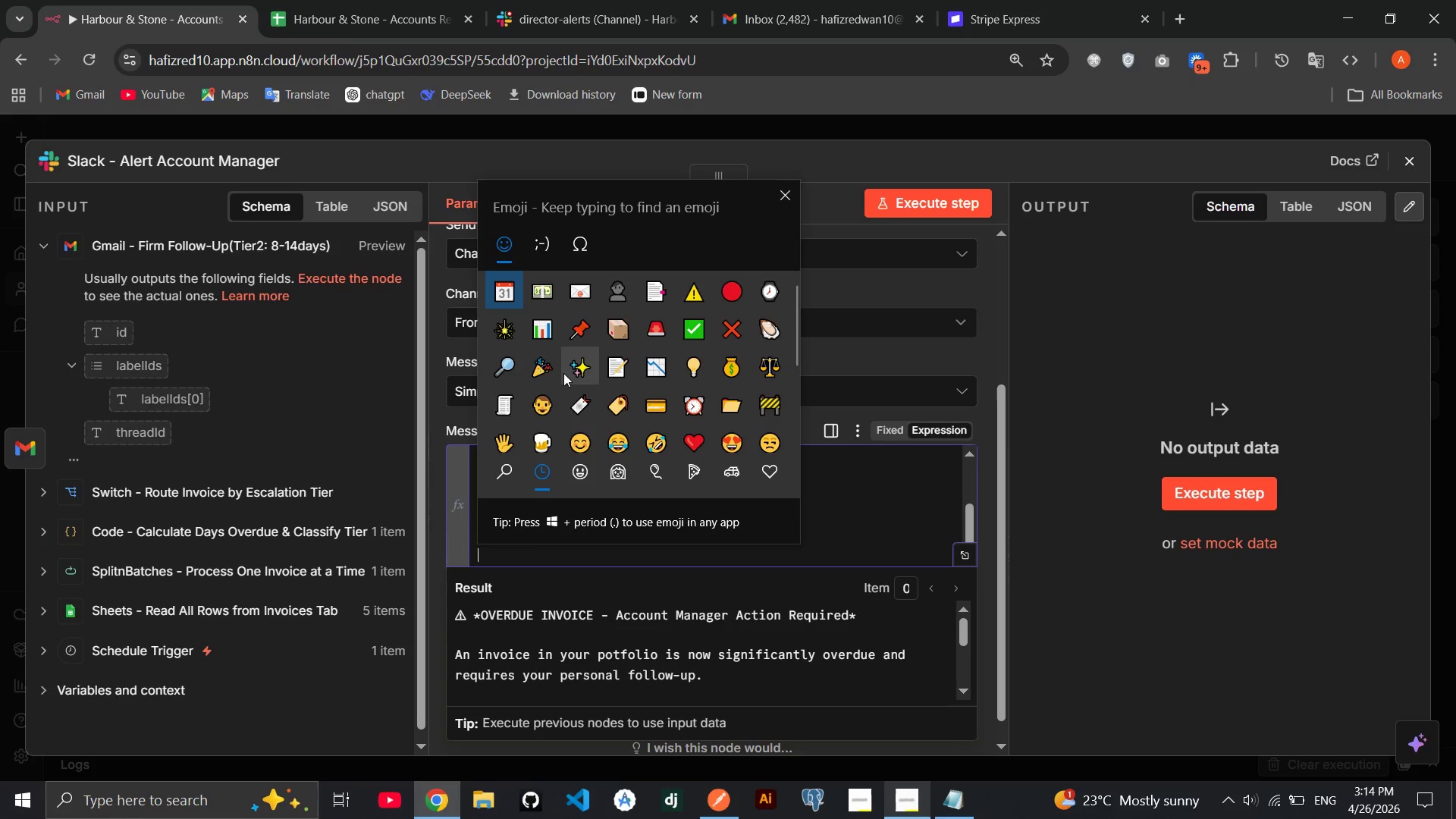 
left_click([775, 281])
 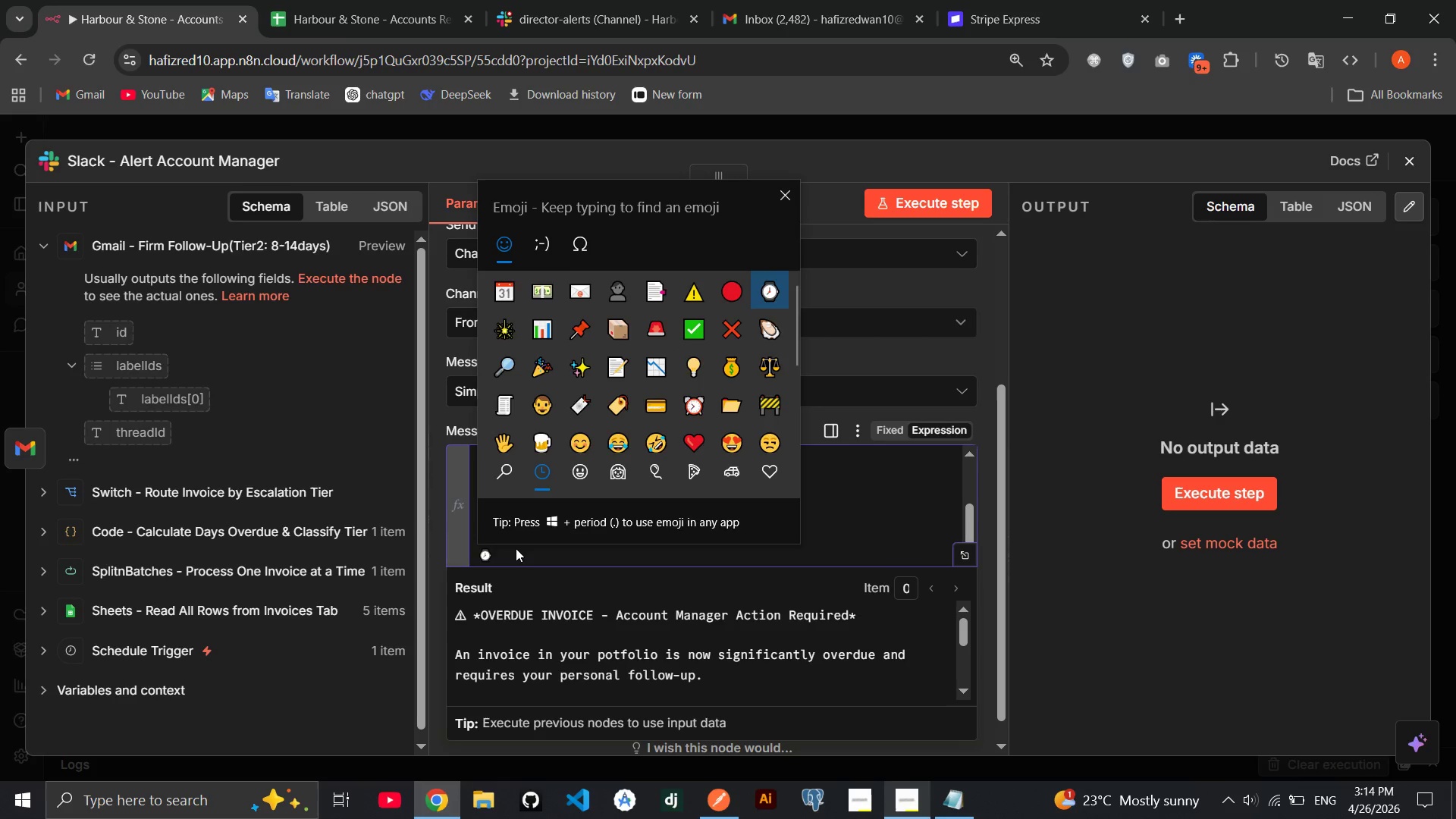 
left_click([516, 553])
 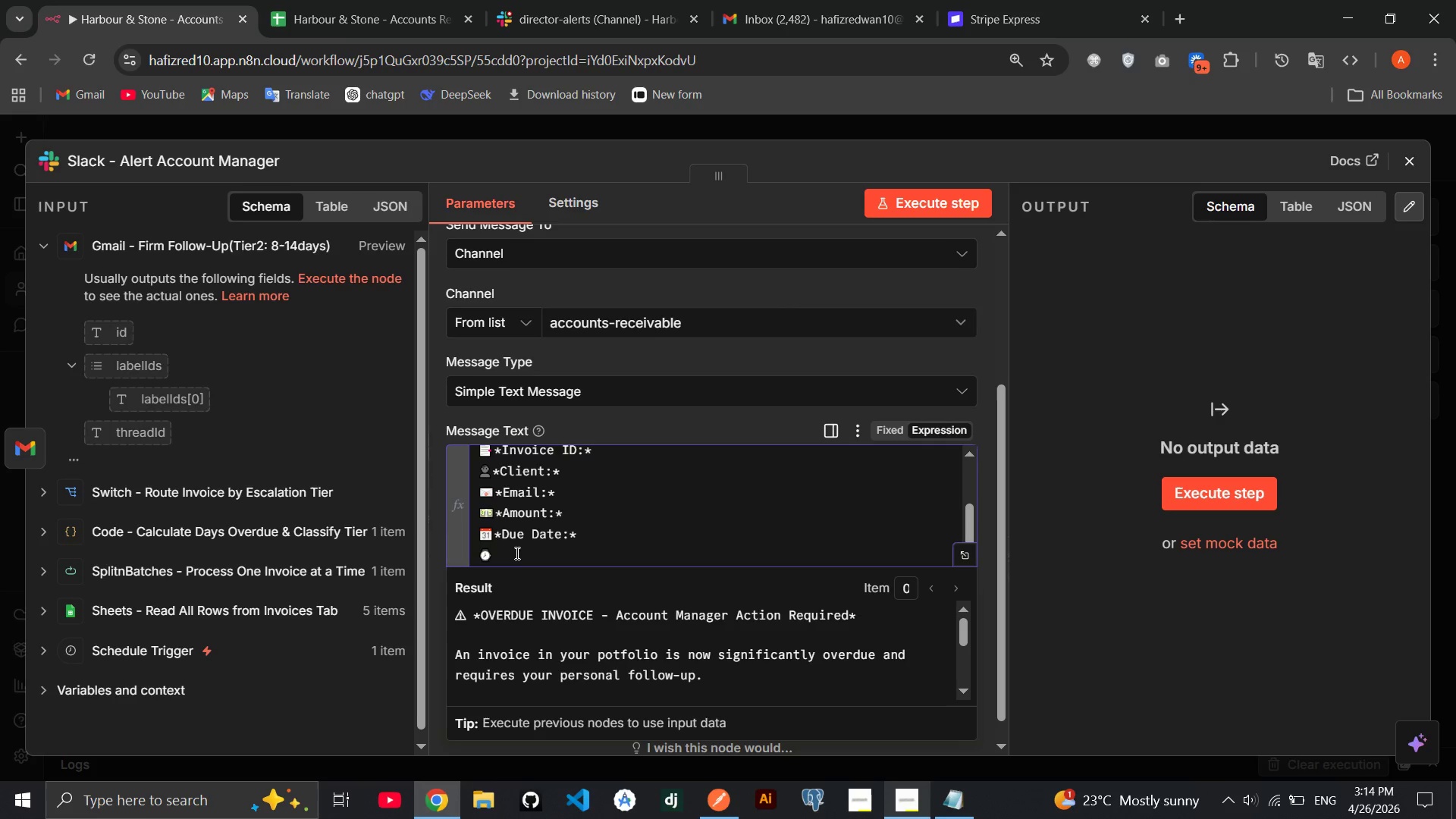 
type(**)
 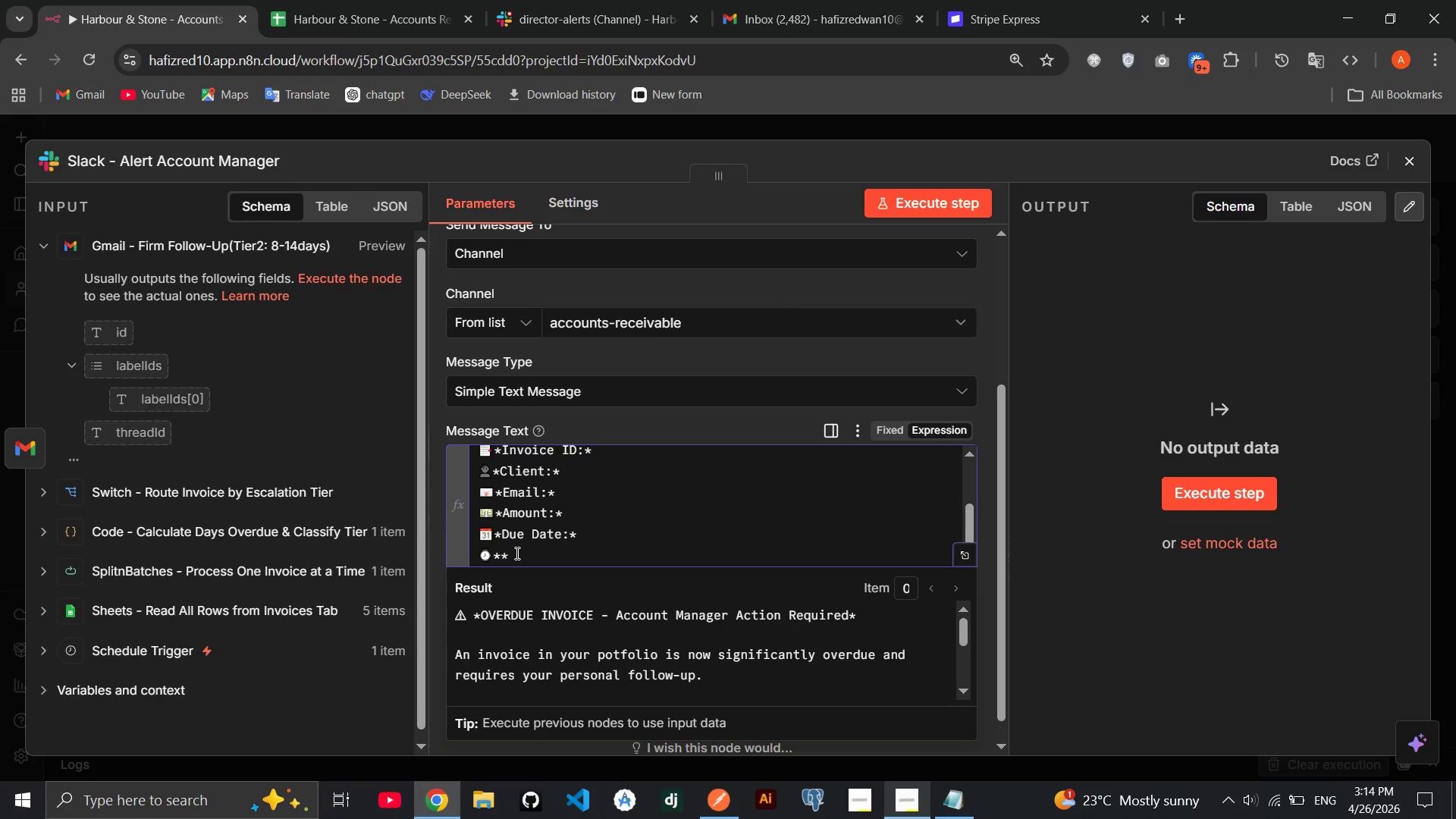 
key(ArrowLeft)
 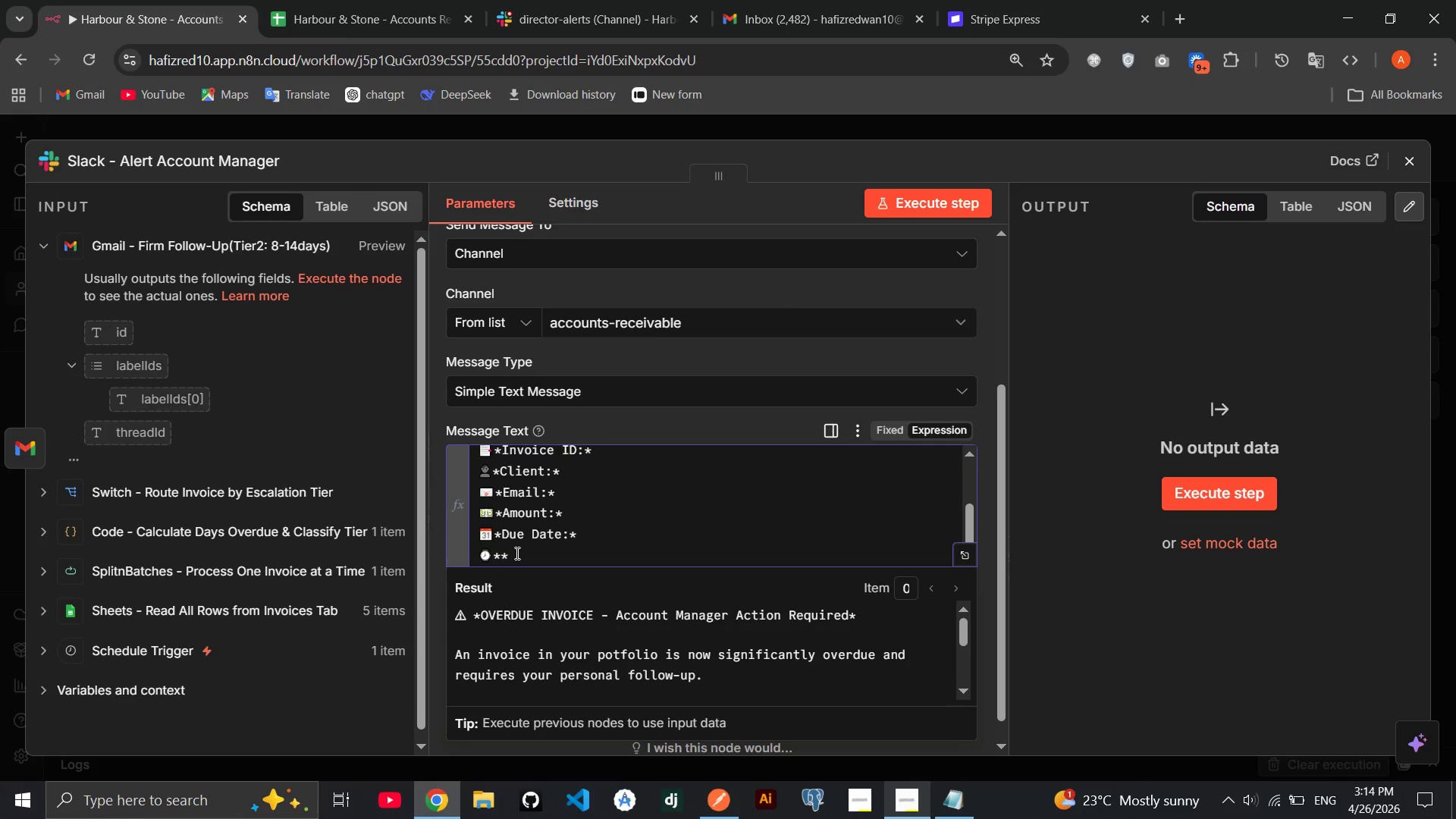 
type(Days Overs)
key(Backspace)
type(due:)
 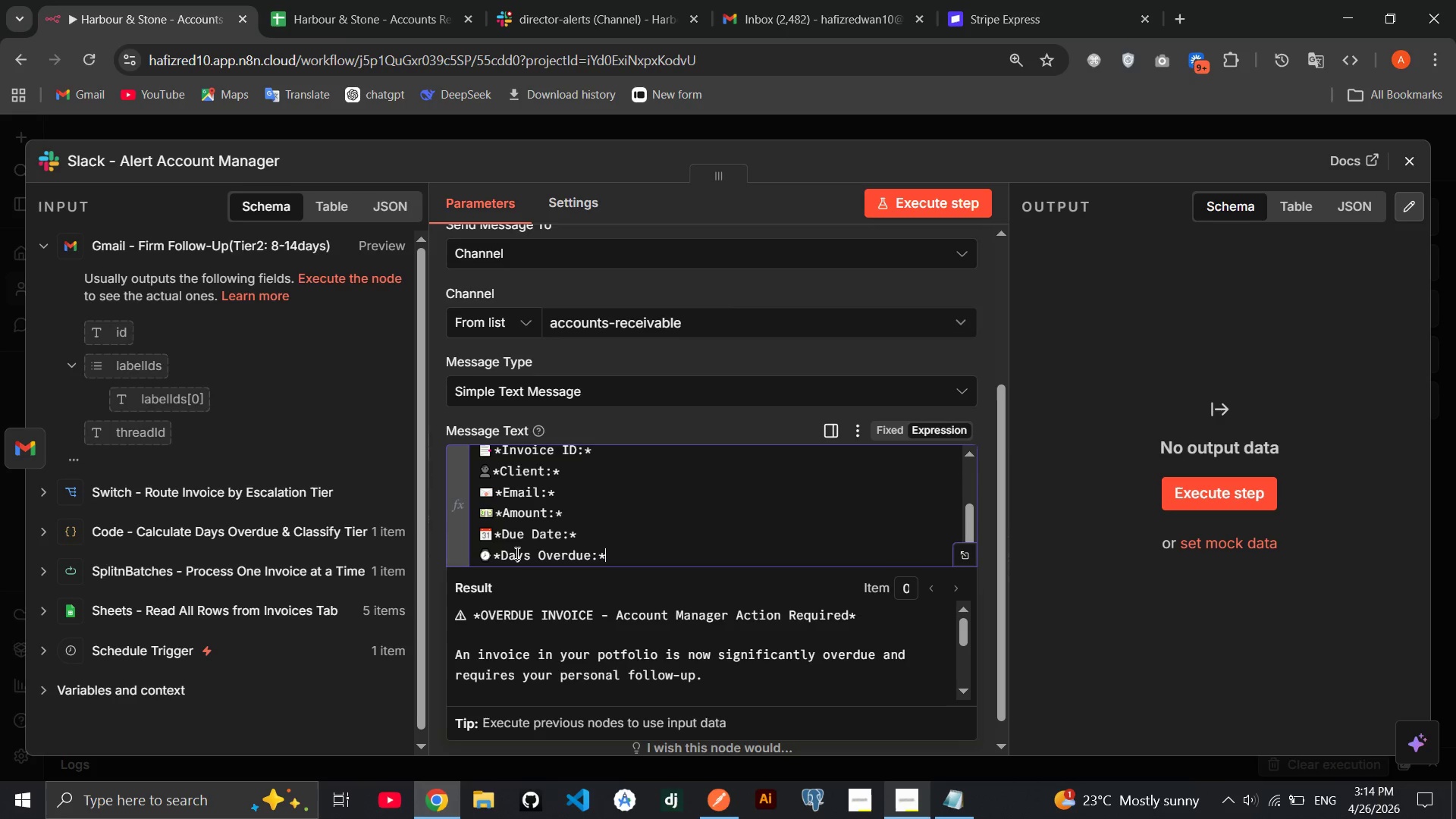 
 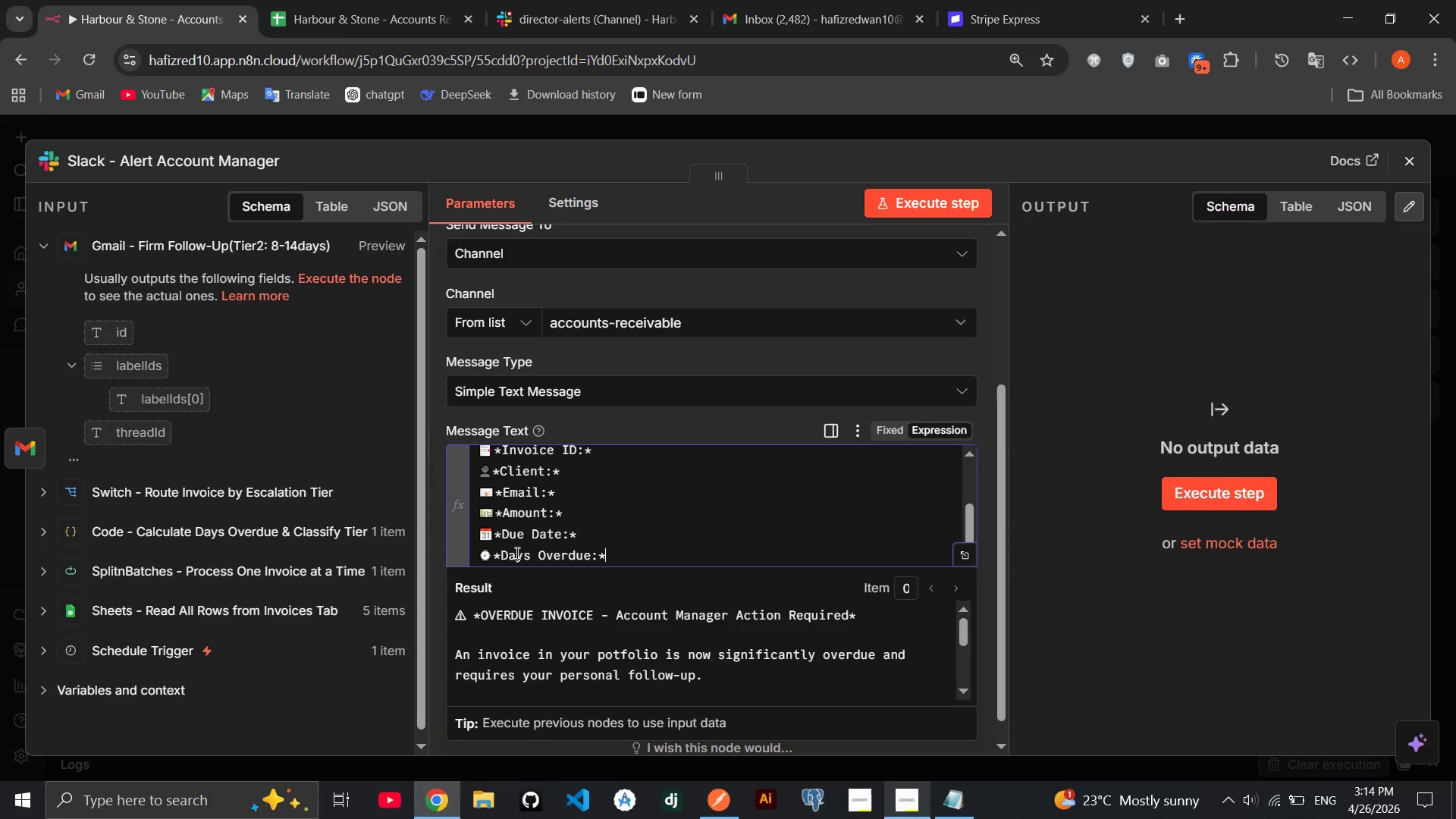 
key(ArrowRight)
 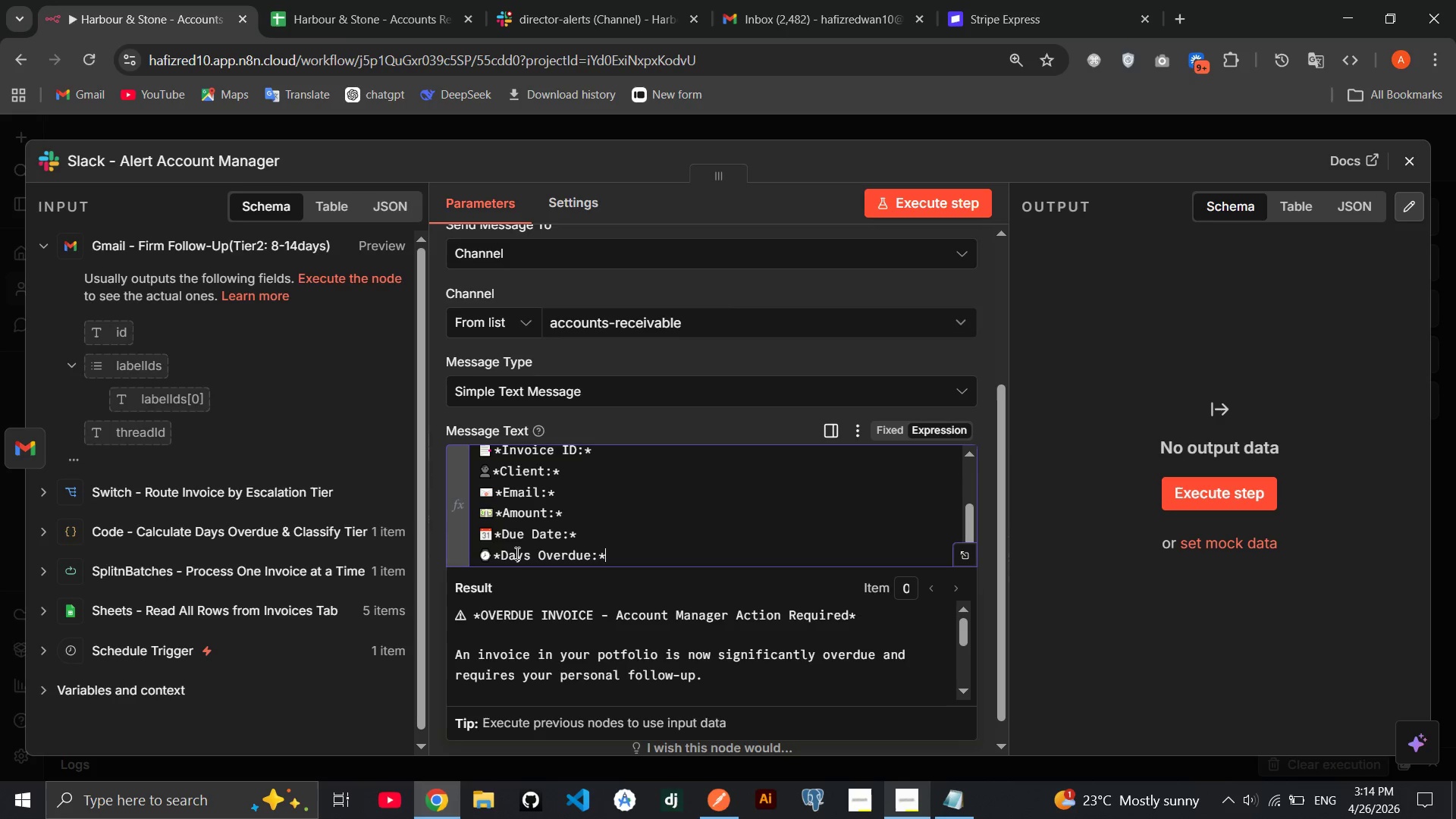 
key(Space)
 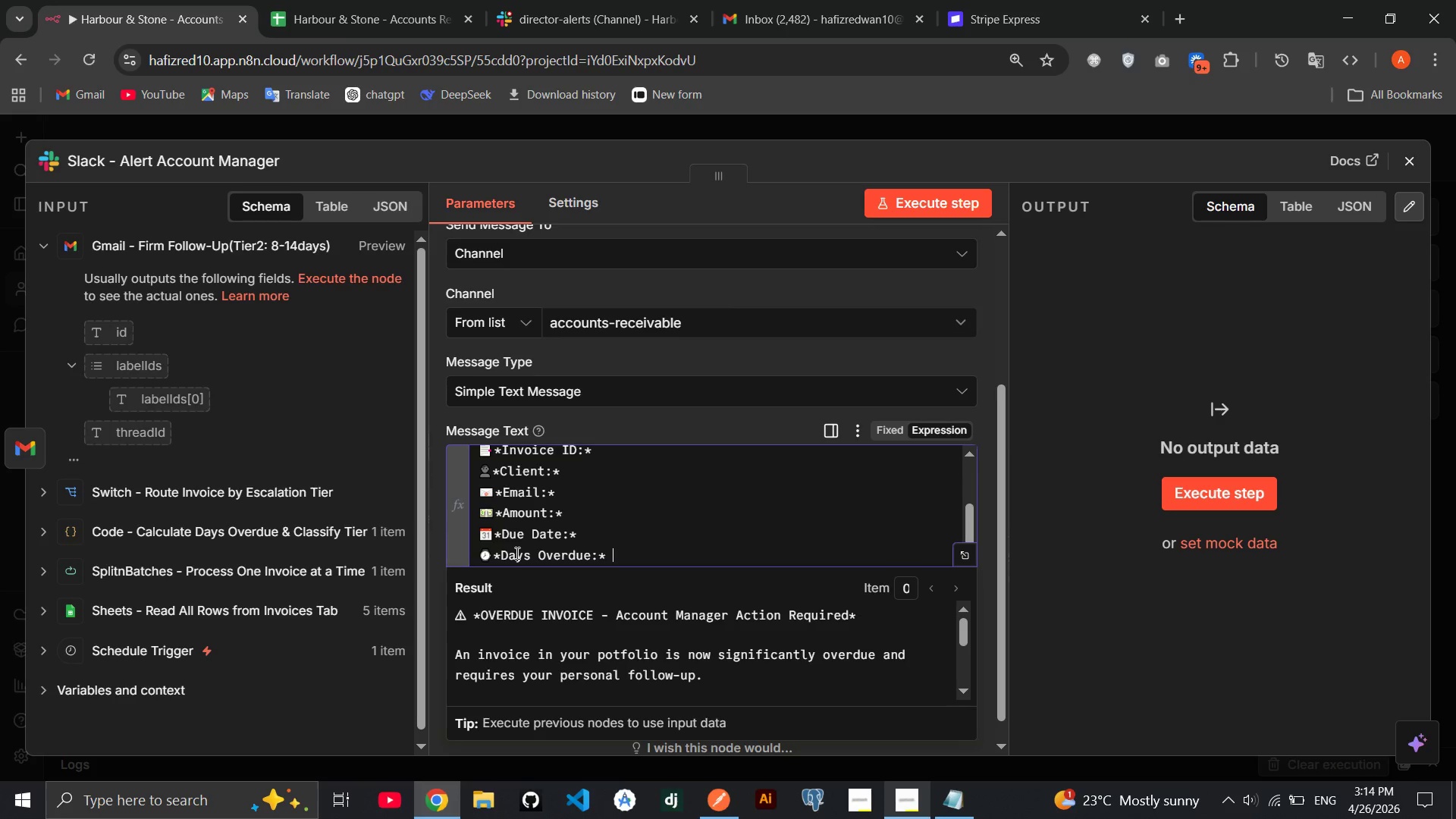 
key(Enter)
 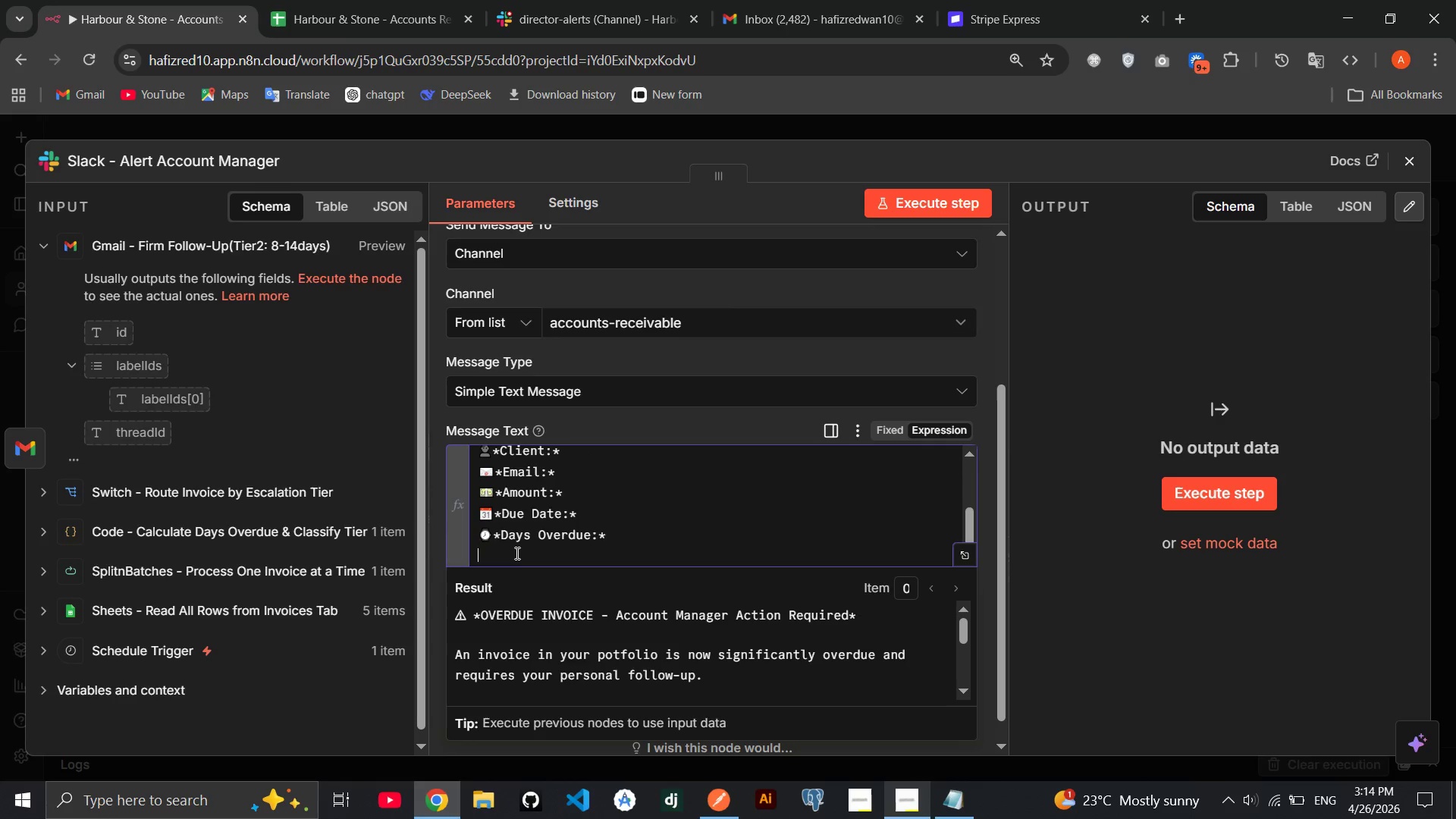 
key(Meta+Period)
 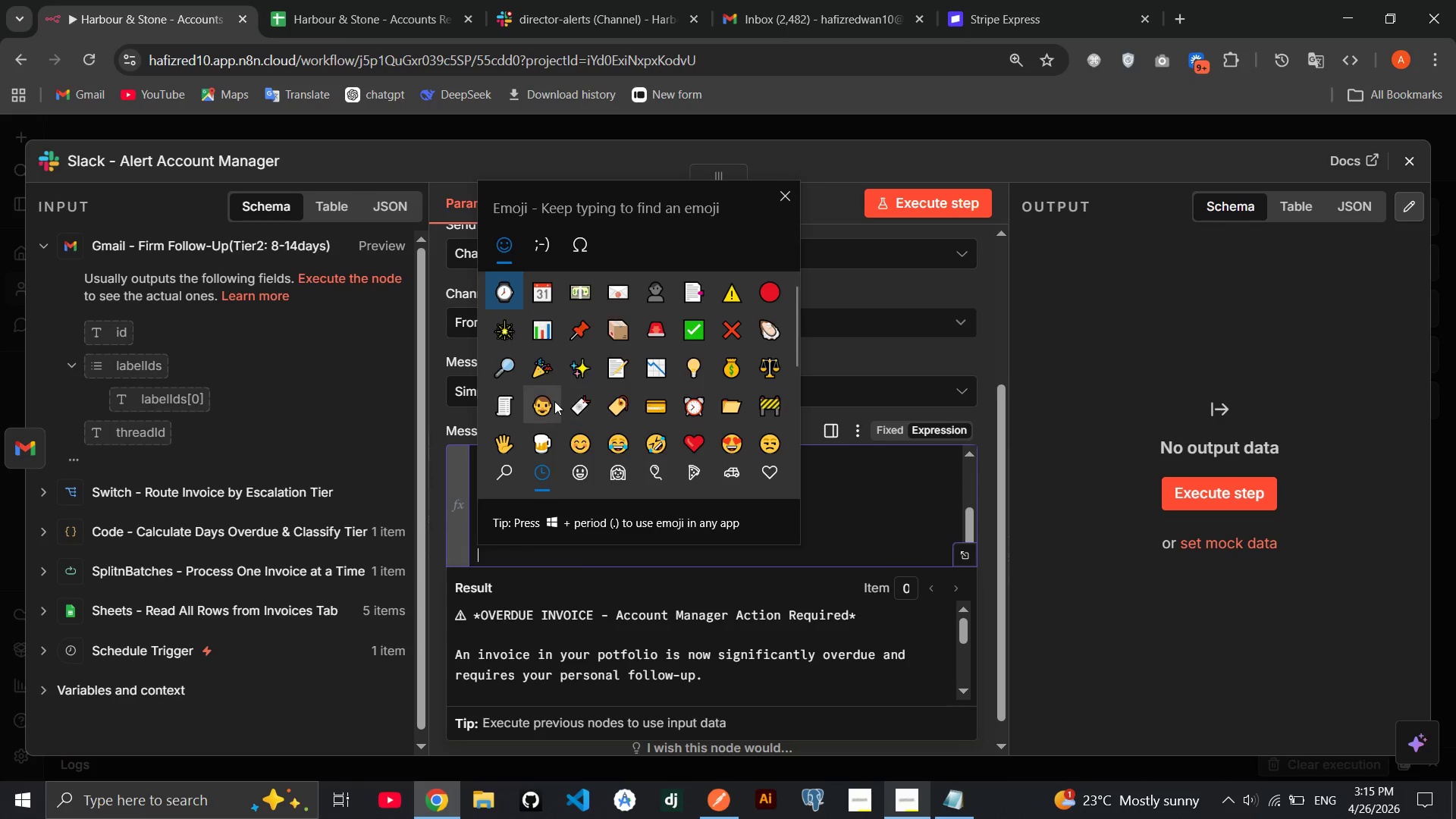 
left_click([544, 403])
 